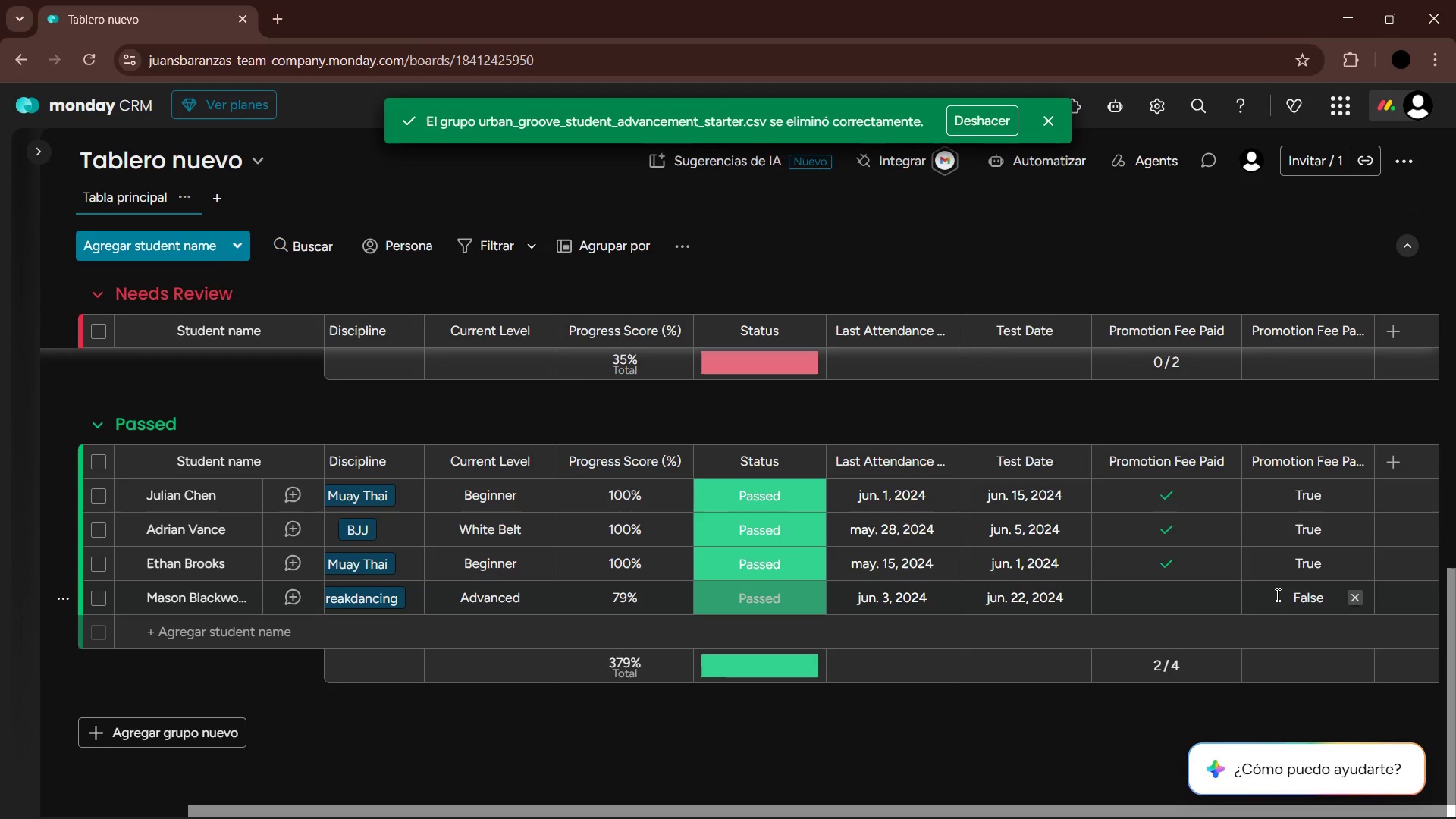 
scroll: coordinate [1354, 348], scroll_direction: up, amount: 20.0
 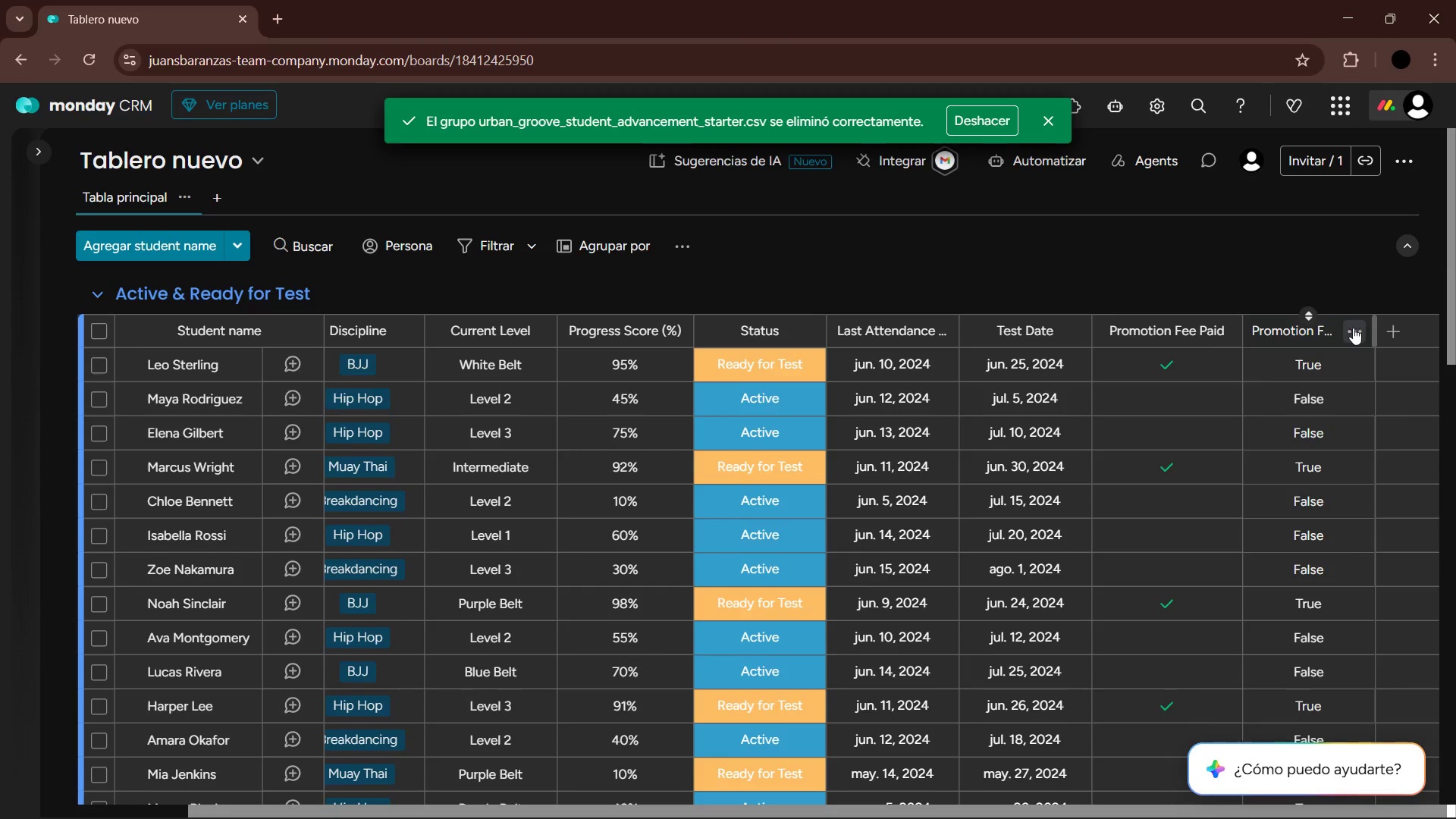 
left_click([1354, 333])
 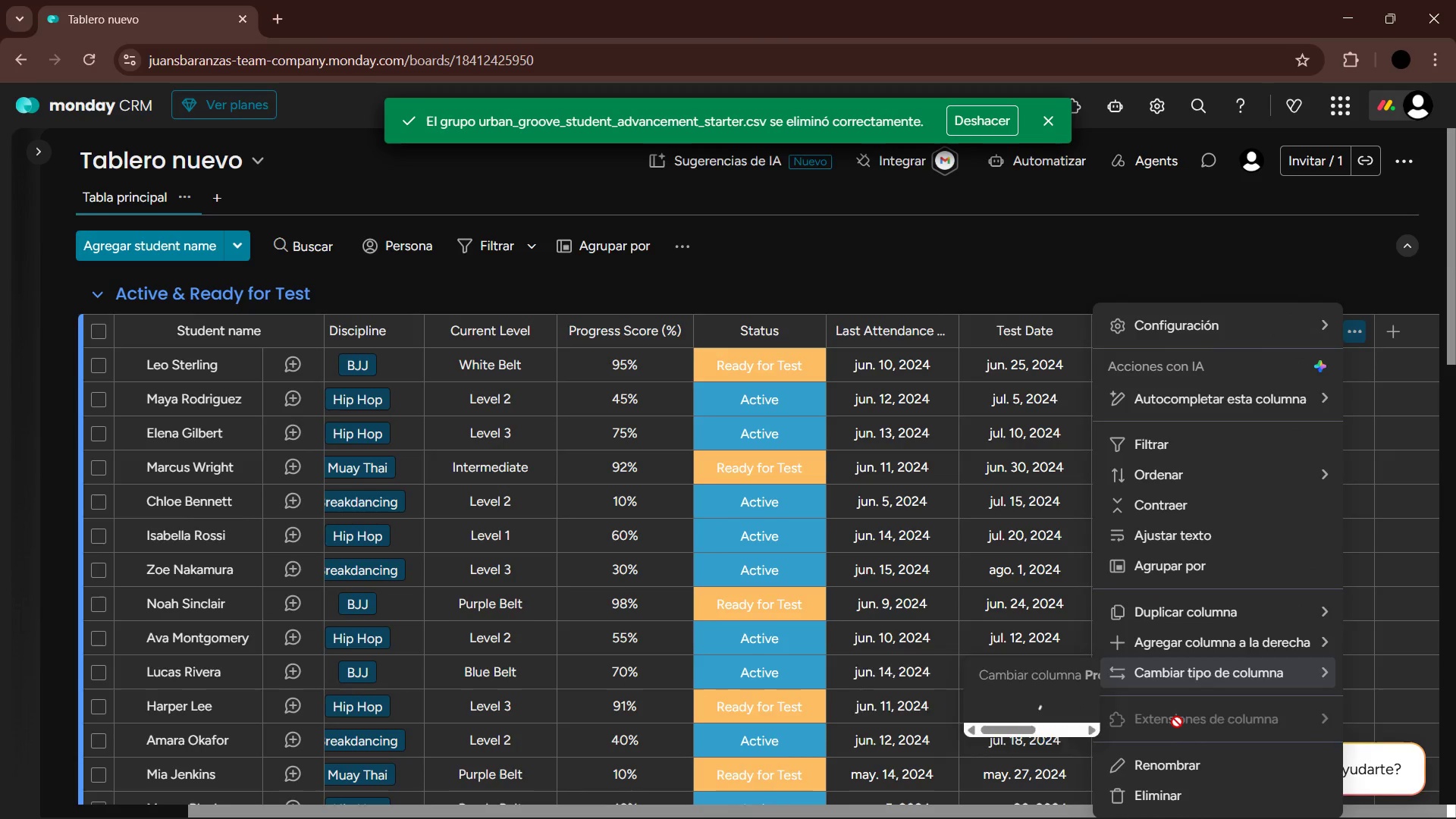 
left_click([1178, 783])
 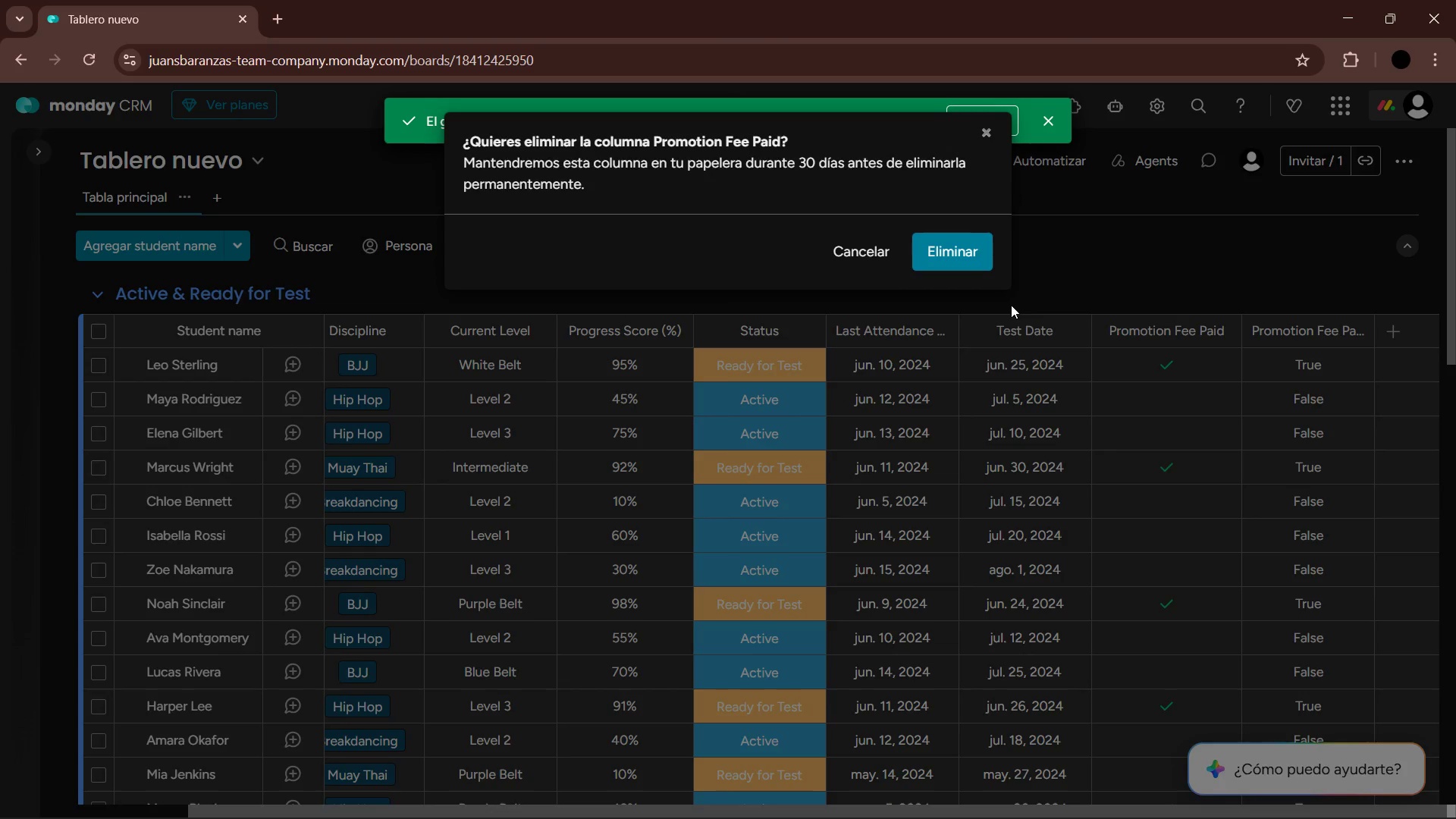 
left_click([977, 267])
 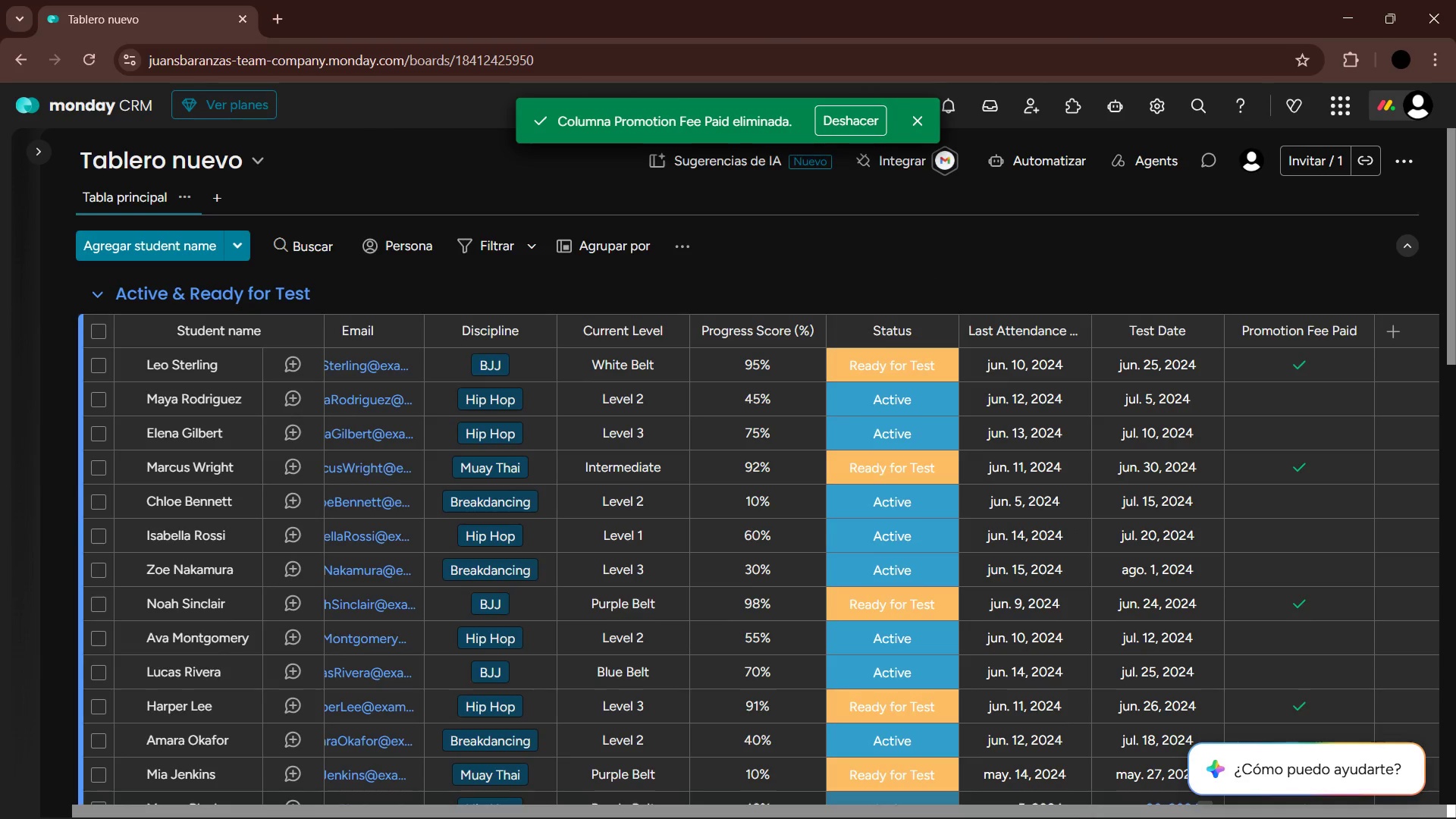 
left_click([908, 802])
 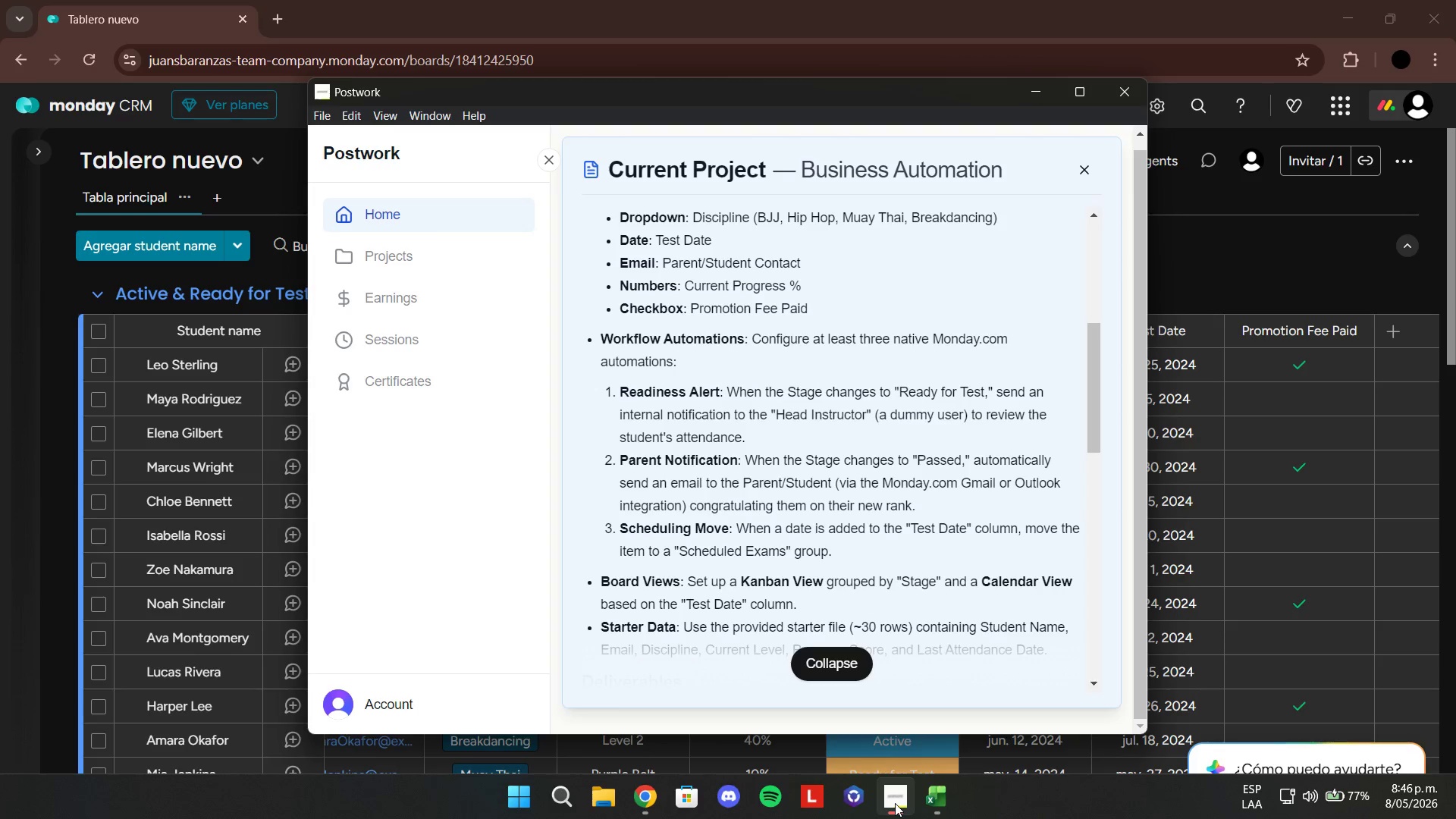 
wait(11.84)
 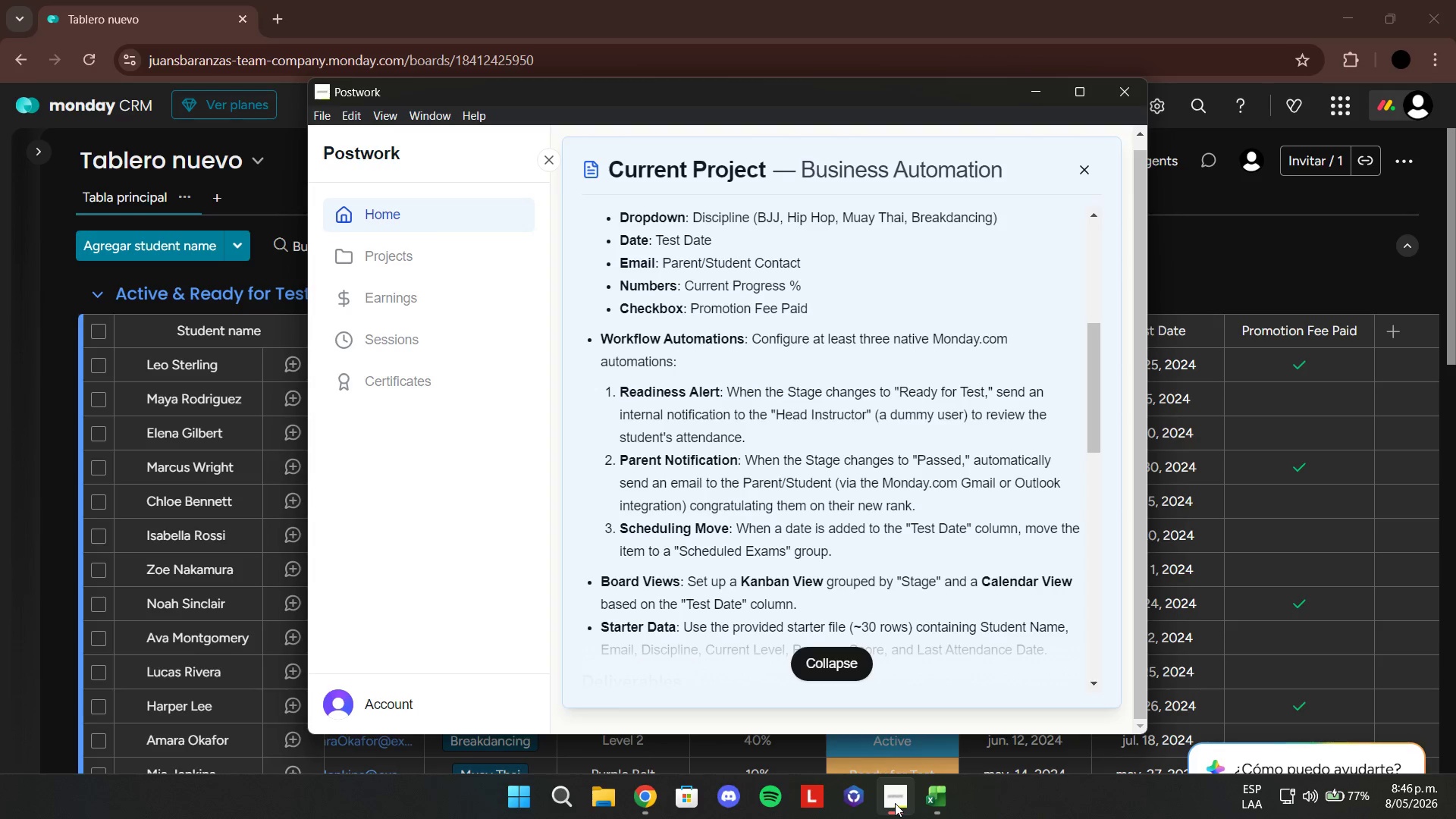 
left_click([1391, 322])
 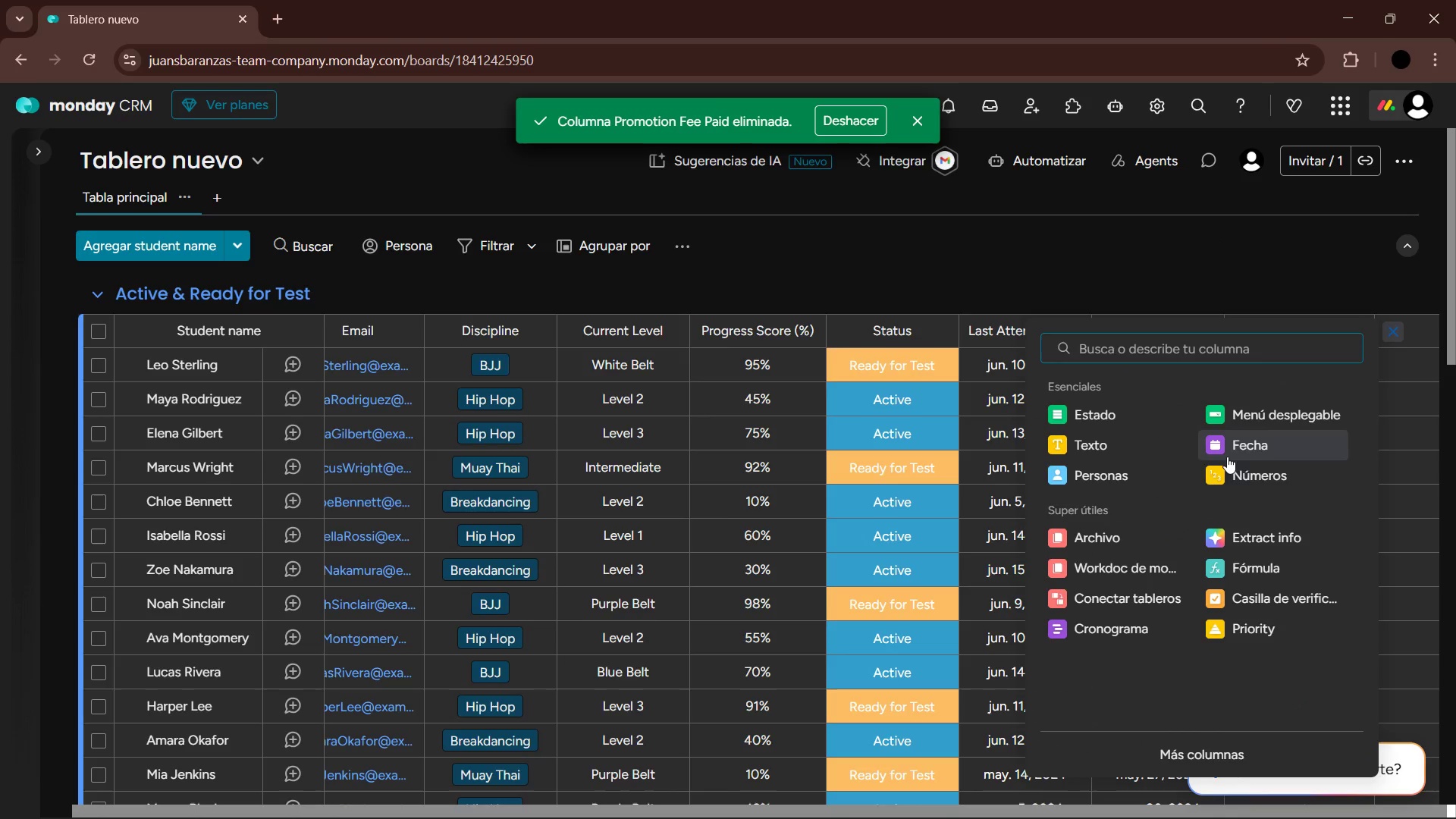 
left_click([1134, 472])
 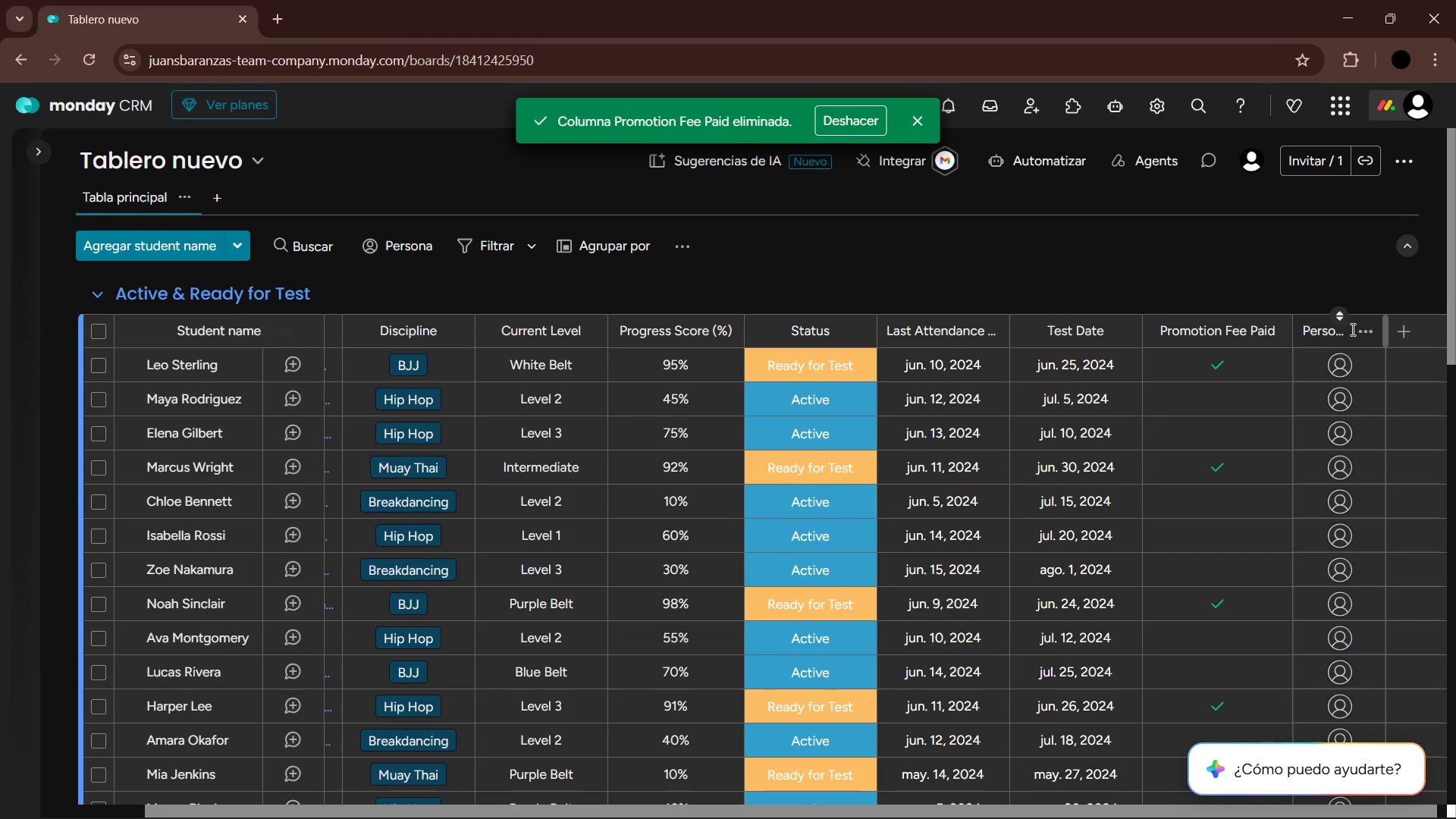 
double_click([1341, 329])
 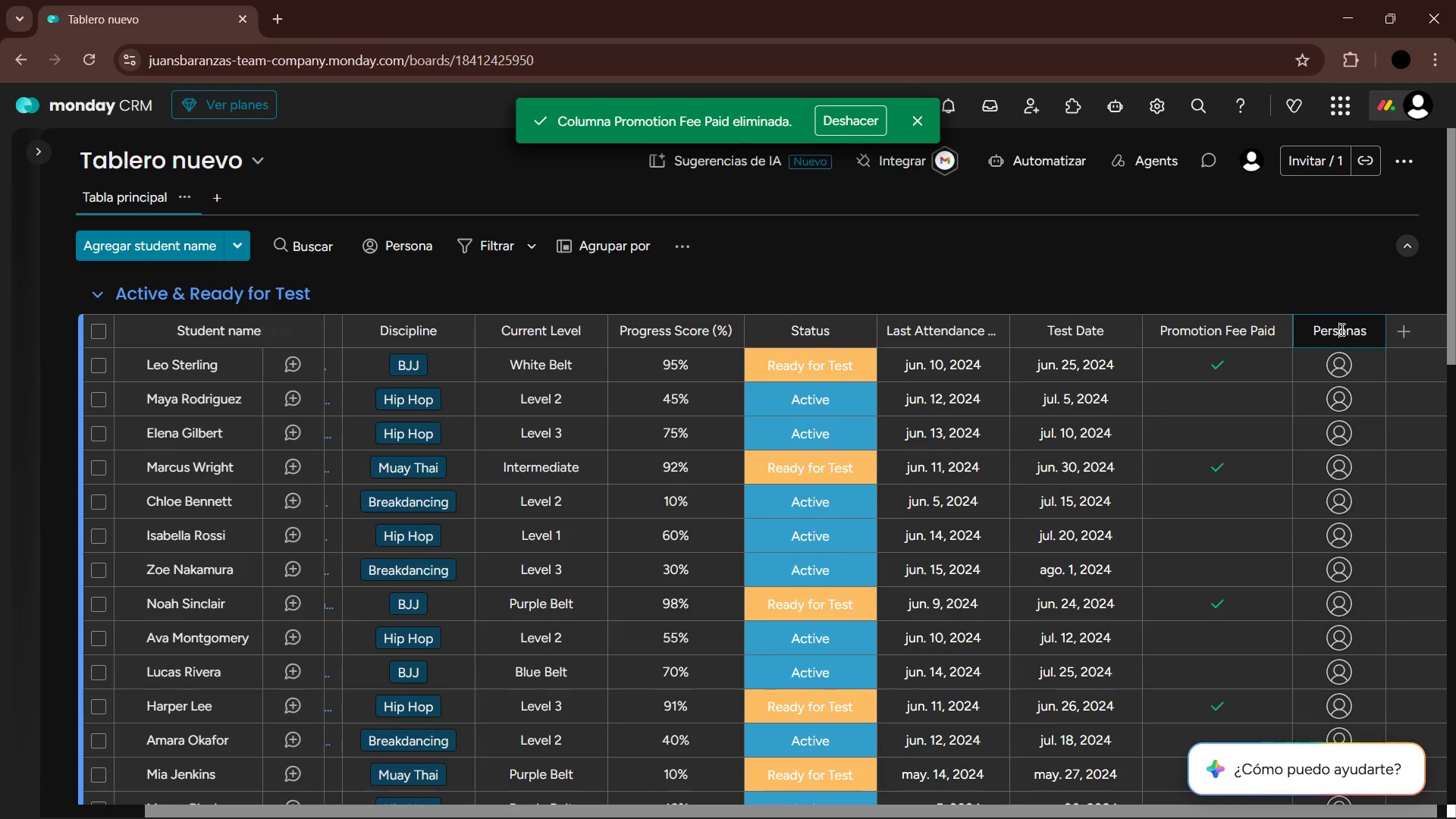 
triple_click([1341, 329])
 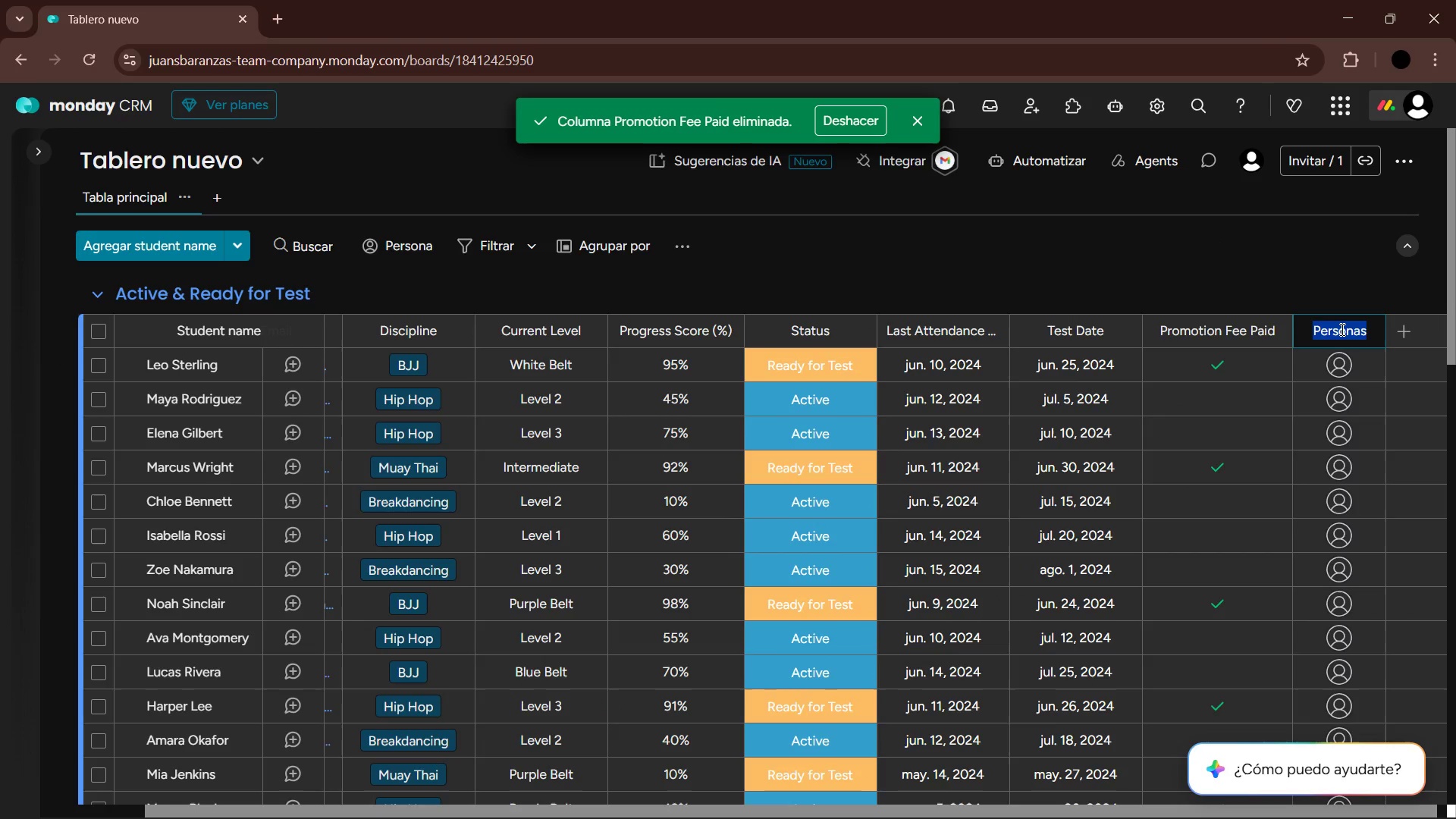 
type(Head U)
key(Backspace)
type(Instructor)
 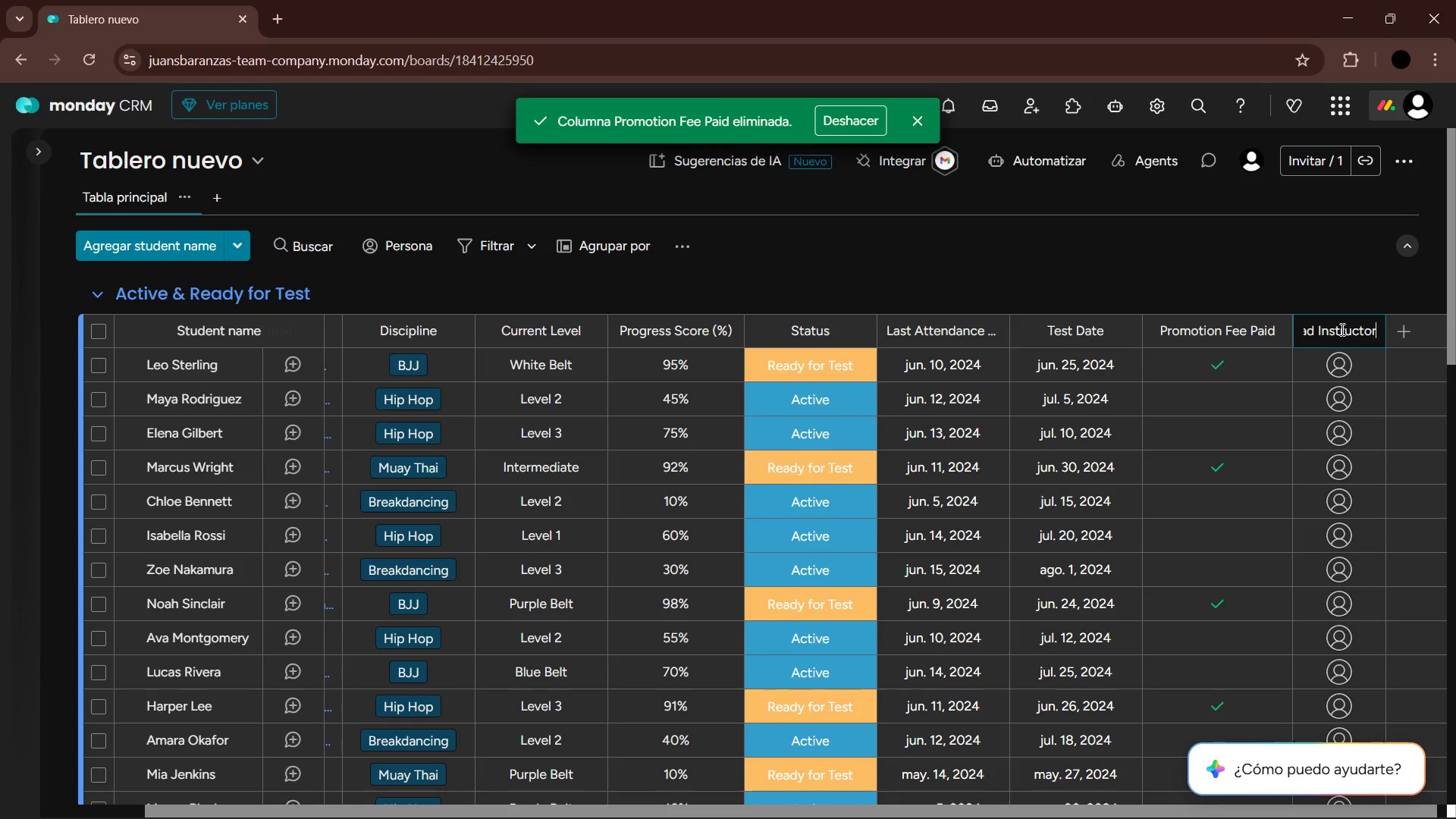 
key(Enter)
 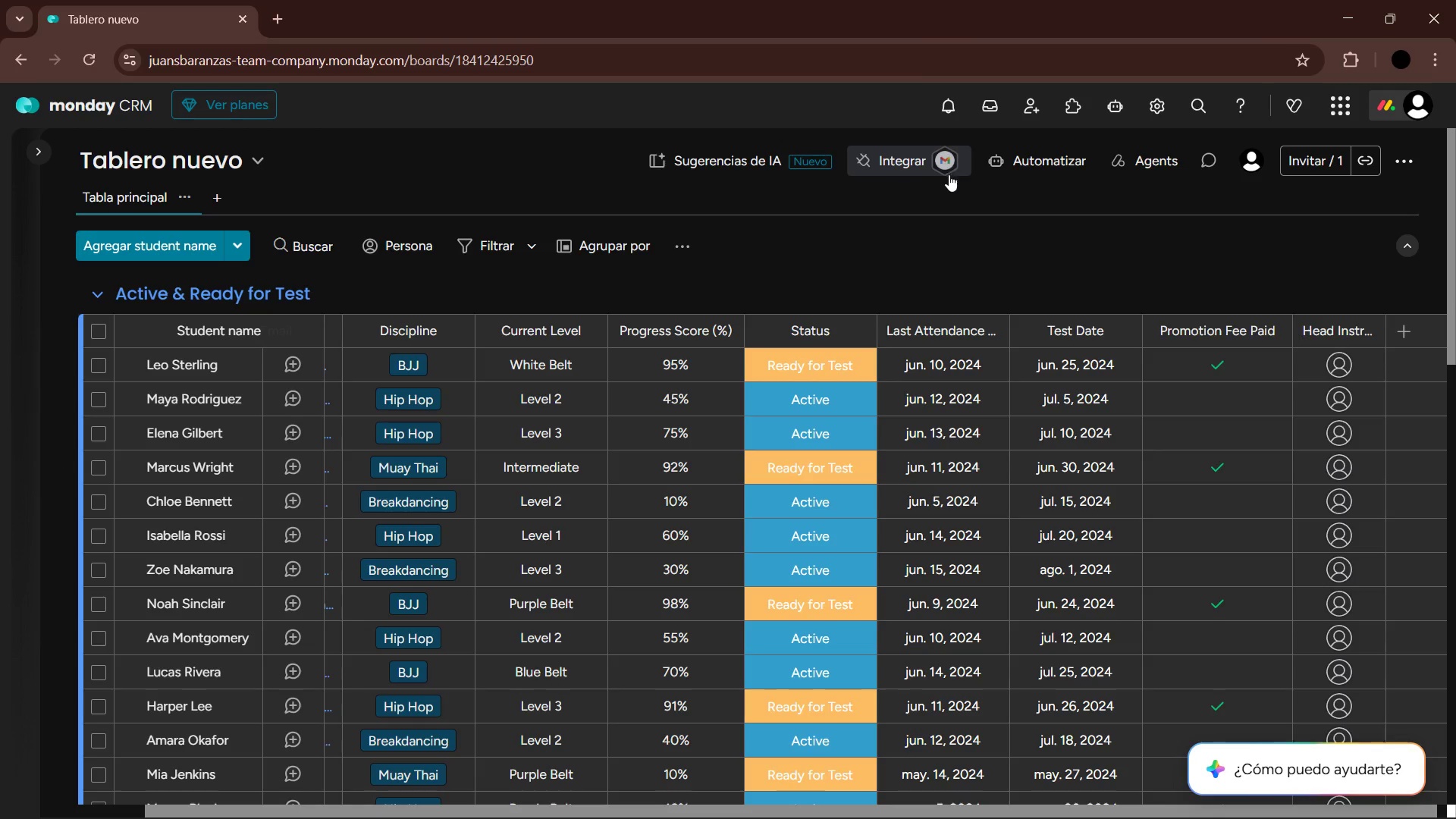 
left_click([1345, 363])
 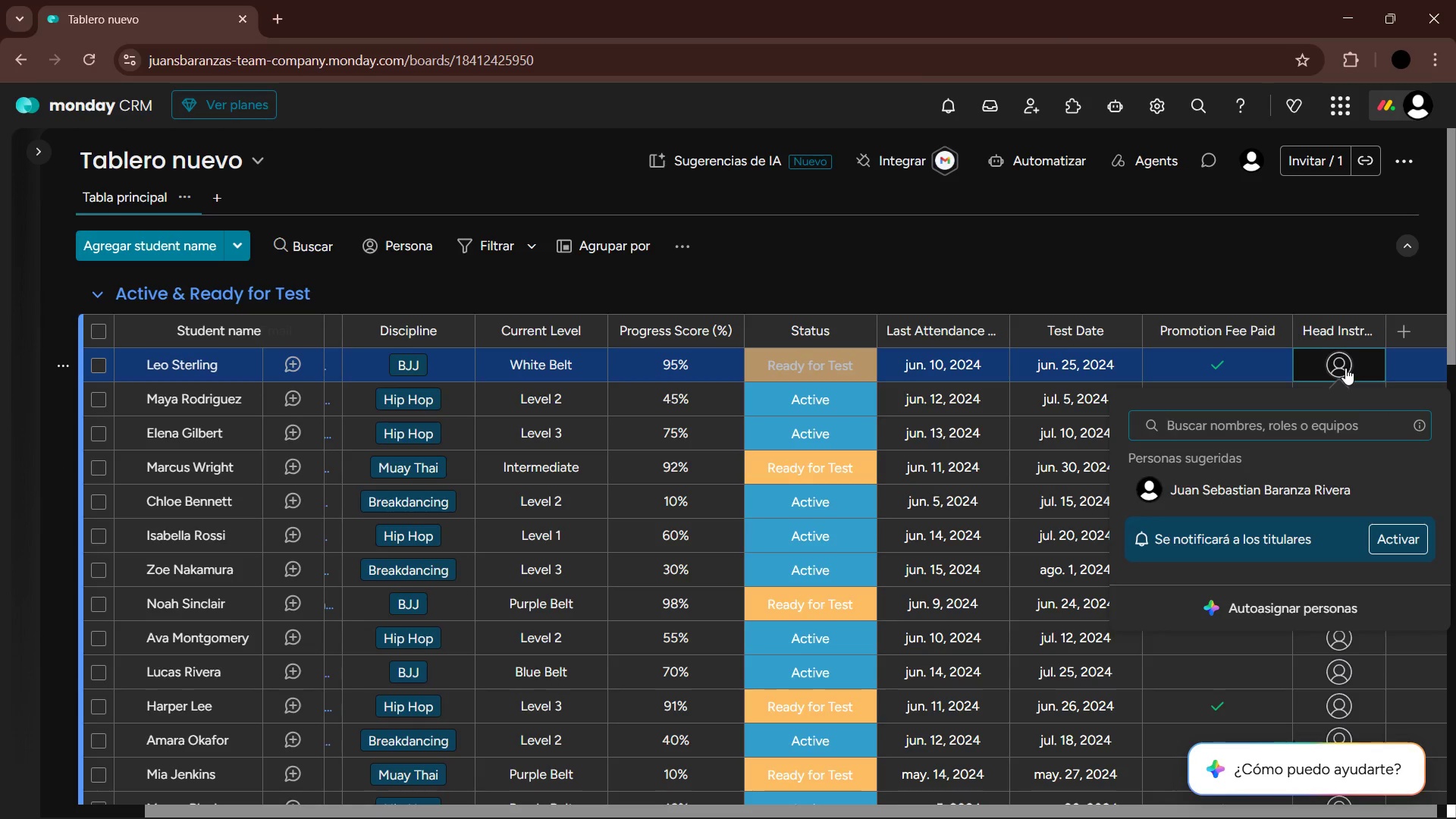 
key(ArrowDown)
 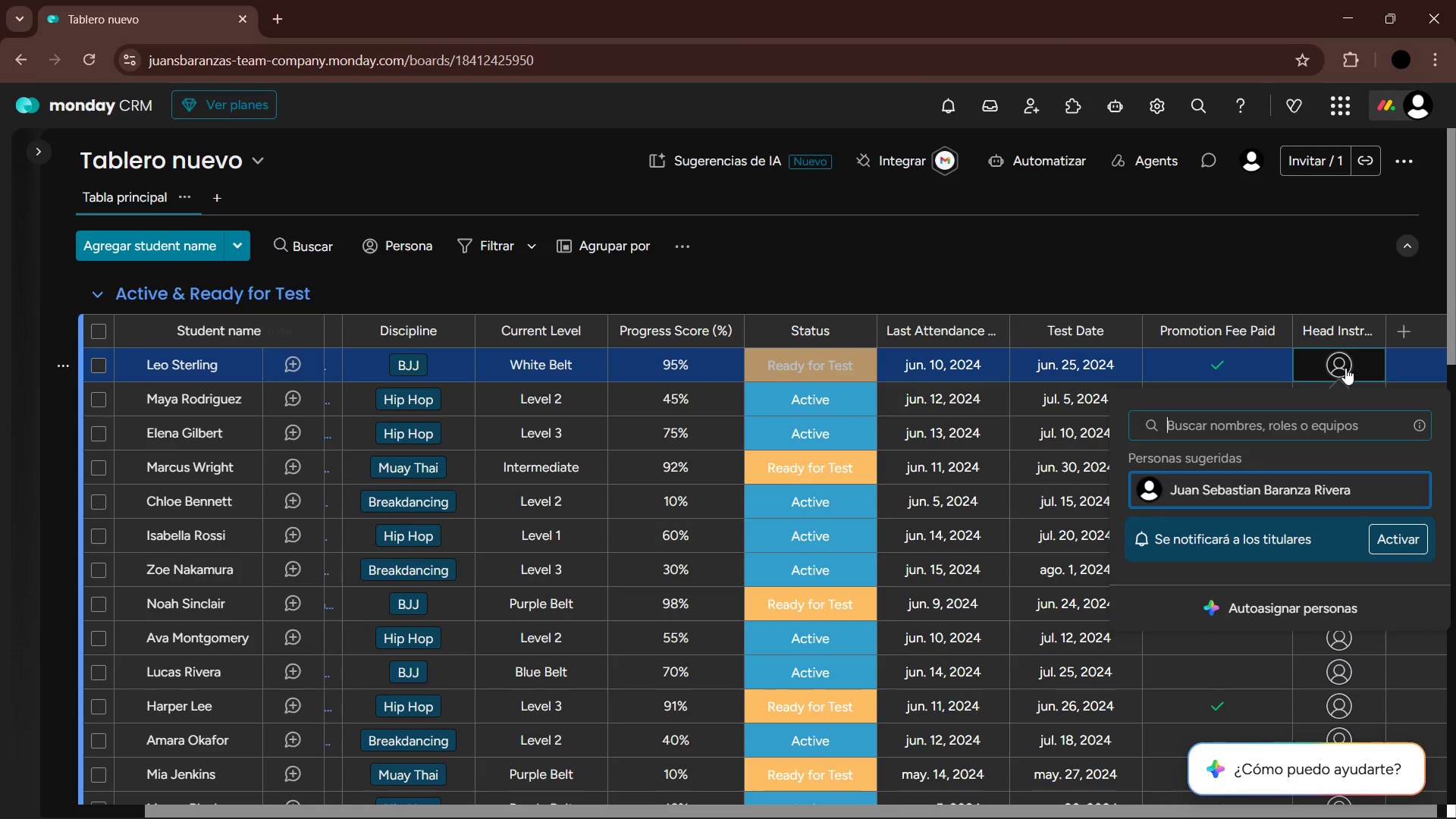 
key(Enter)
 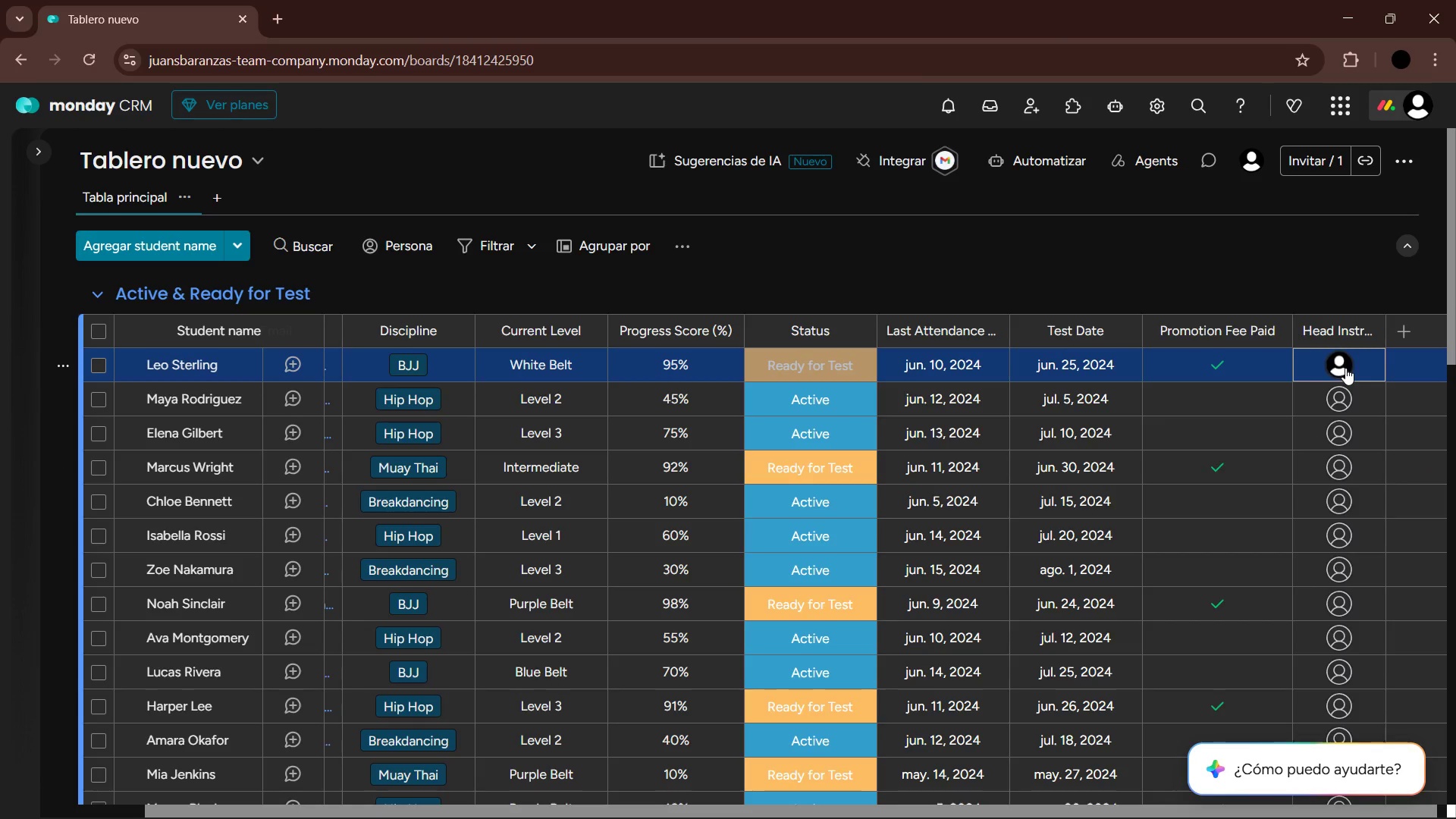 
key(ArrowDown)
 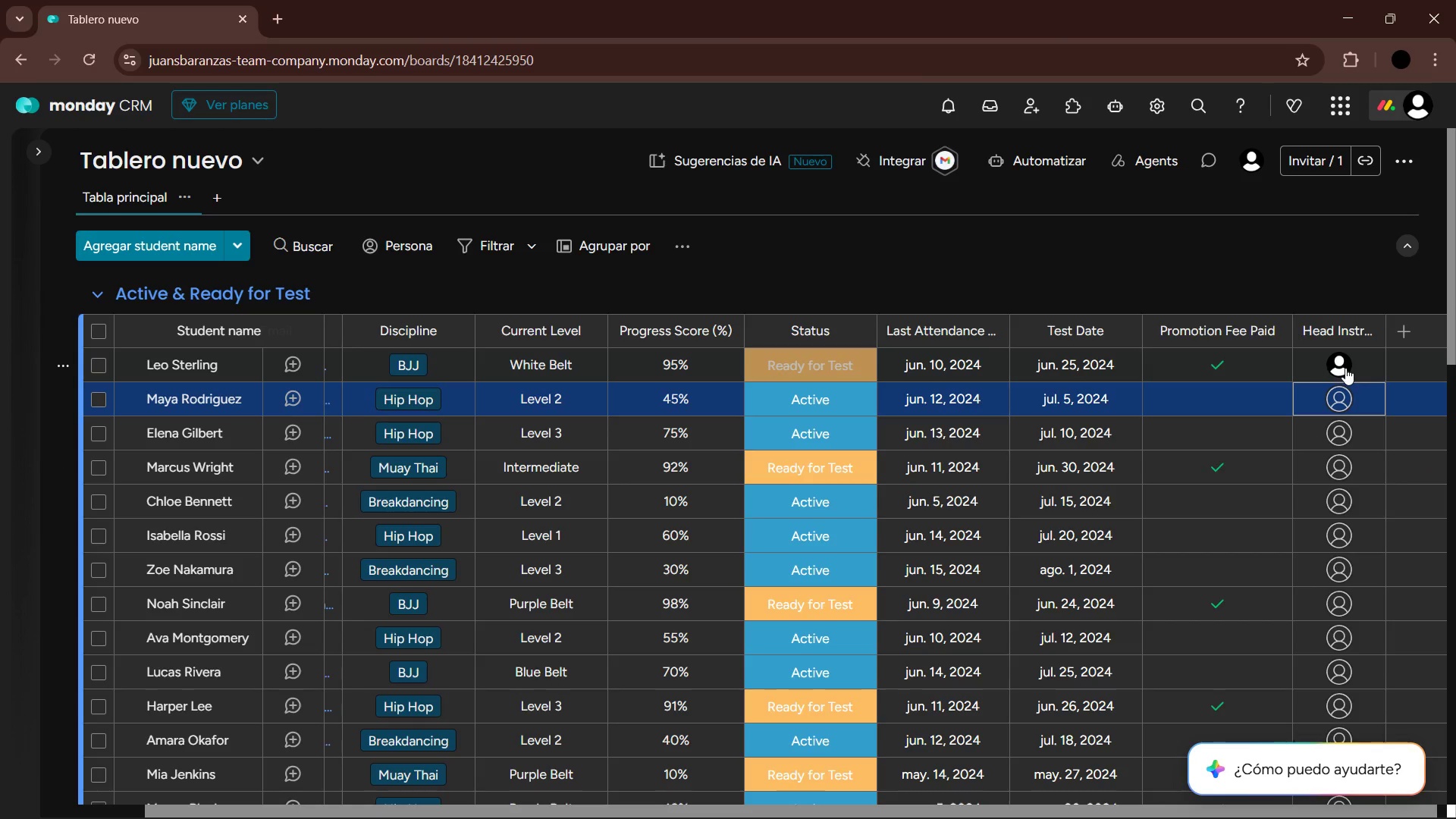 
key(Enter)
 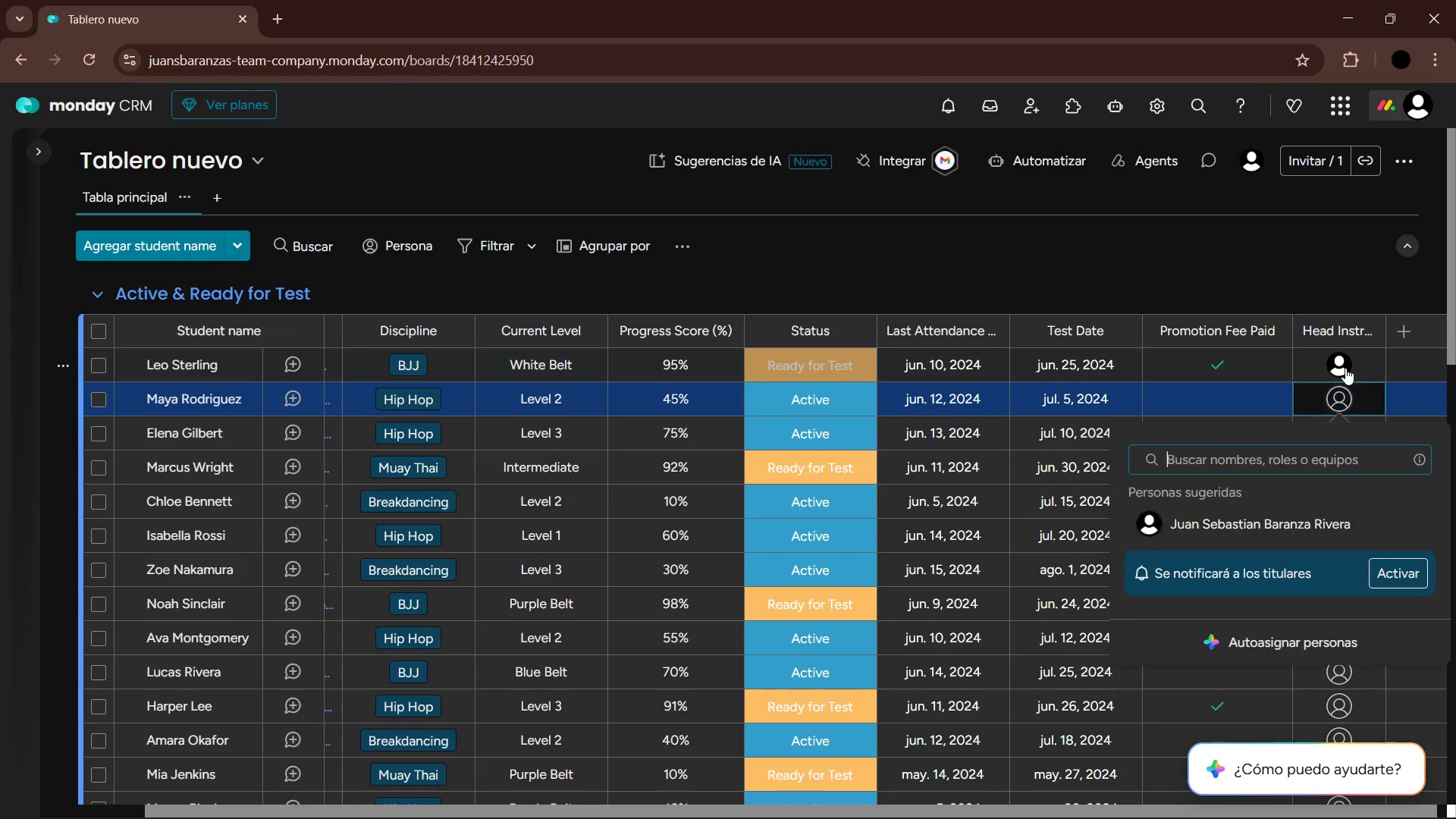 
key(ArrowDown)
 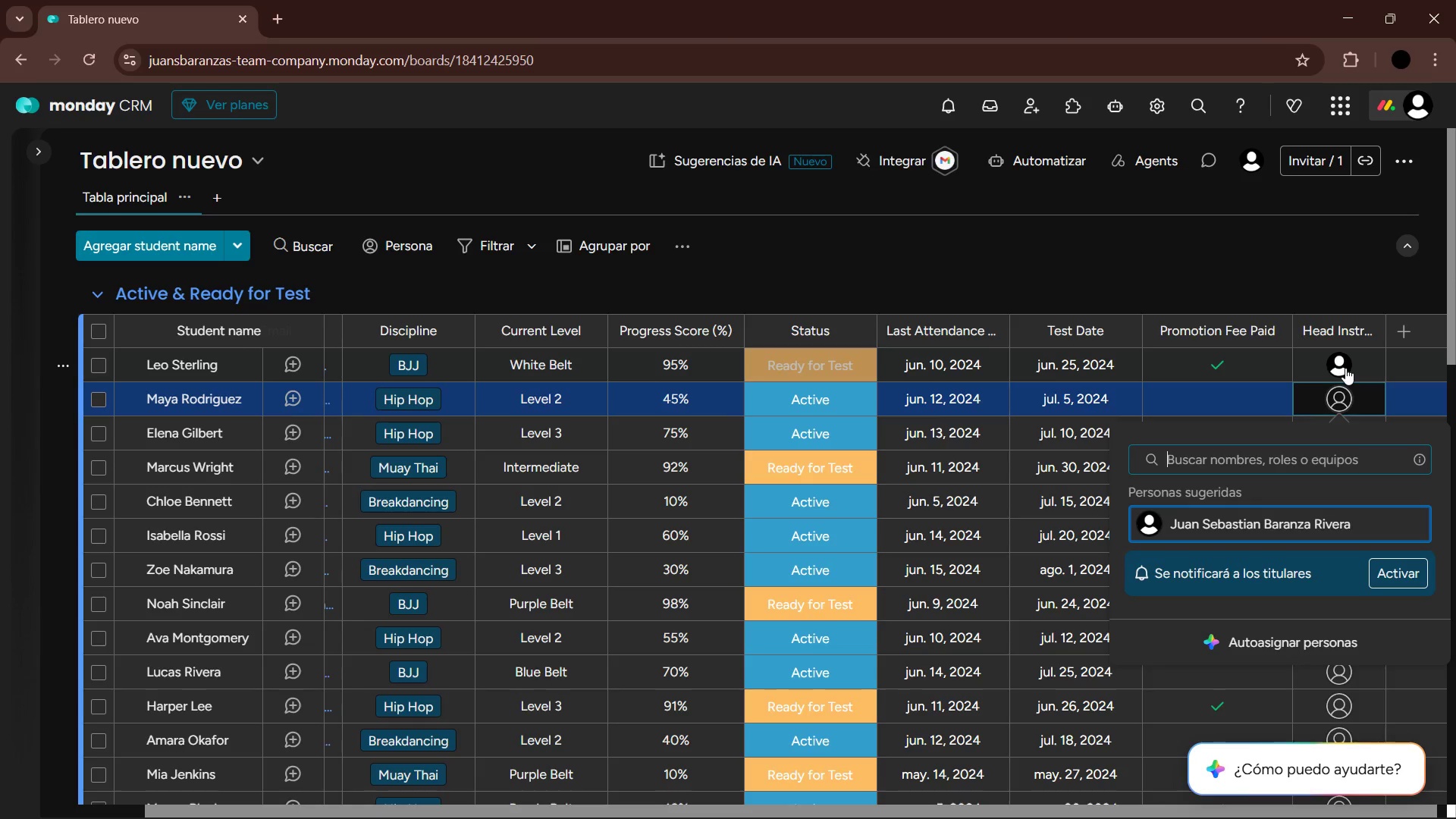 
key(Enter)
 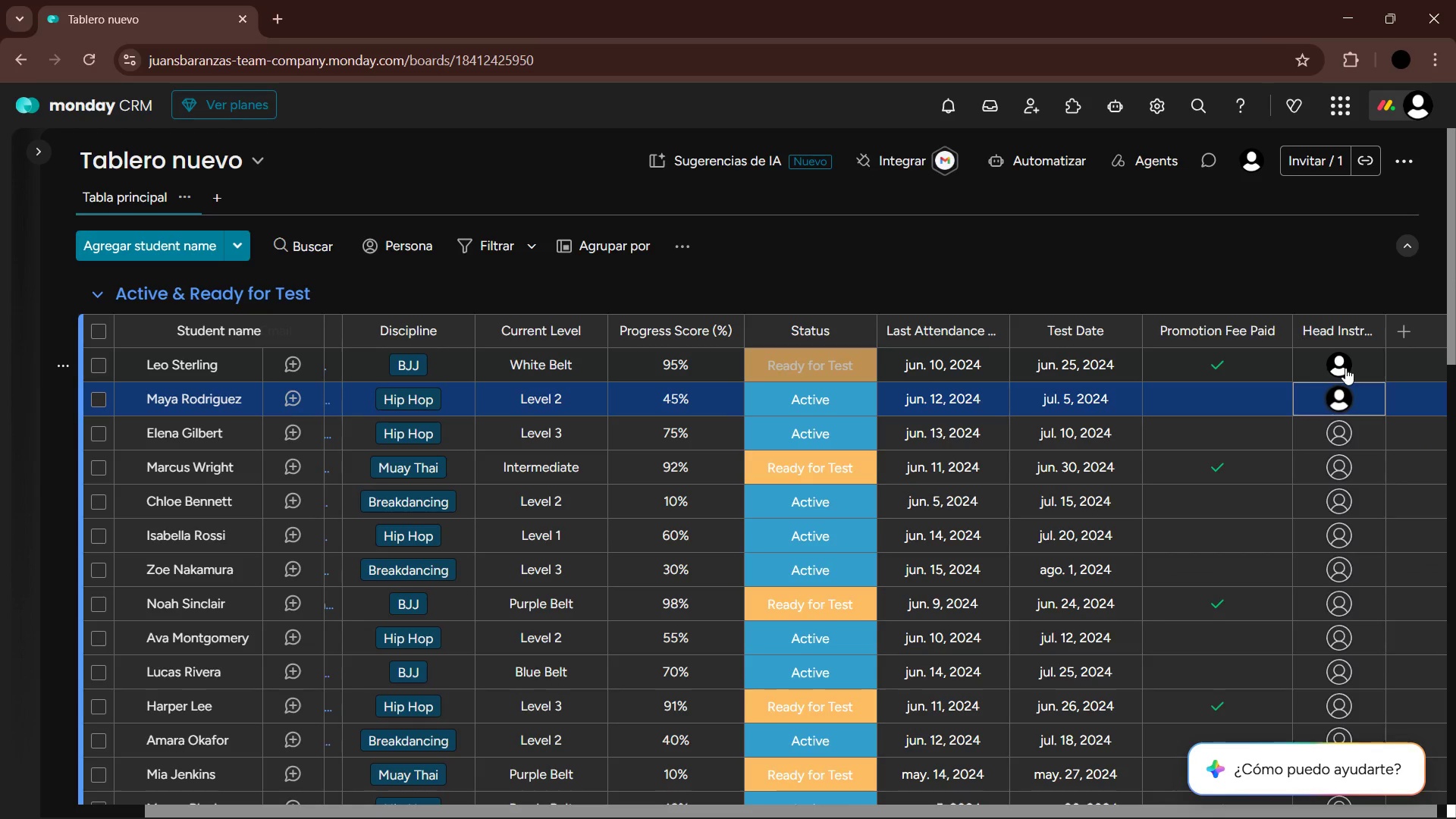 
key(ArrowDown)
 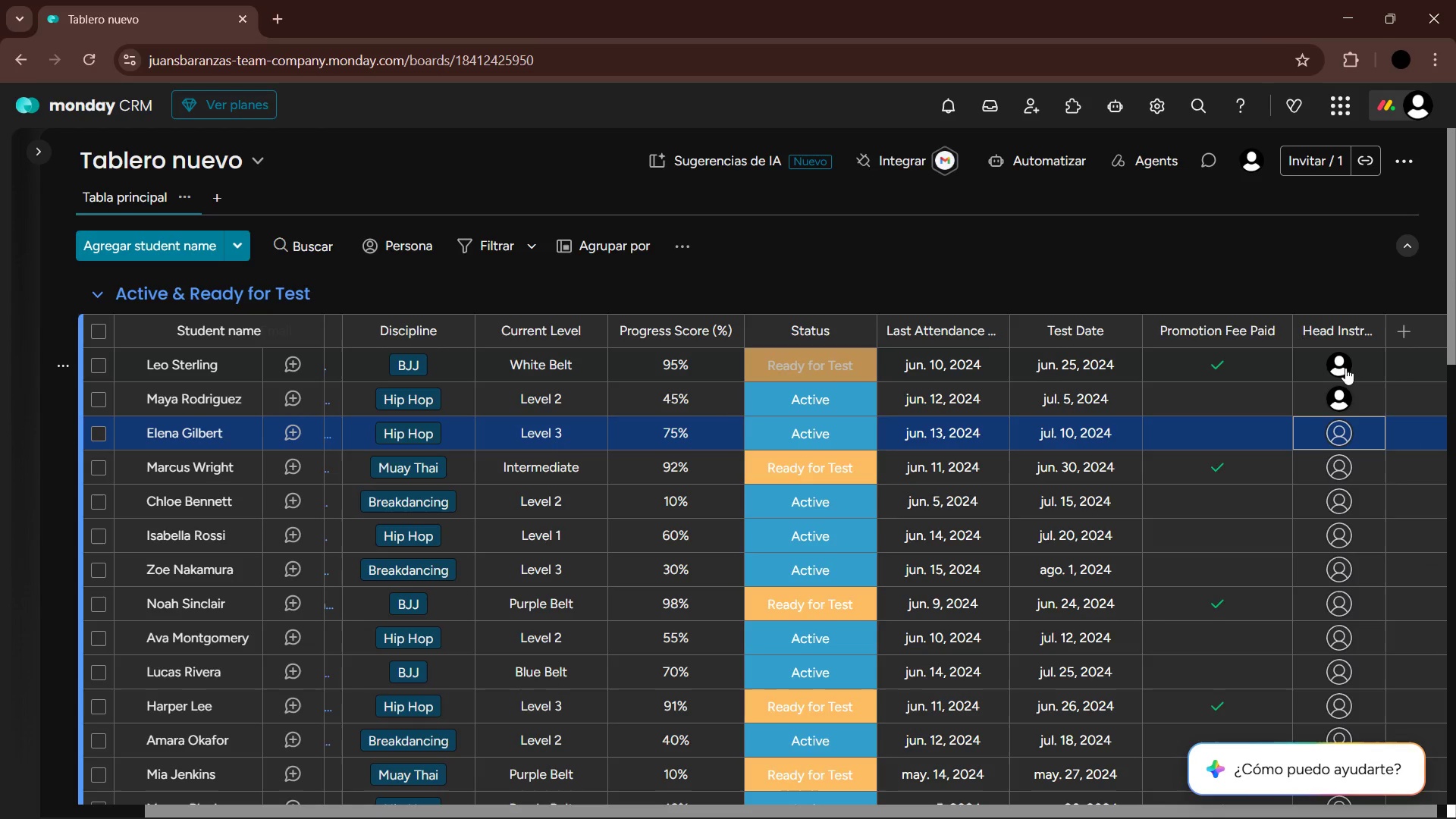 
key(Enter)
 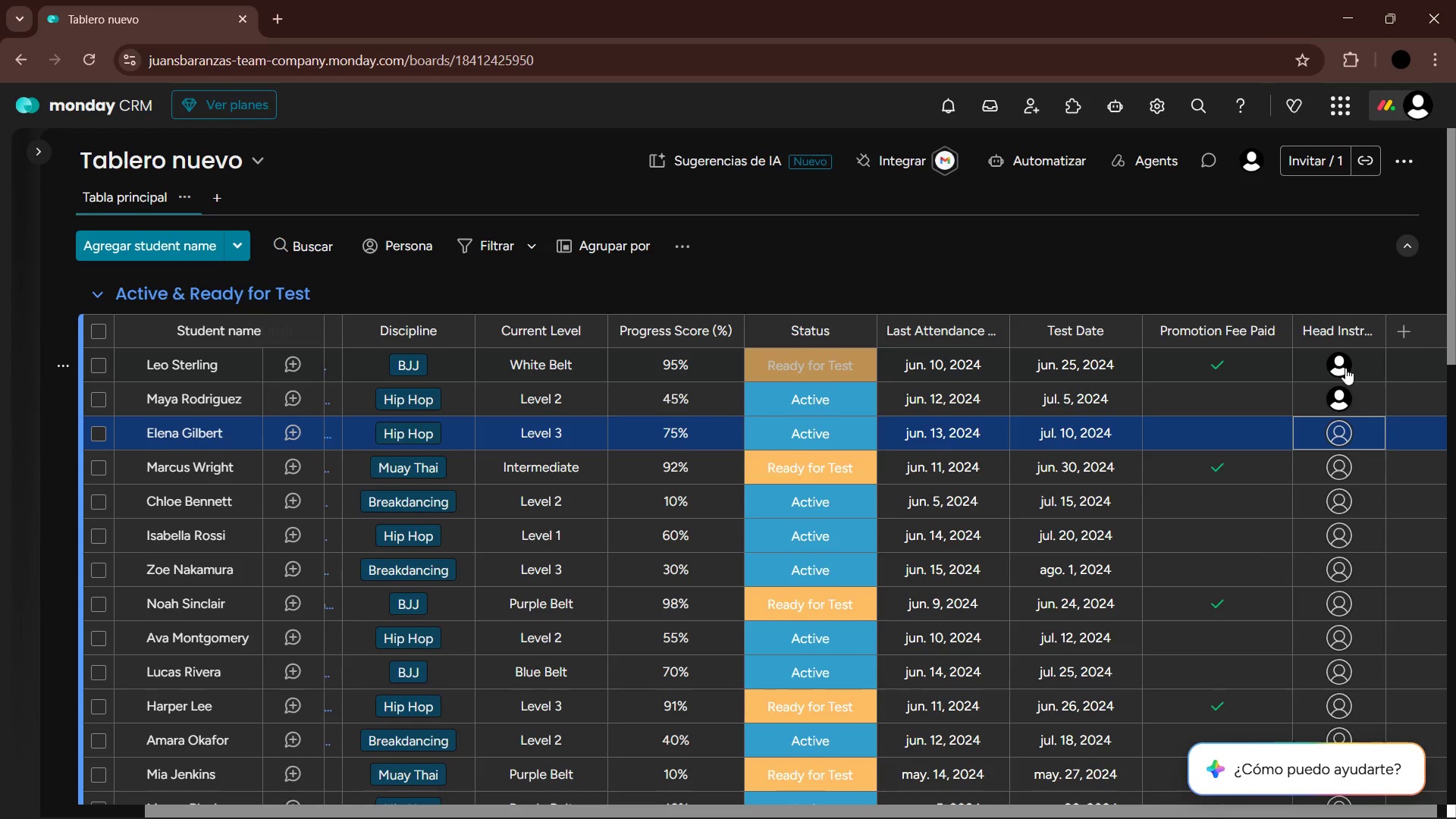 
key(ArrowDown)
 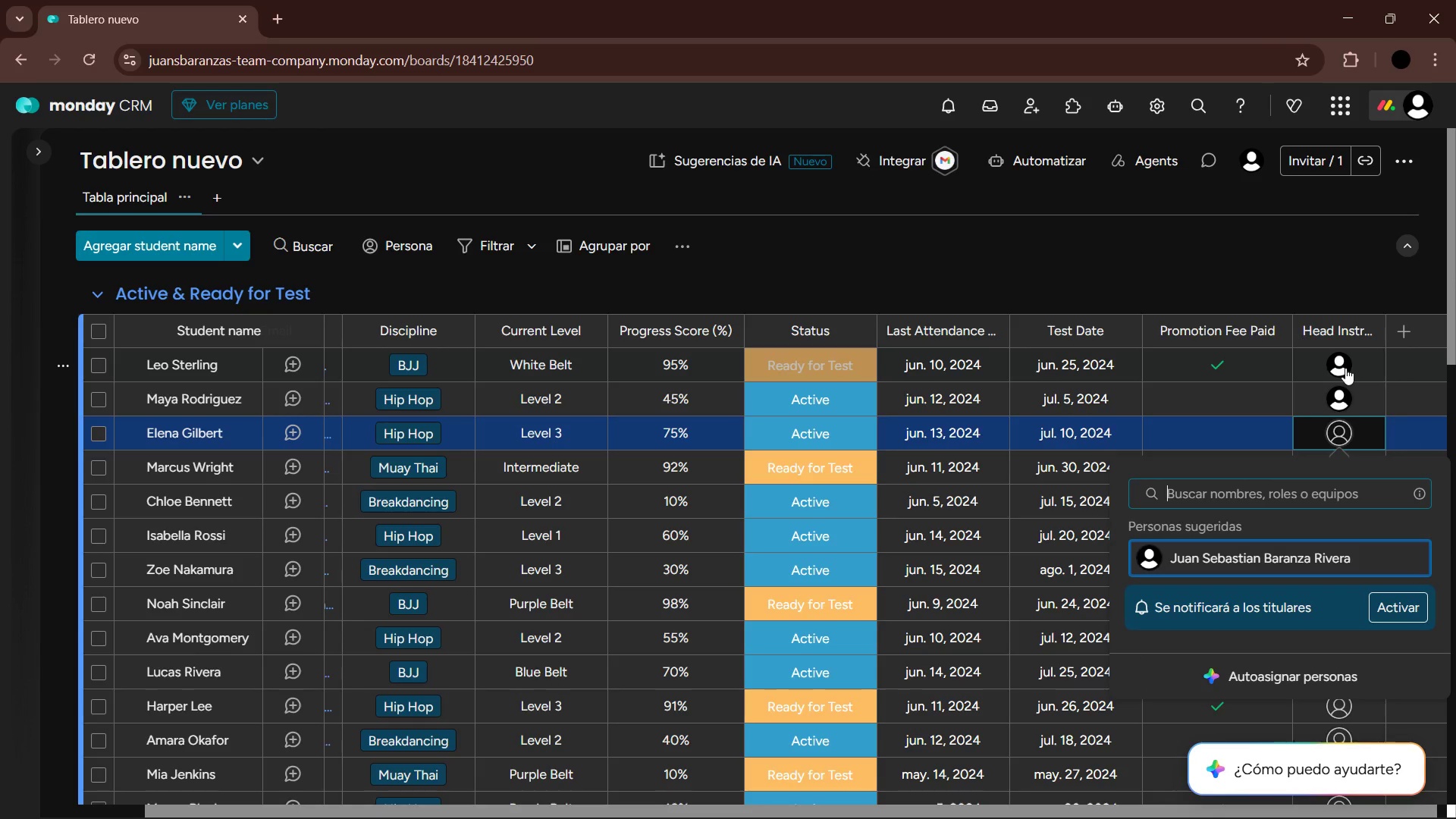 
key(Enter)
 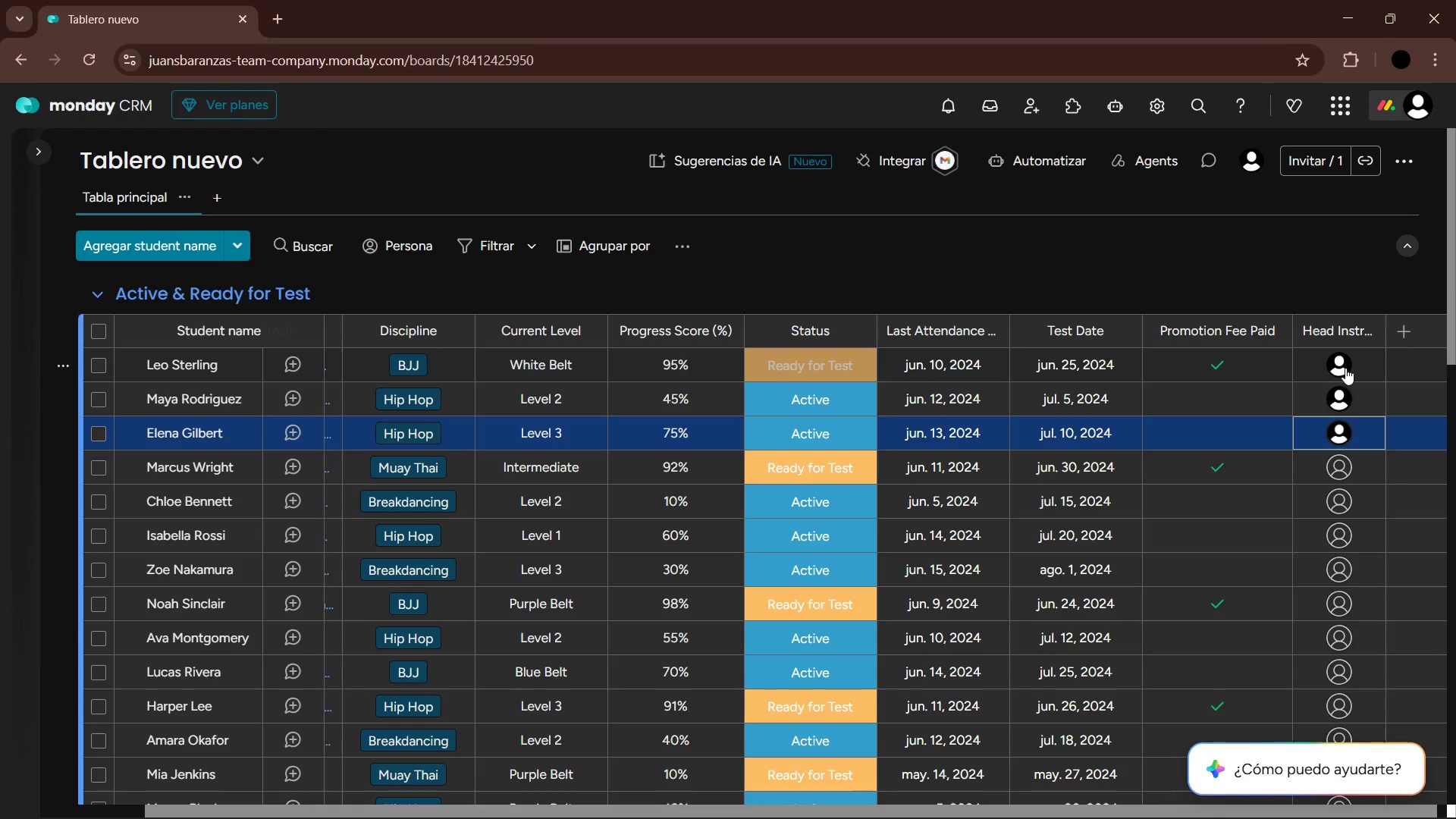 
key(ArrowDown)
 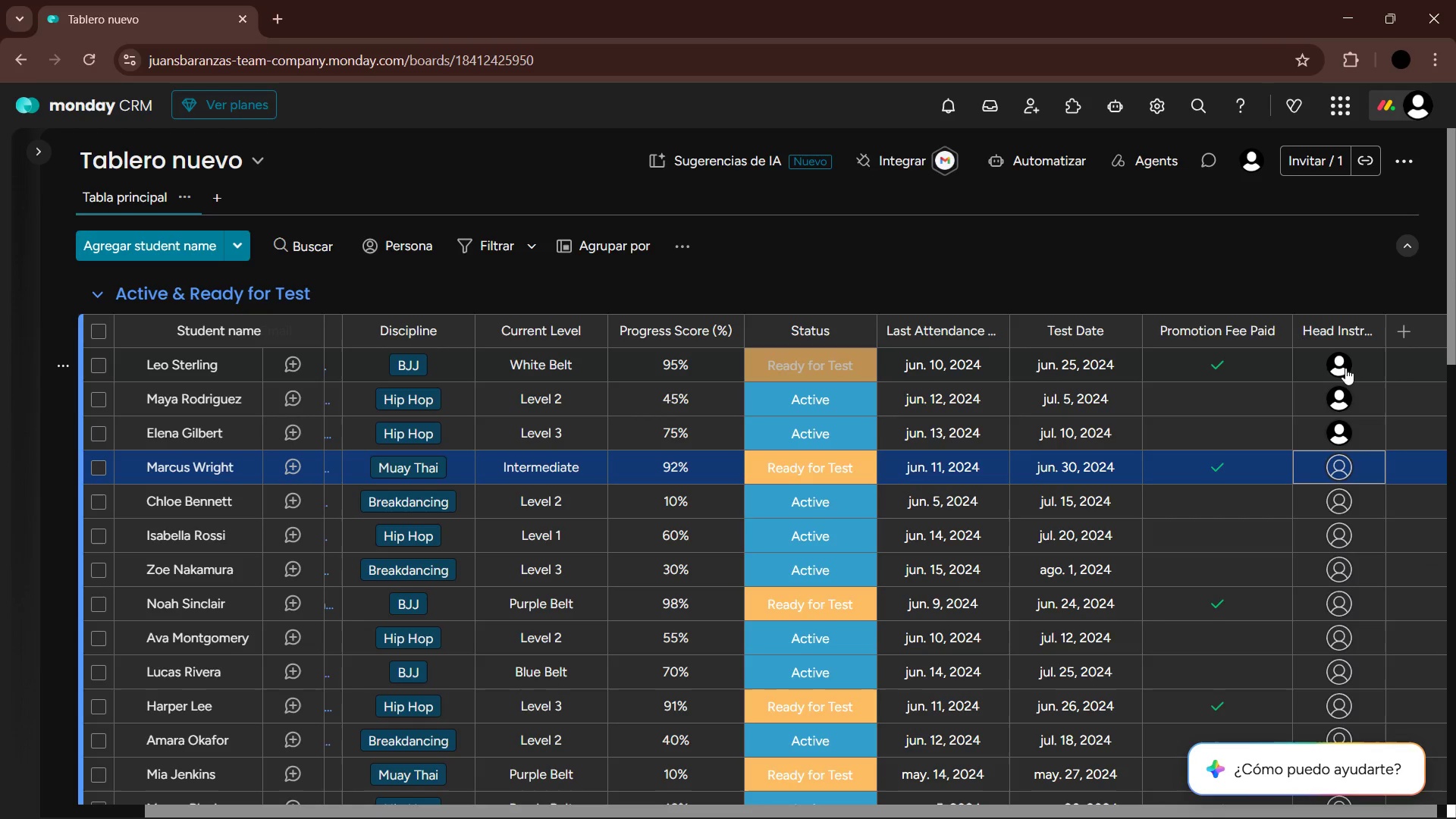 
key(Enter)
 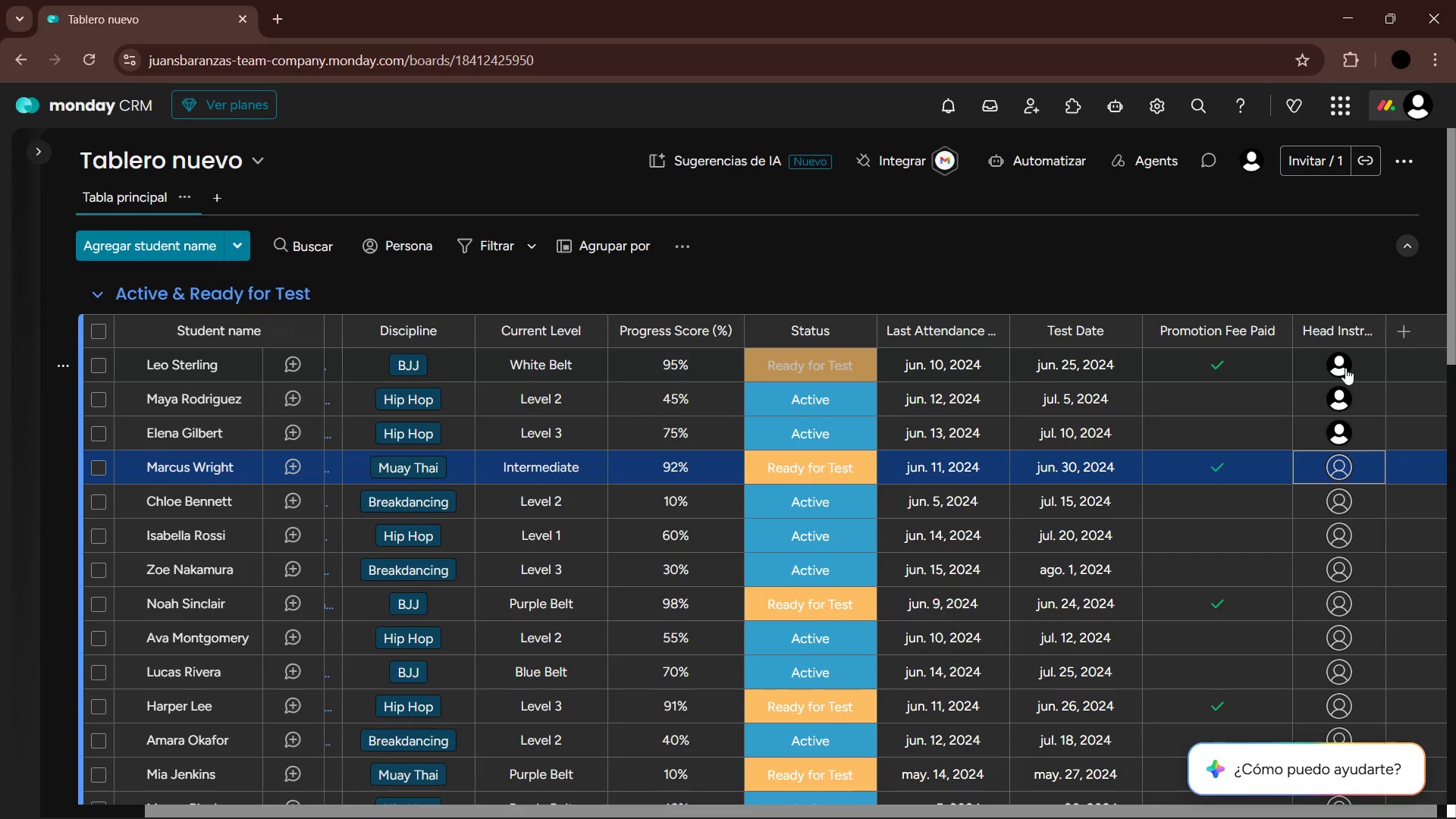 
key(ArrowDown)
 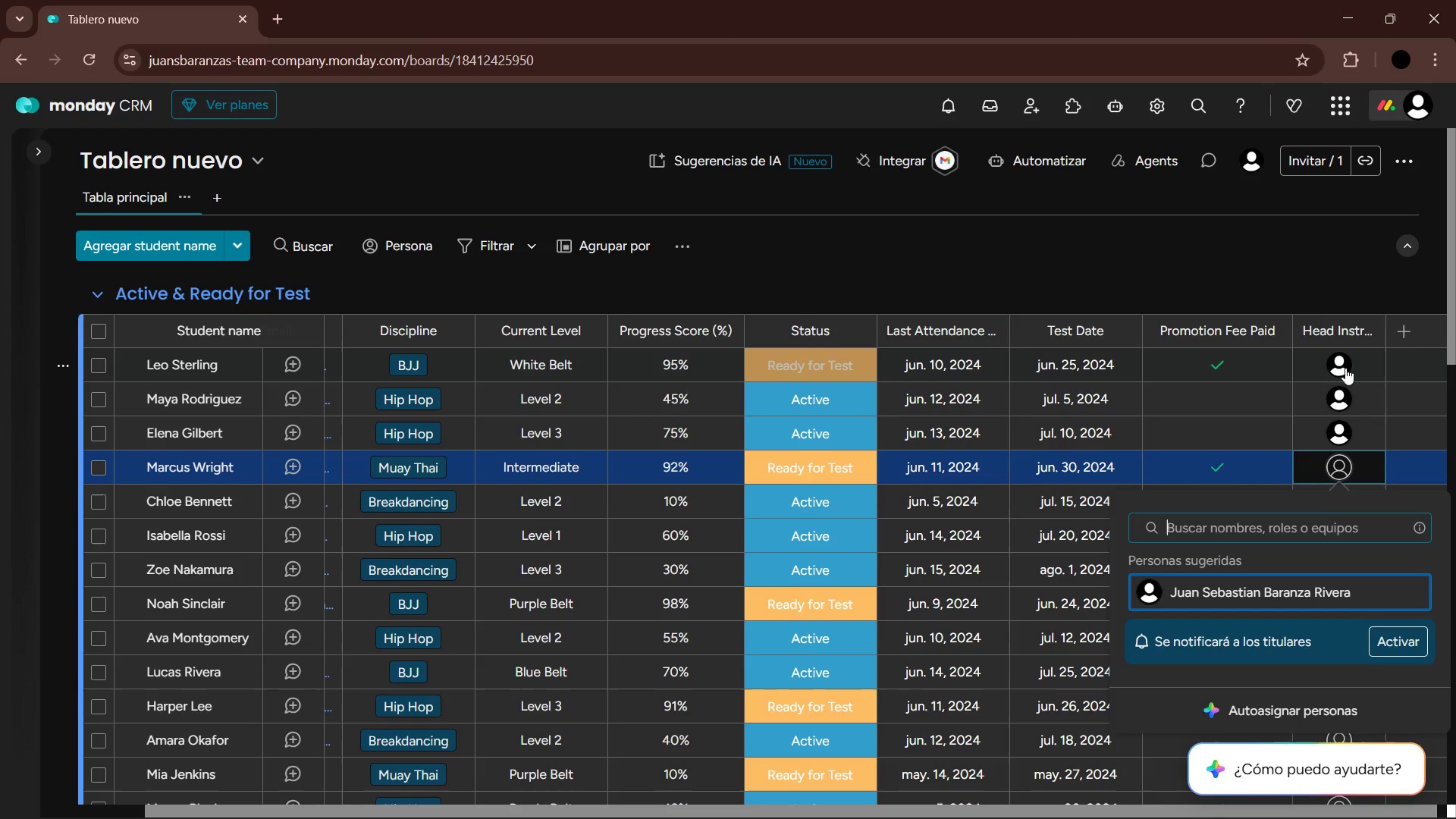 
key(Enter)
 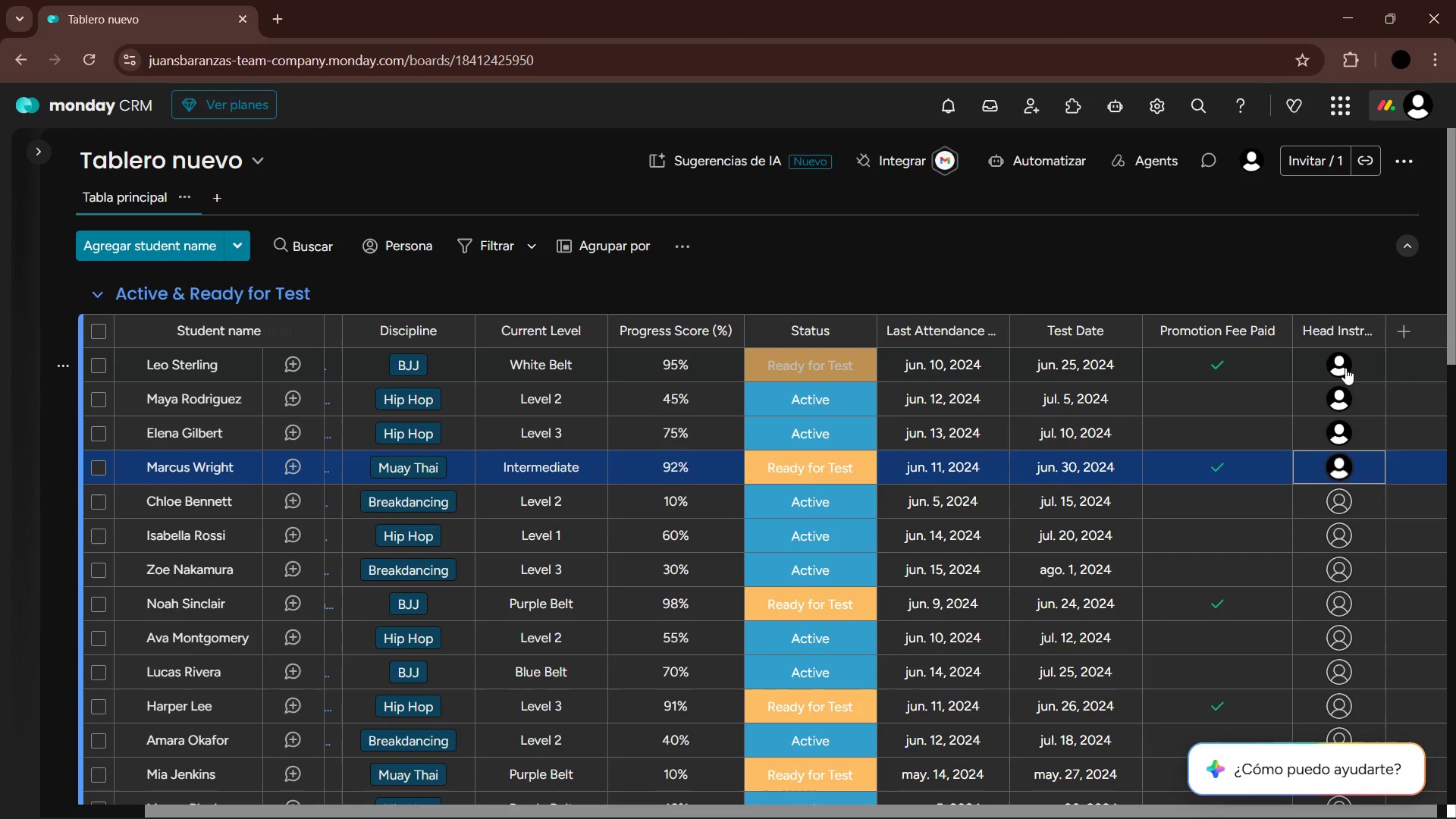 
key(ArrowDown)
 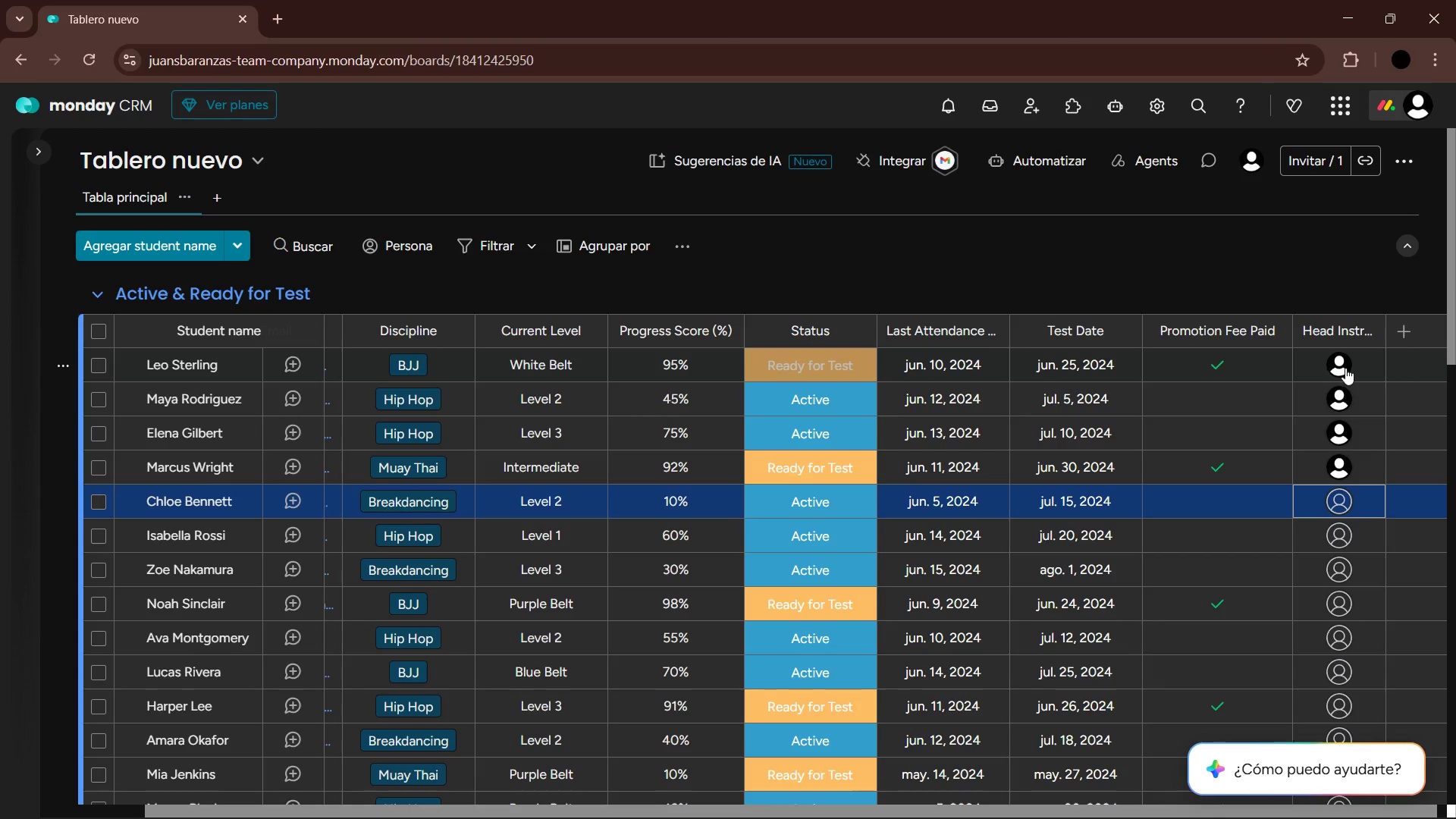 
key(Enter)
 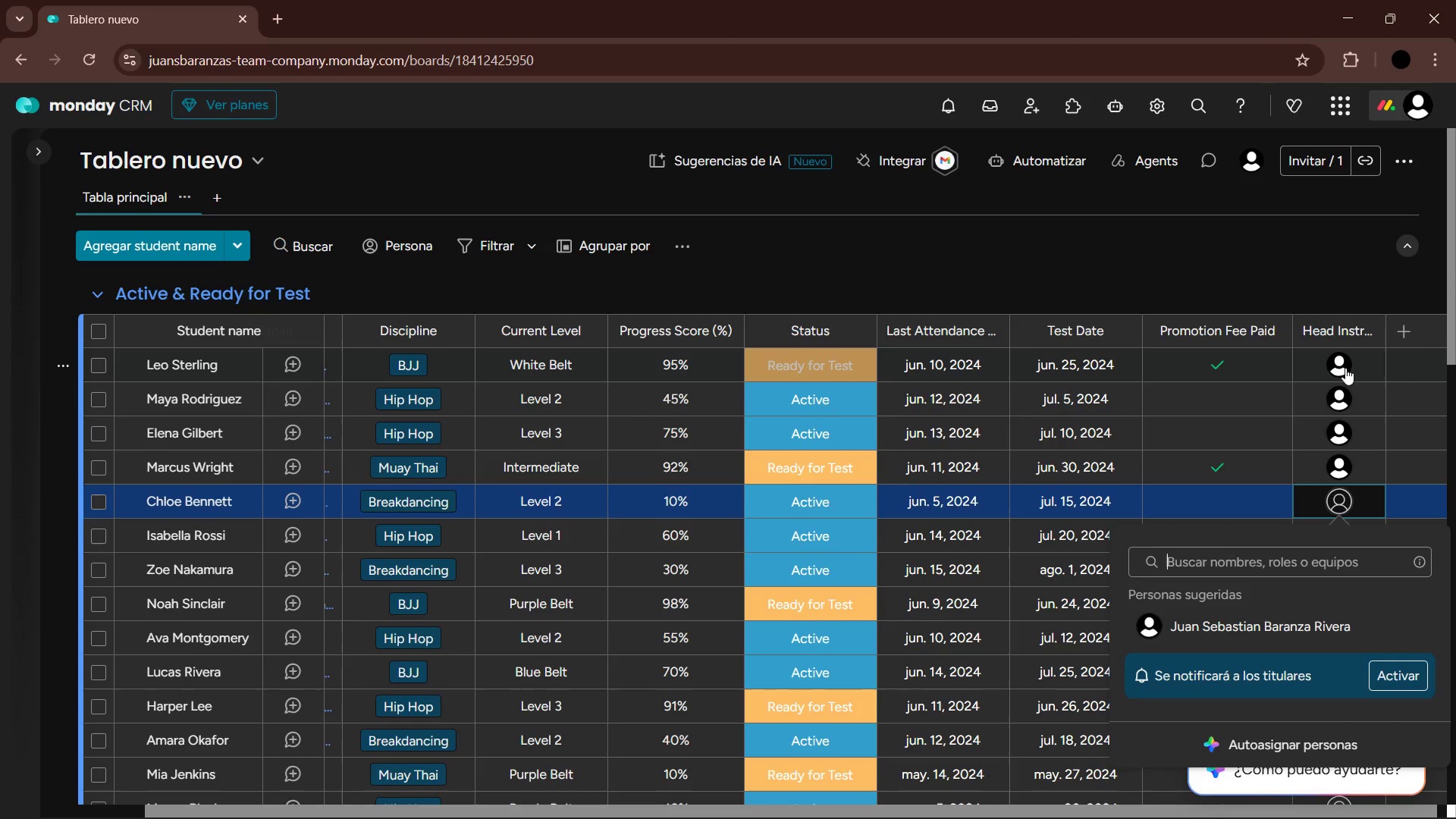 
key(ArrowDown)
 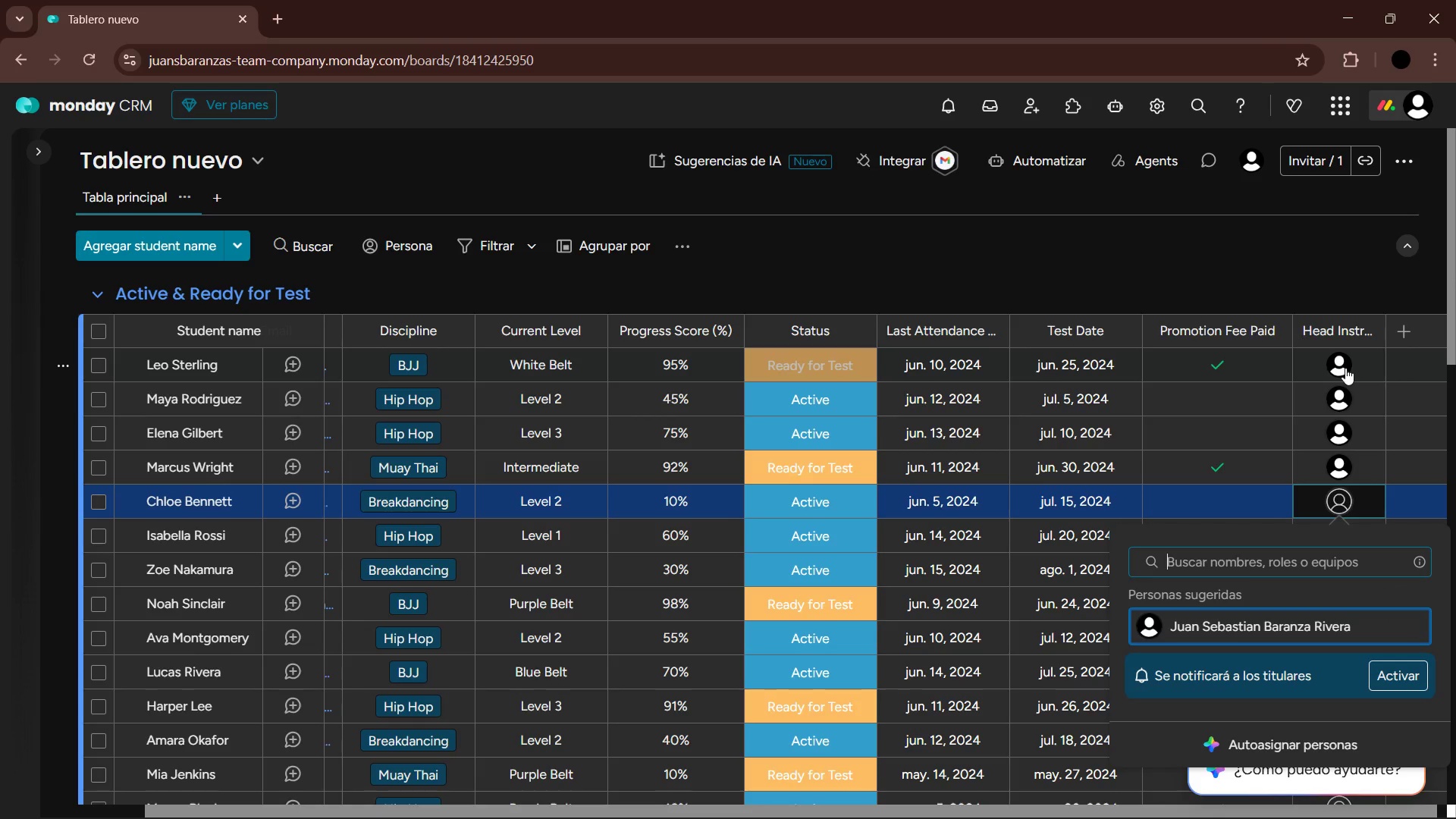 
key(Enter)
 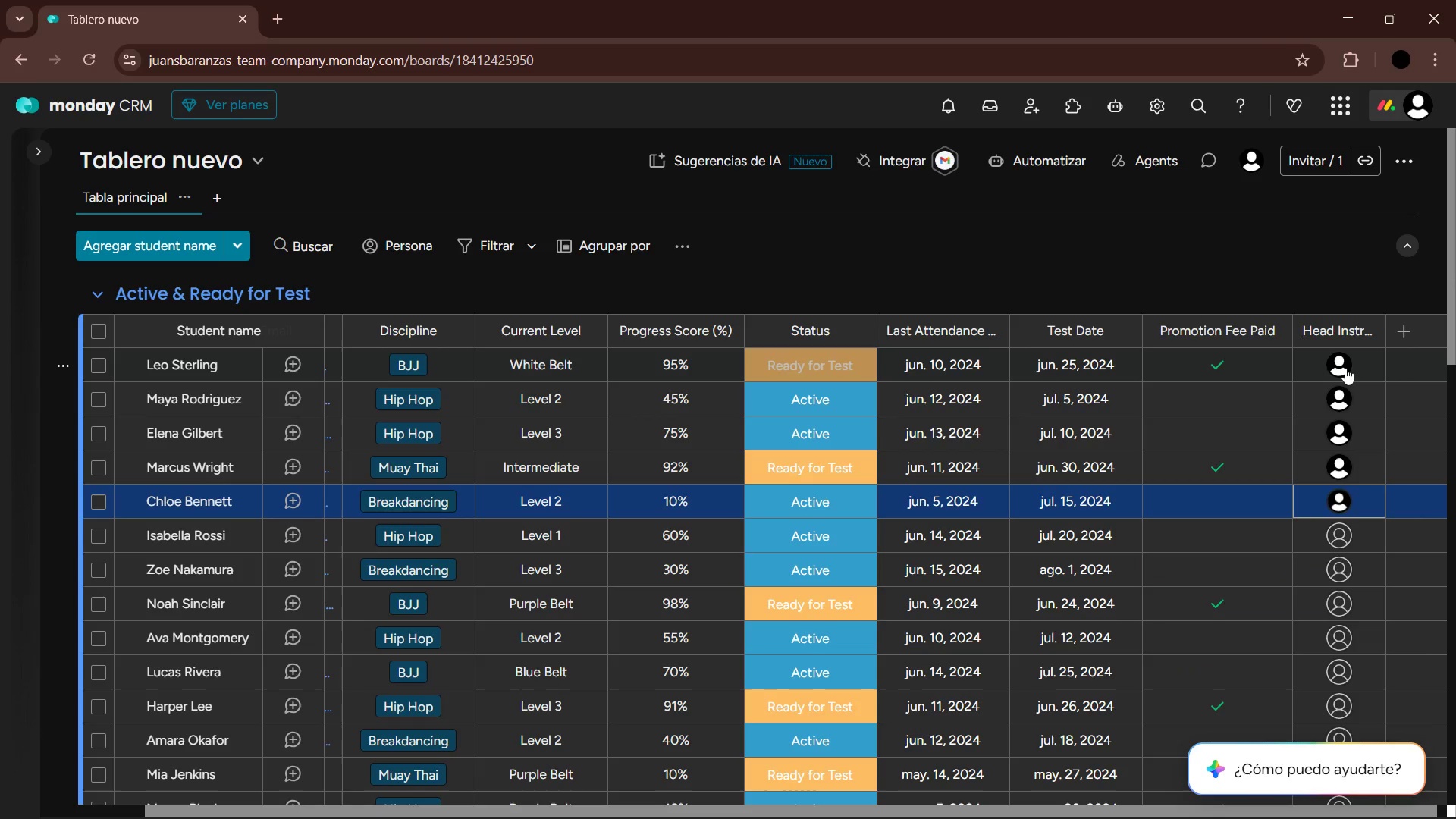 
key(ArrowDown)
 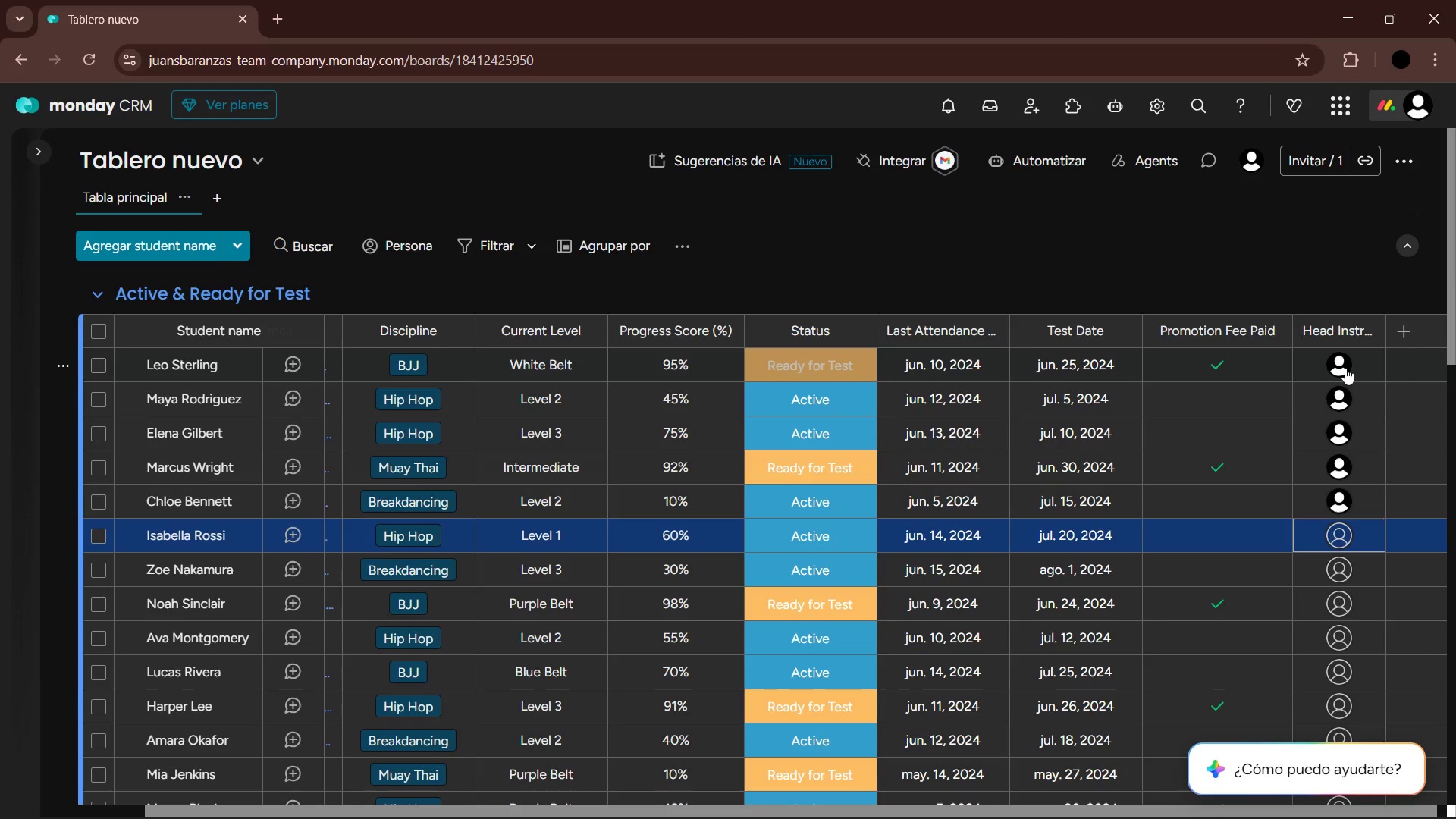 
key(Enter)
 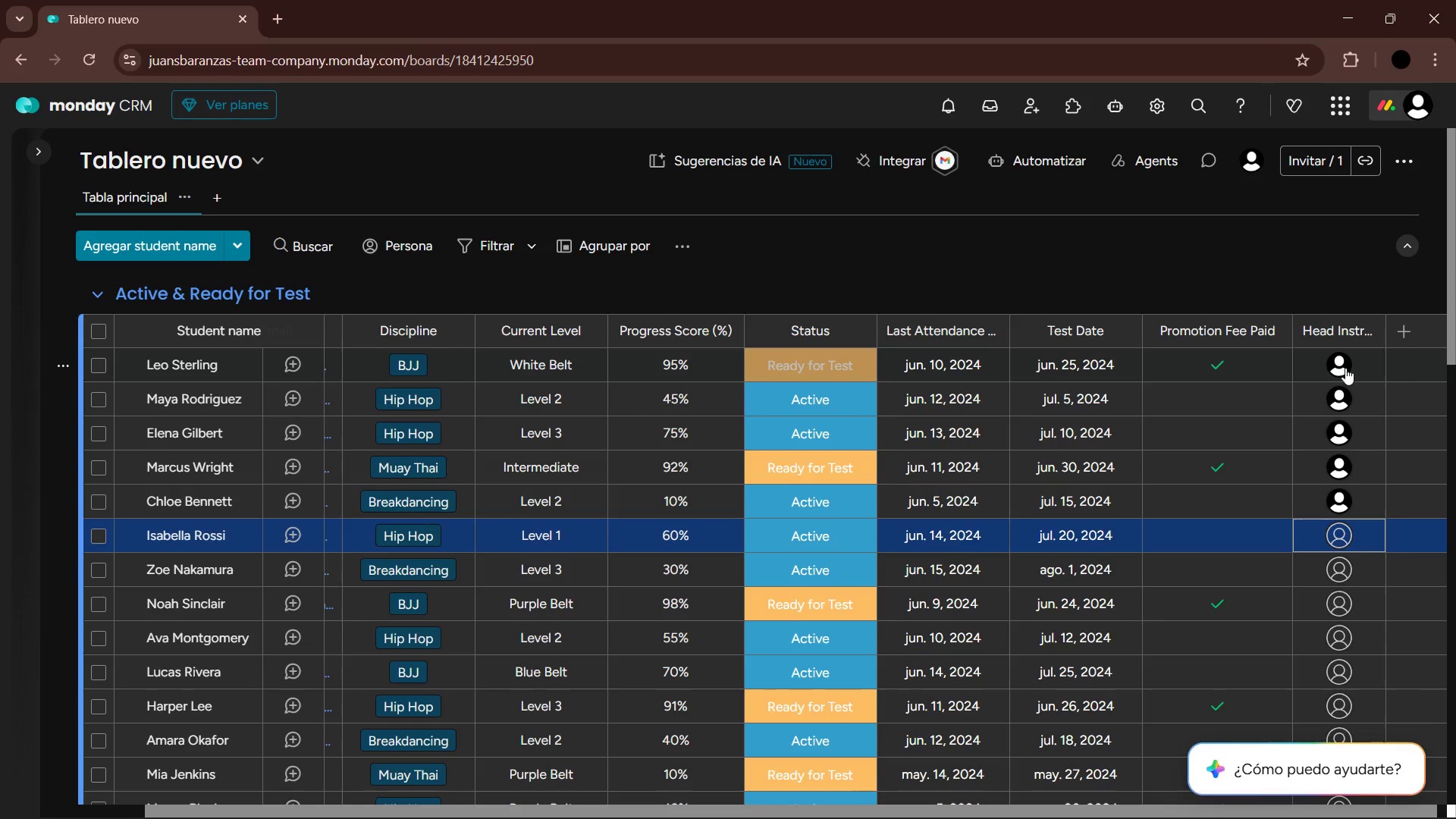 
key(ArrowDown)
 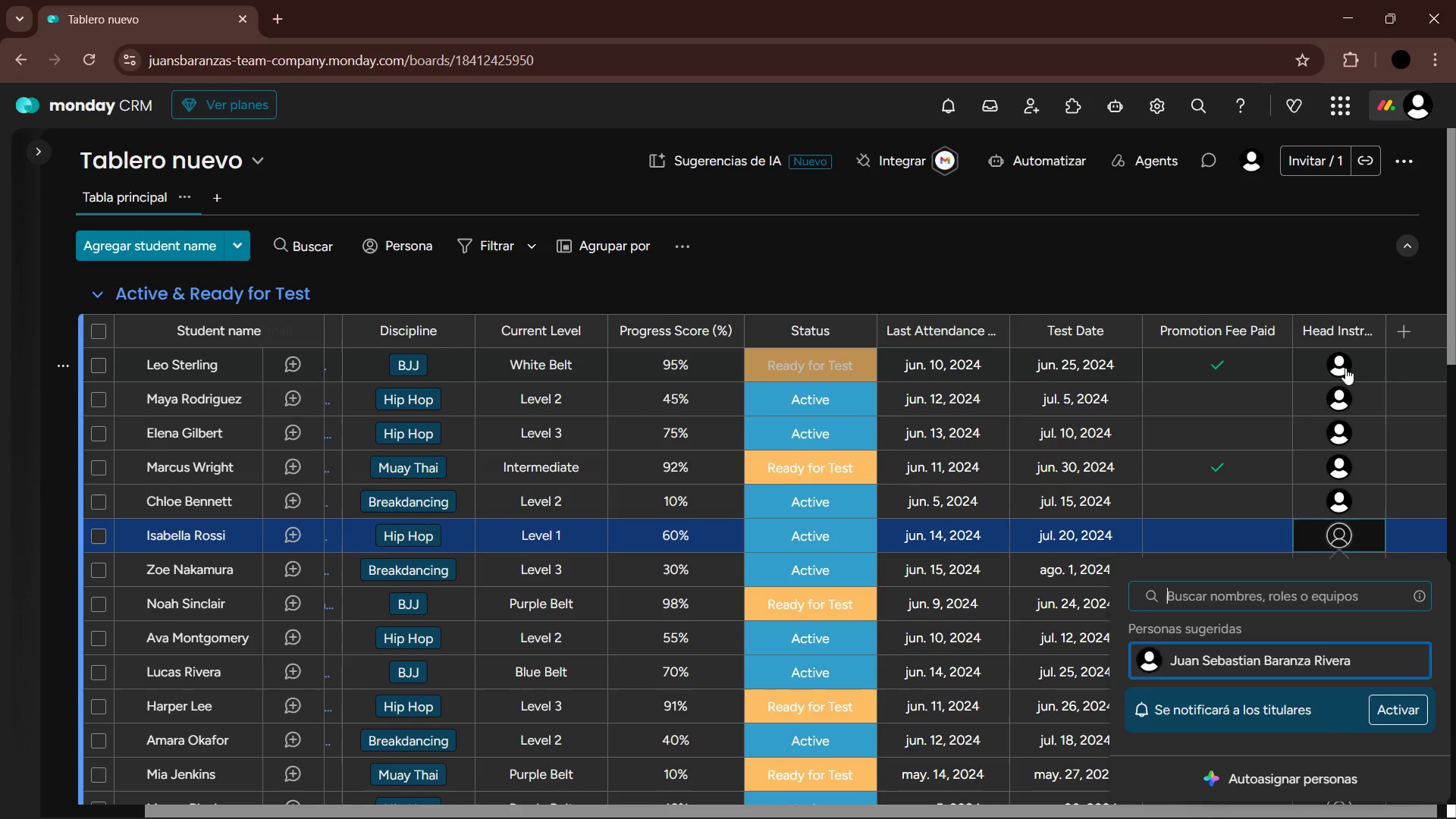 
key(Enter)
 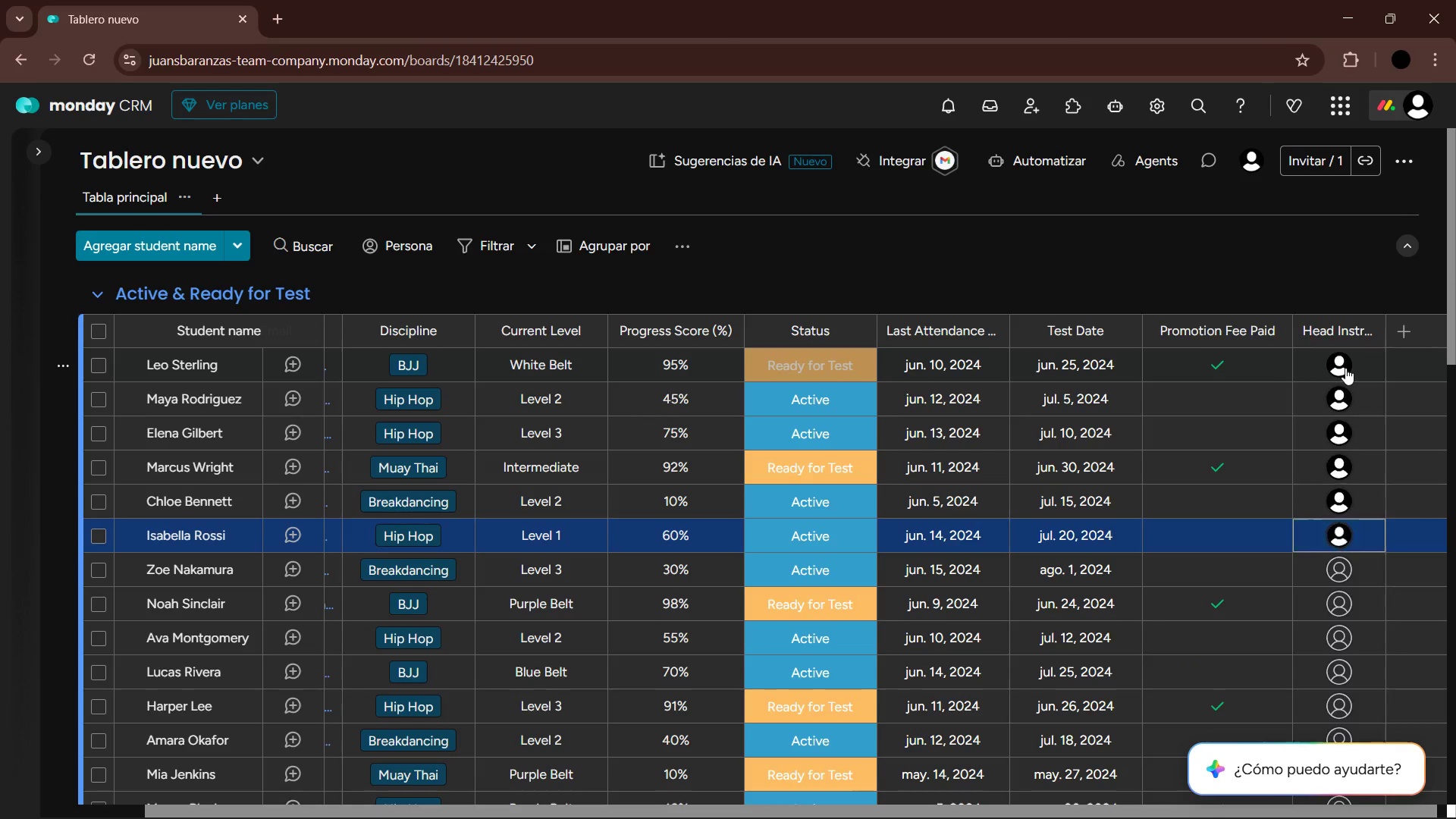 
key(ArrowDown)
 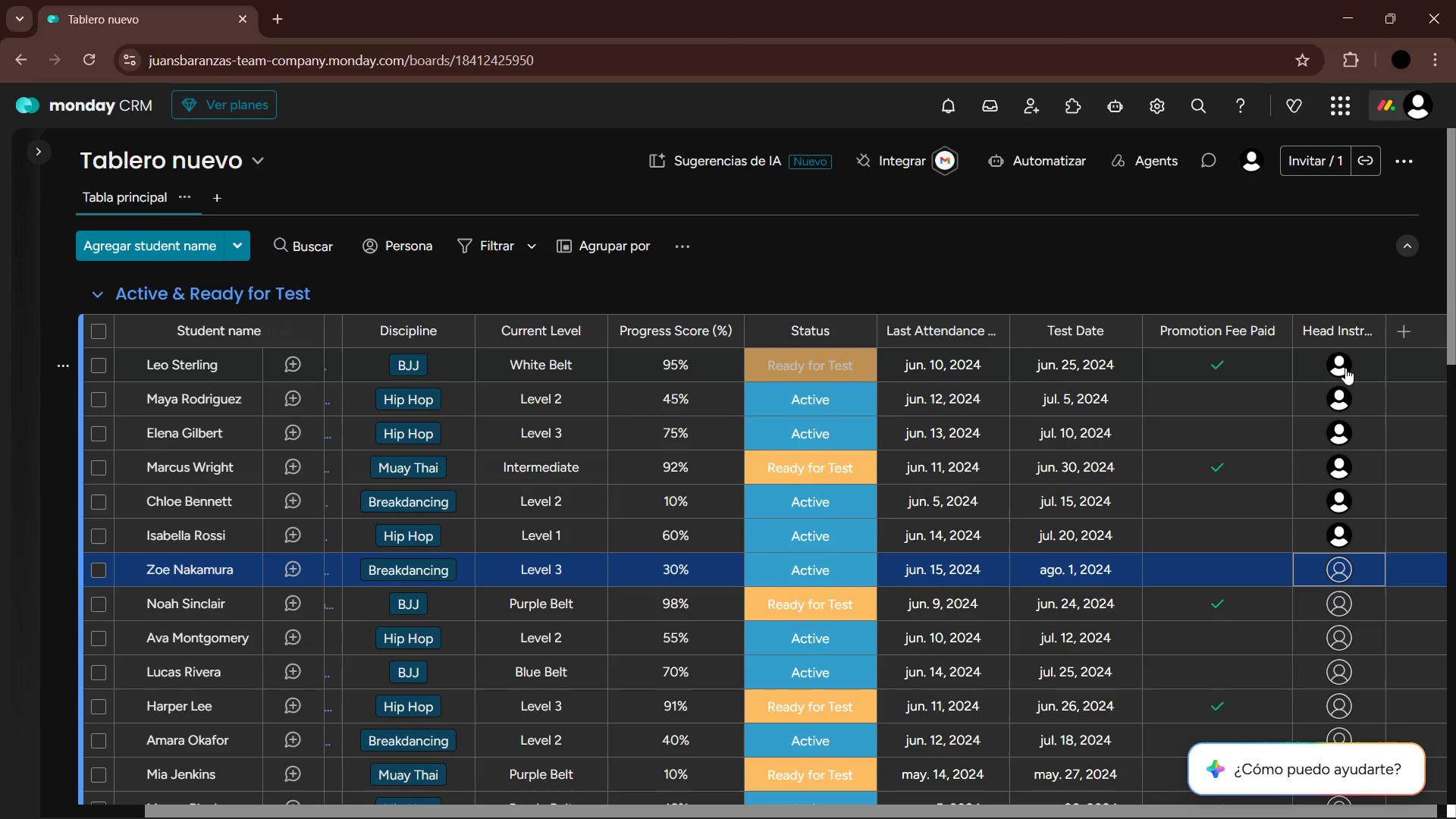 
key(Enter)
 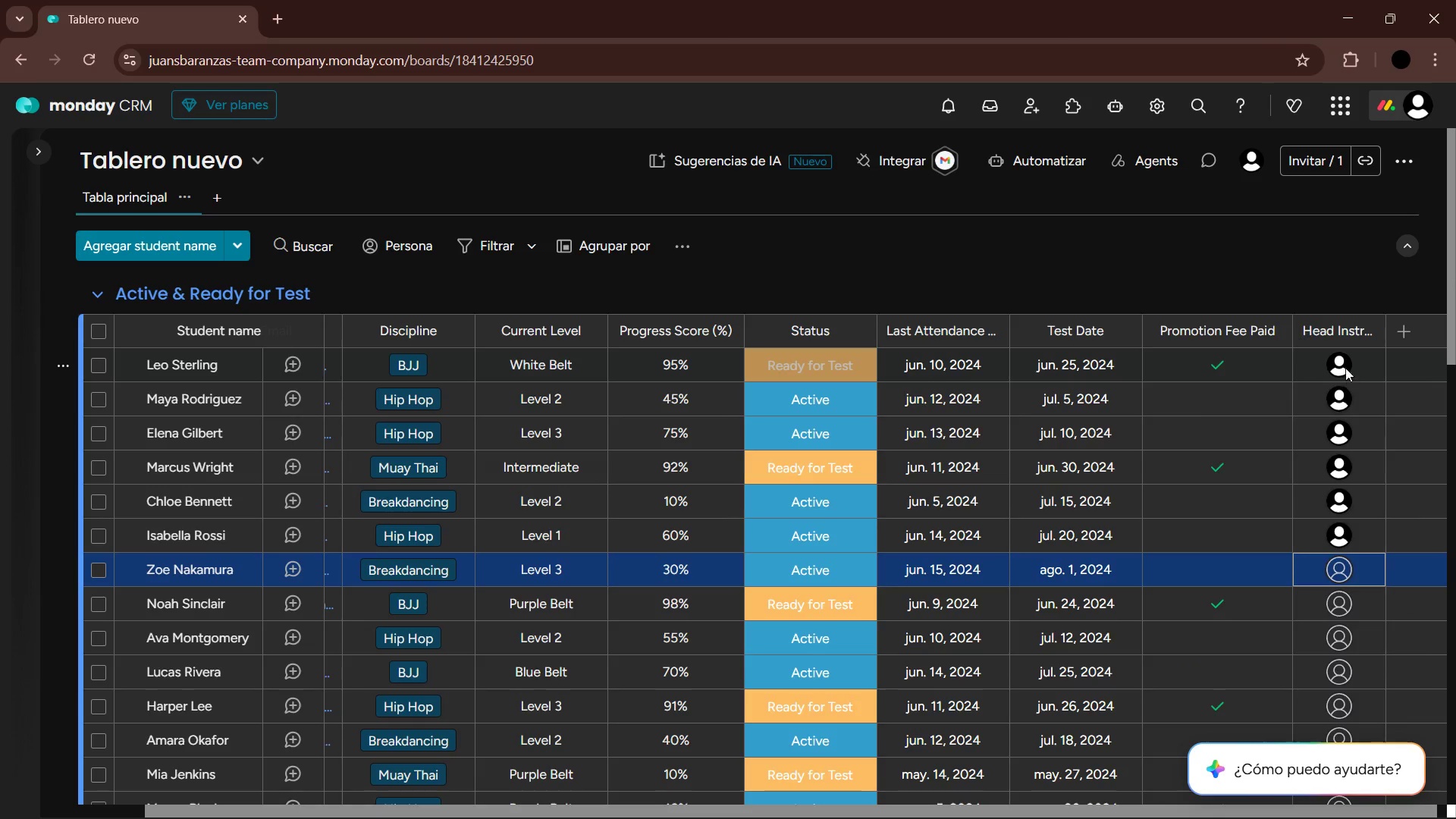 
key(ArrowDown)
 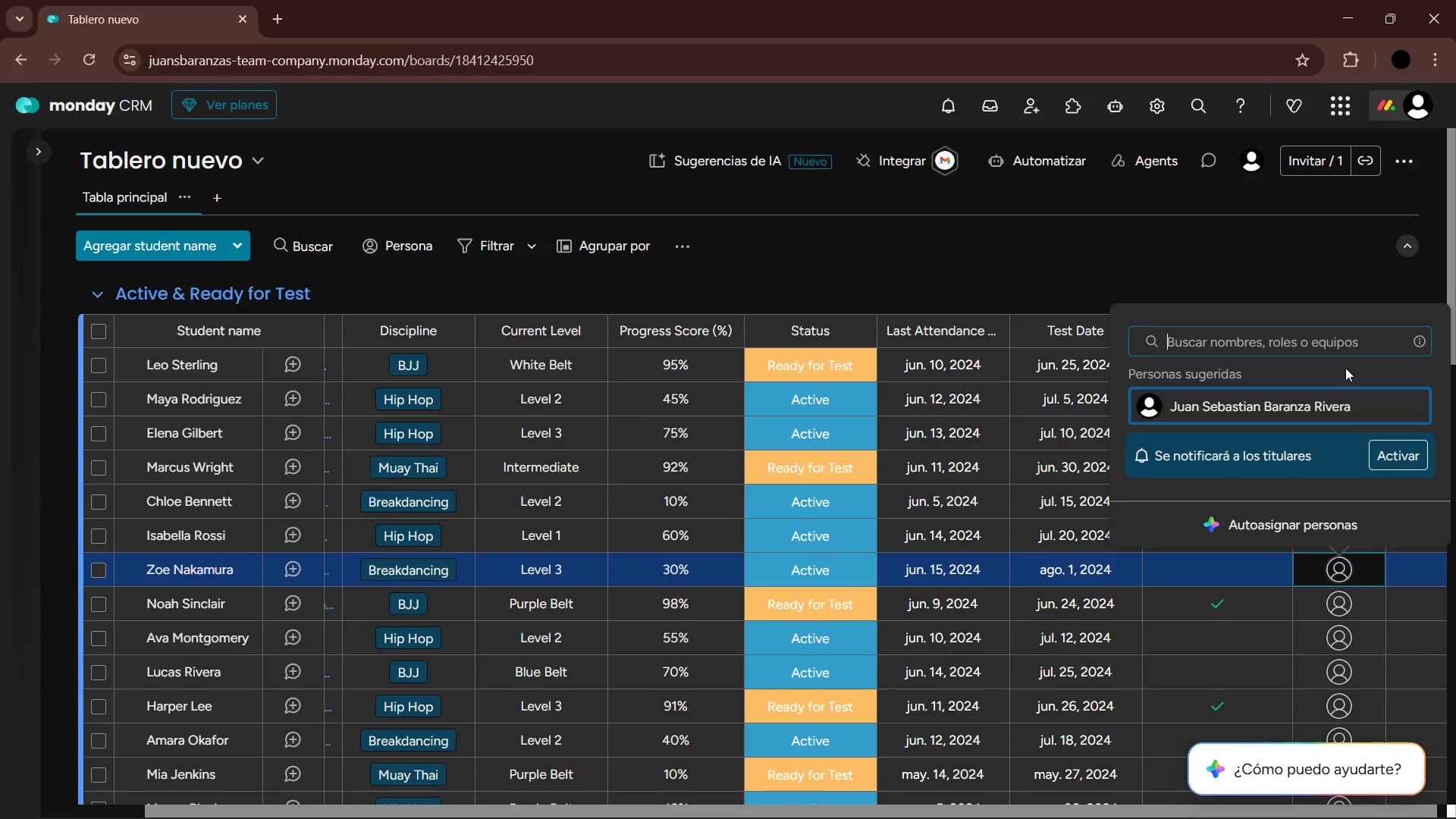 
key(Enter)
 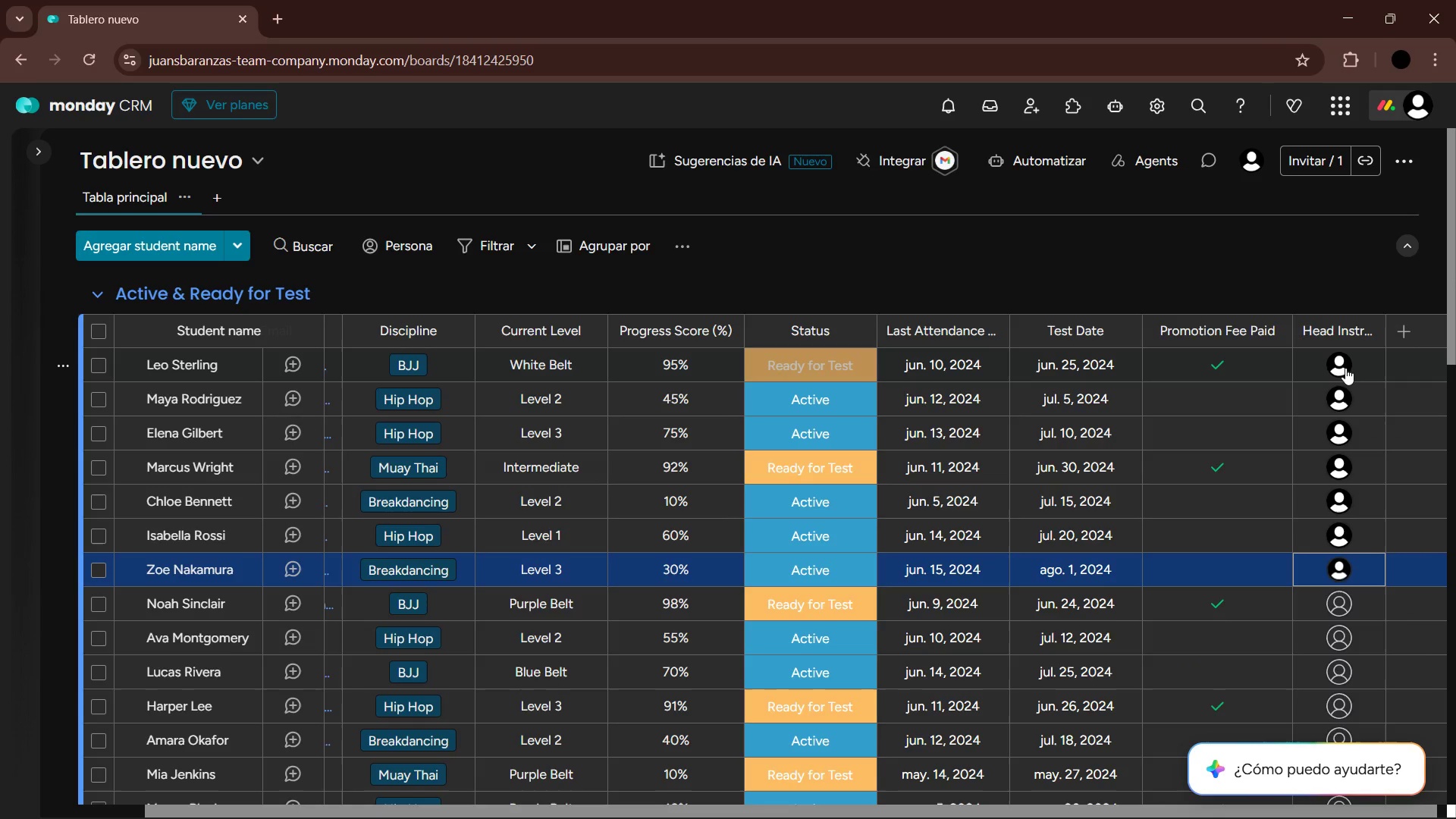 
key(ArrowDown)
 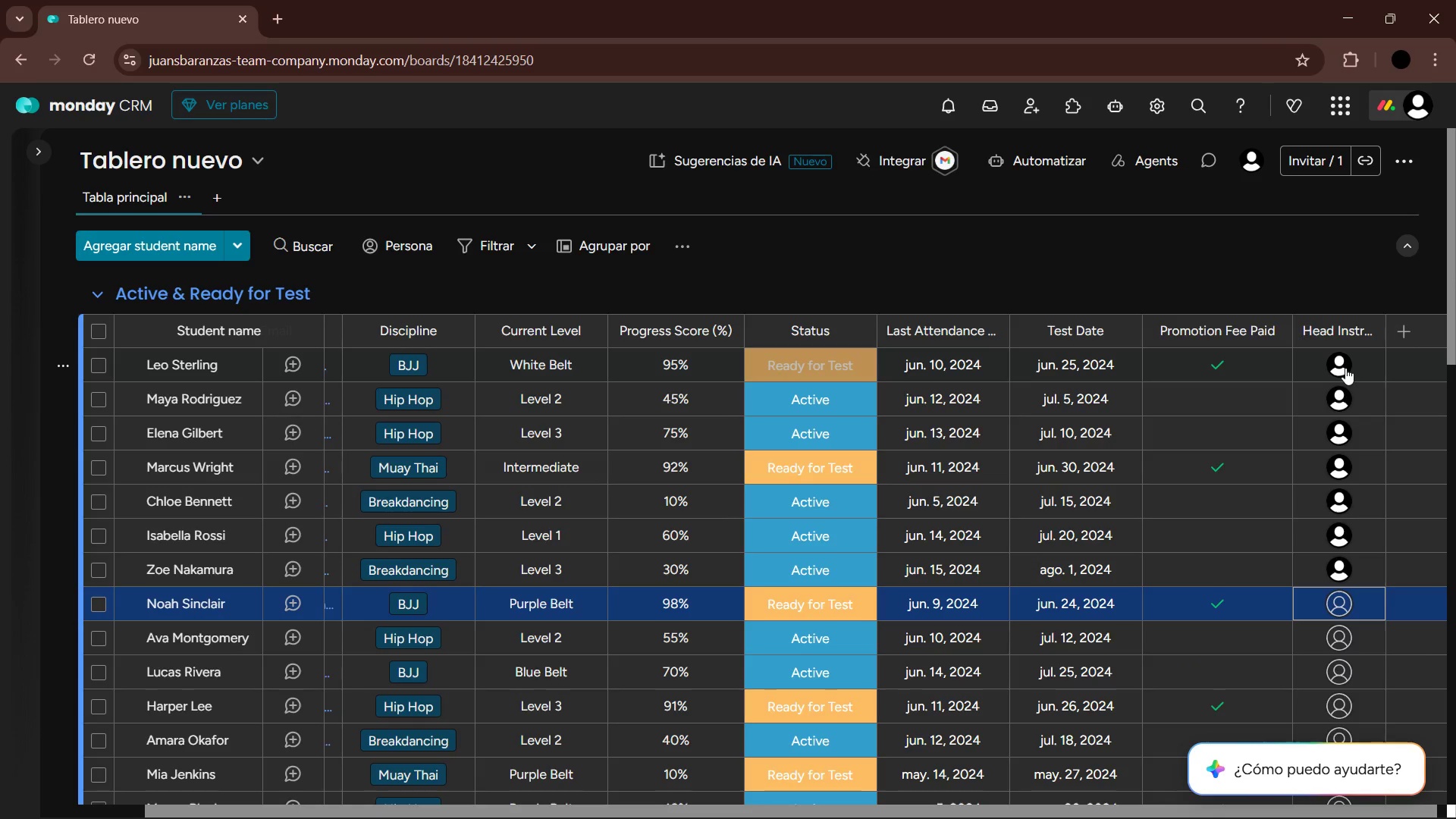 
key(Enter)
 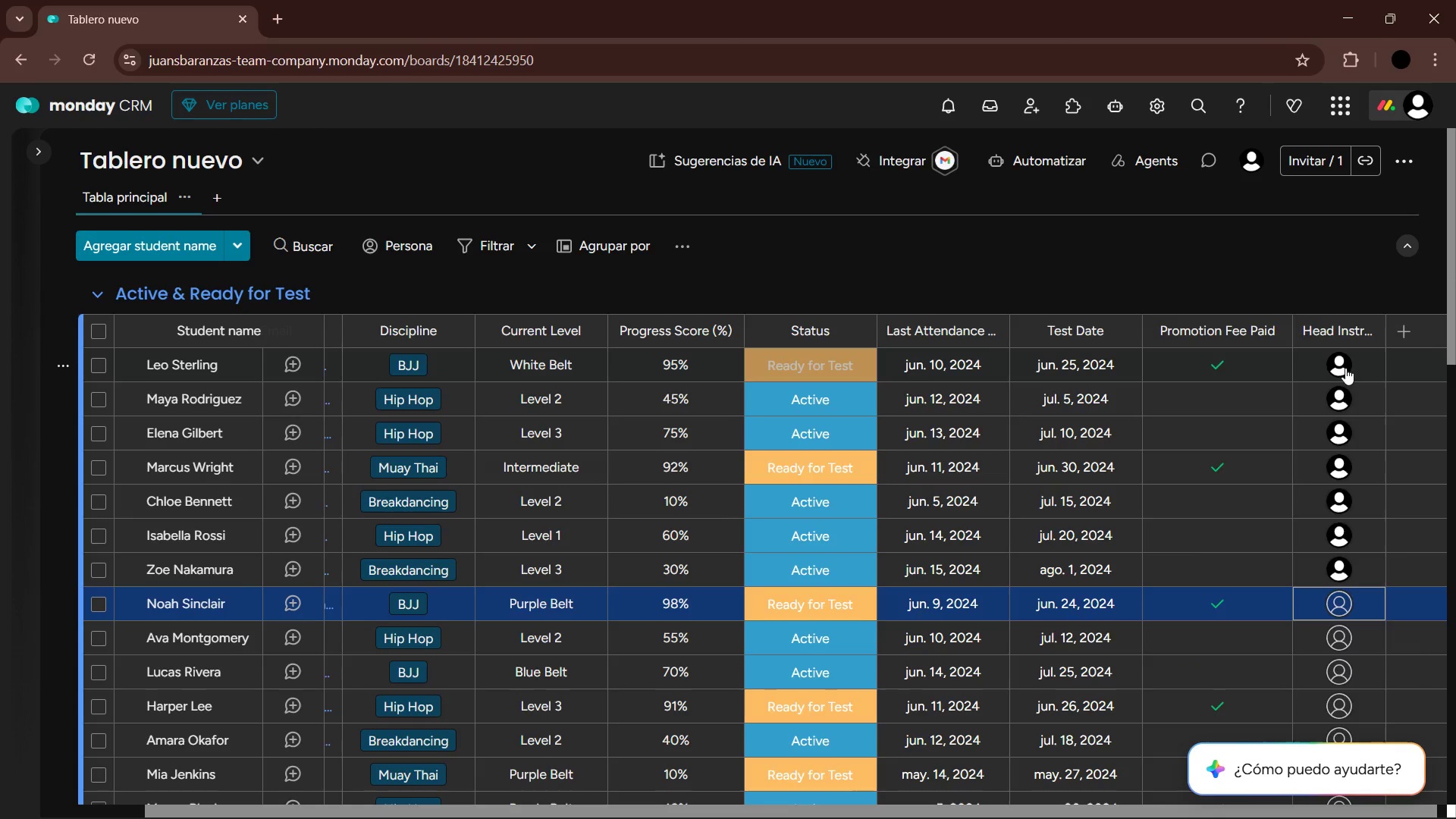 
key(ArrowDown)
 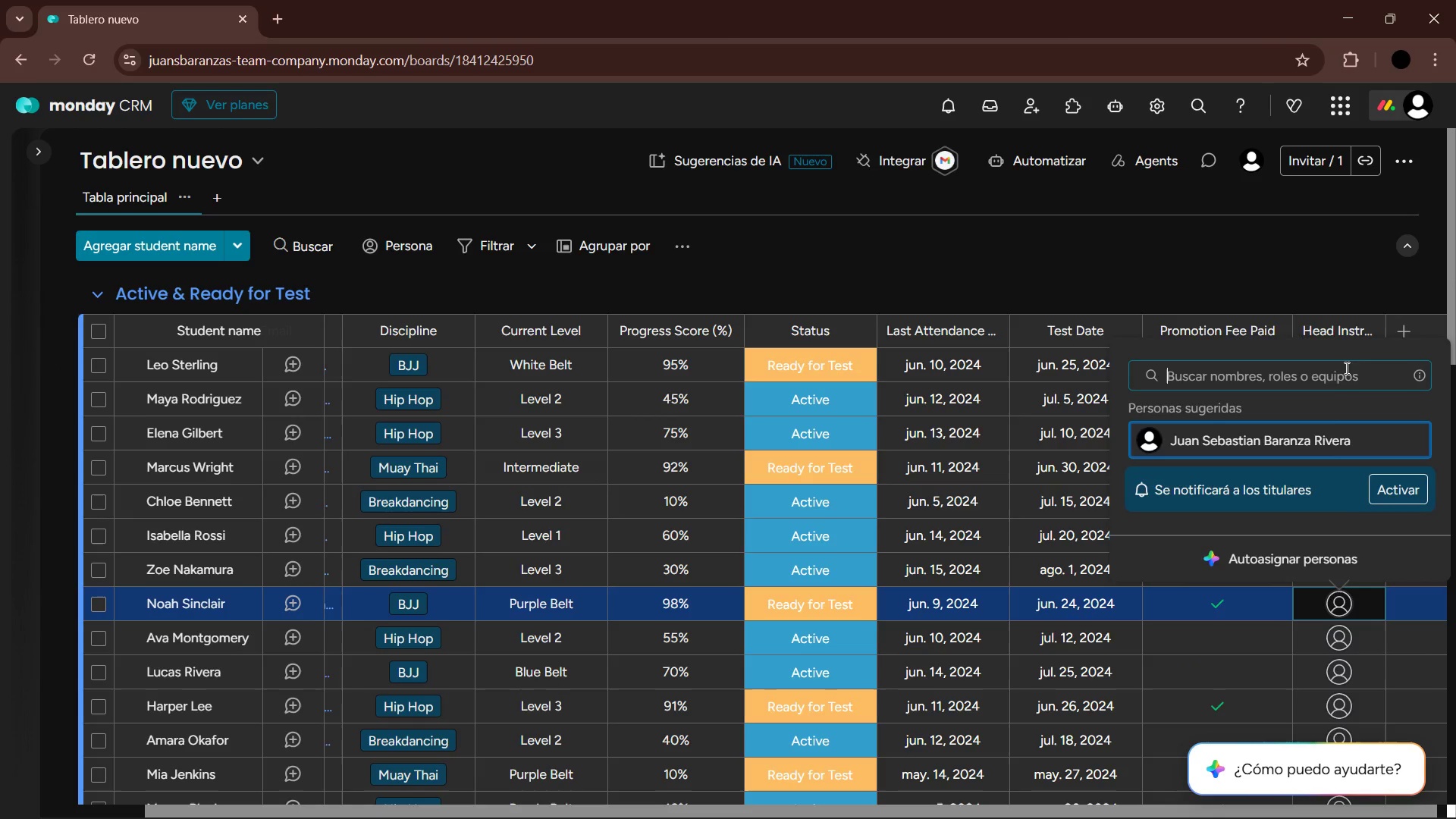 
key(Enter)
 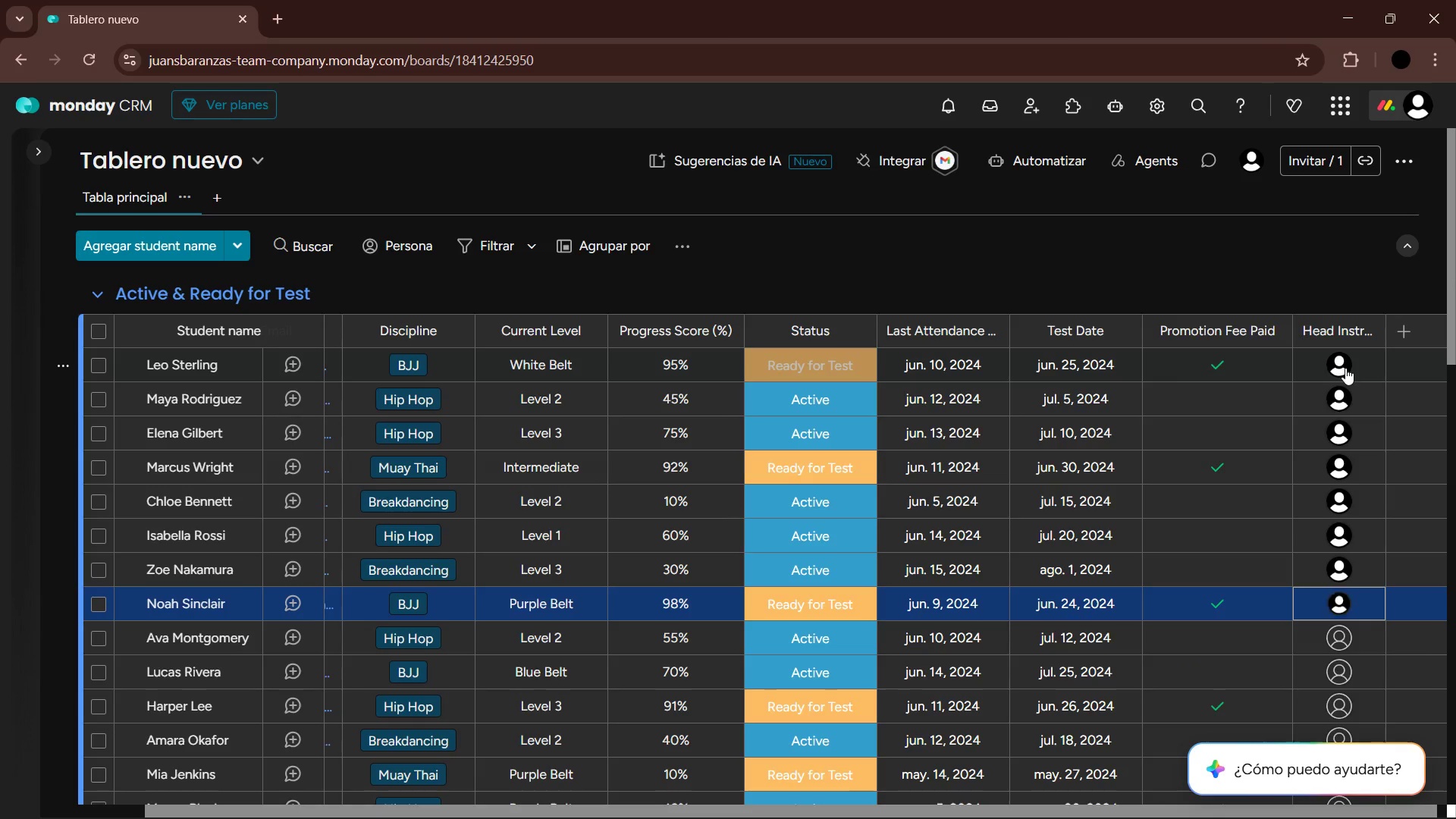 
key(ArrowDown)
 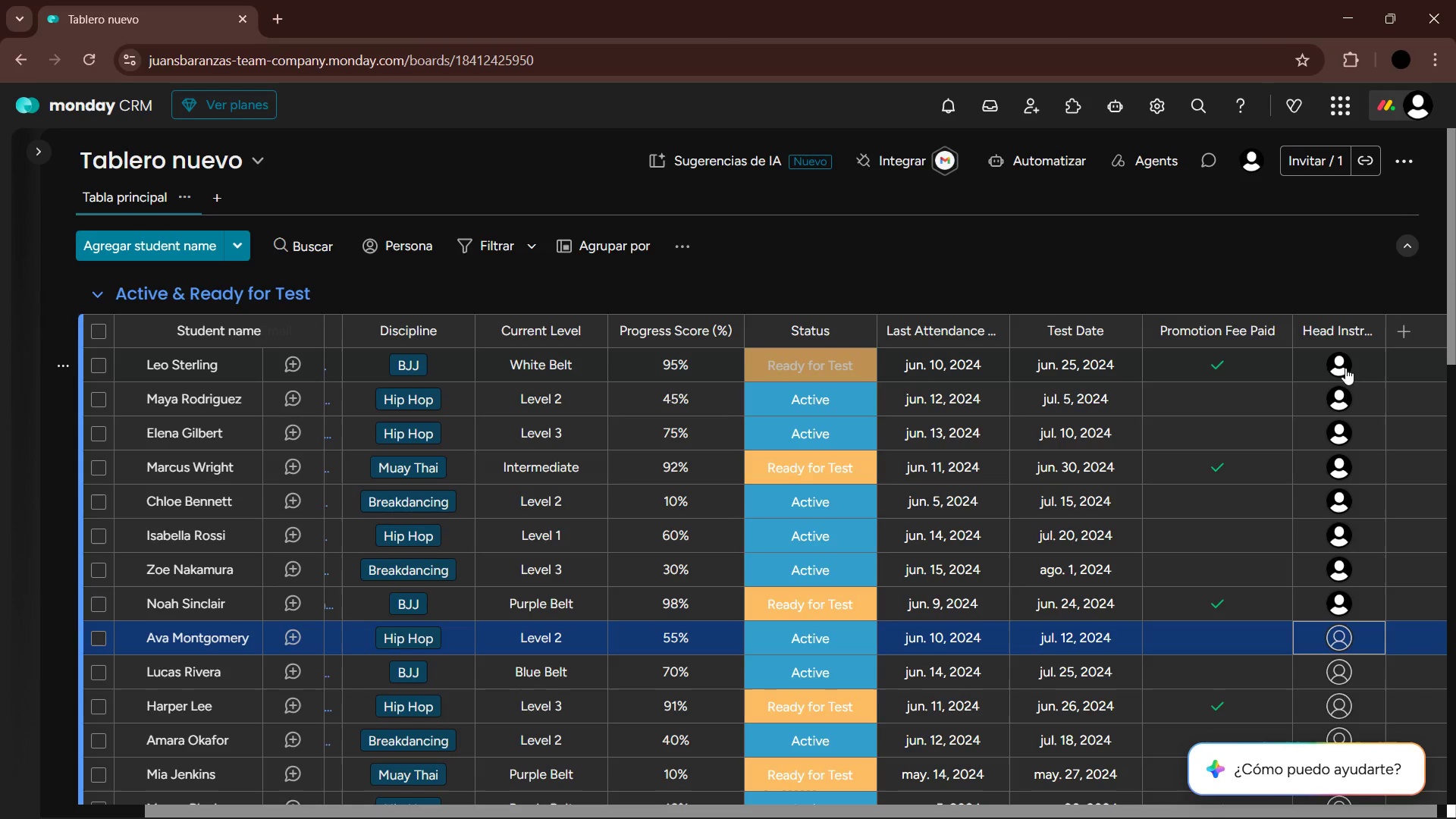 
key(Enter)
 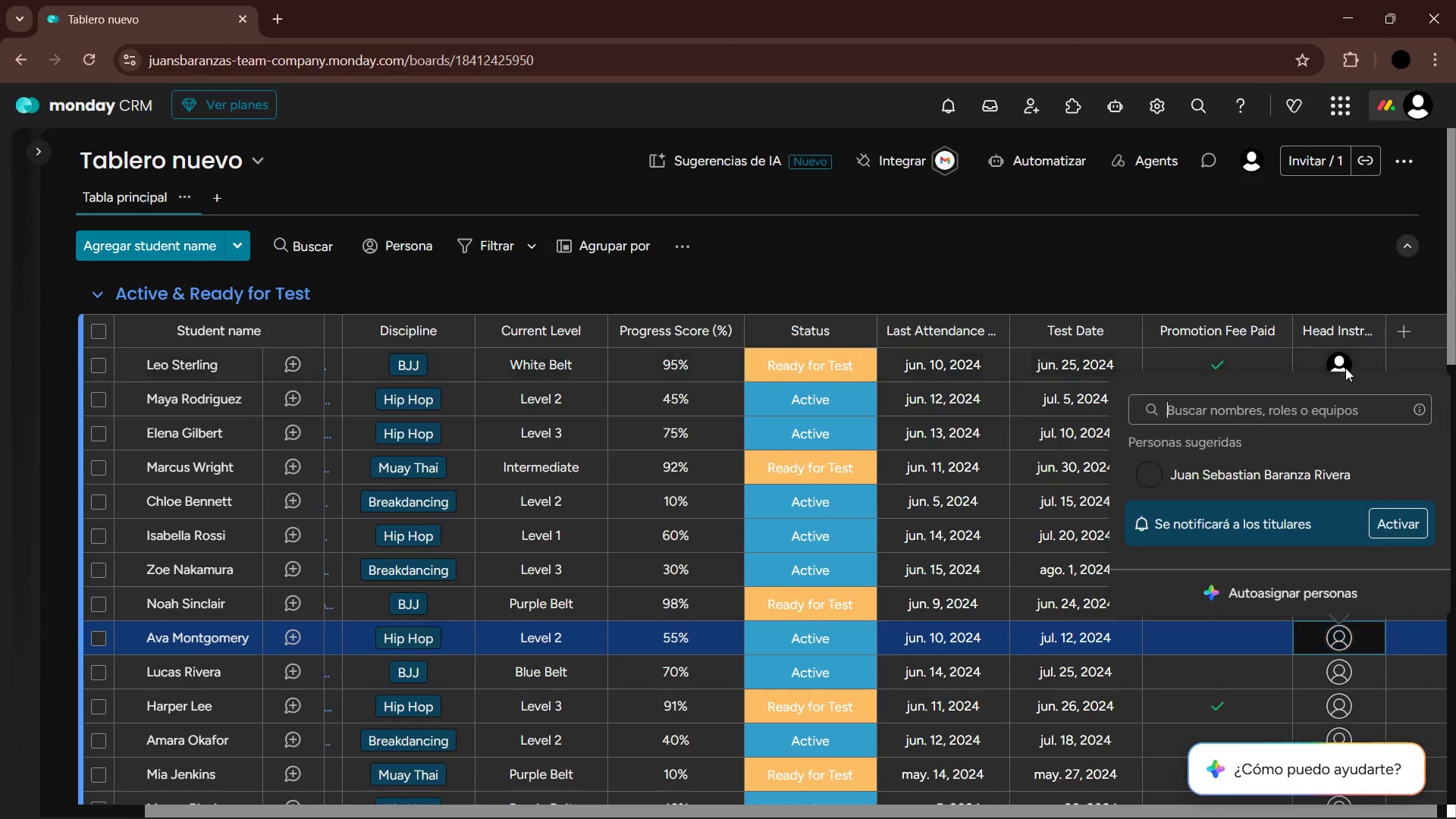 
key(ArrowDown)
 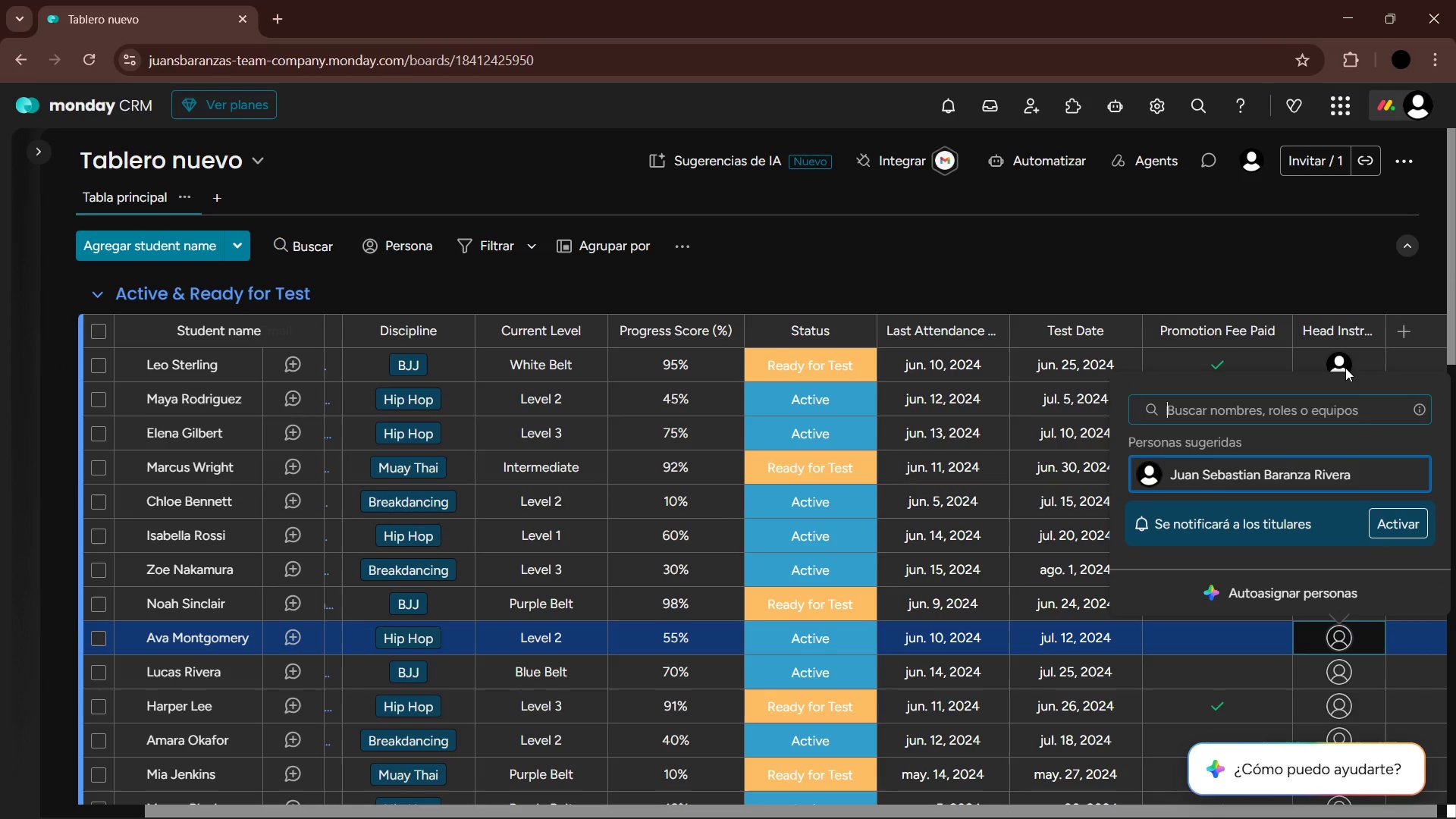 
key(Enter)
 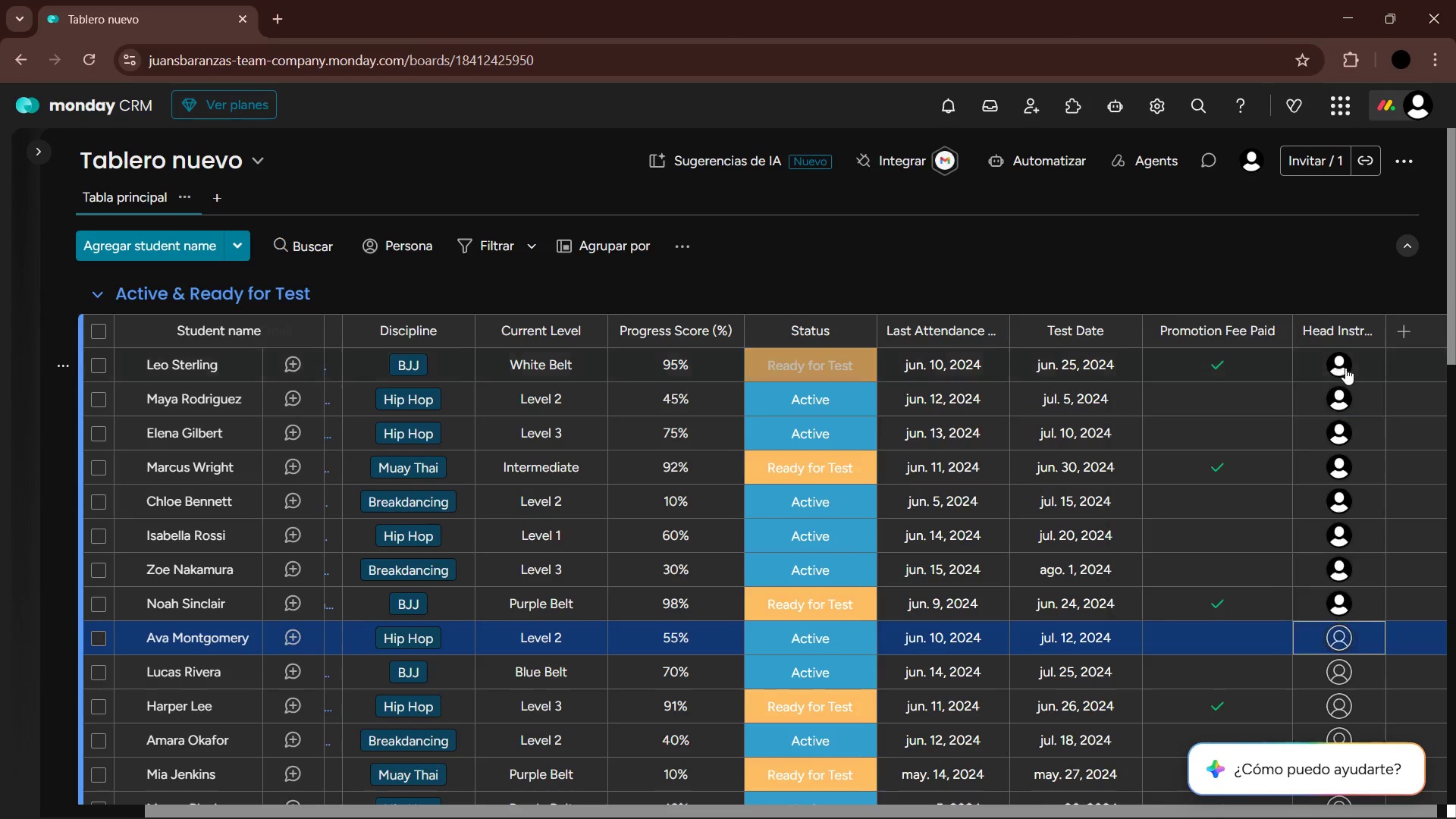 
key(ArrowLeft)
 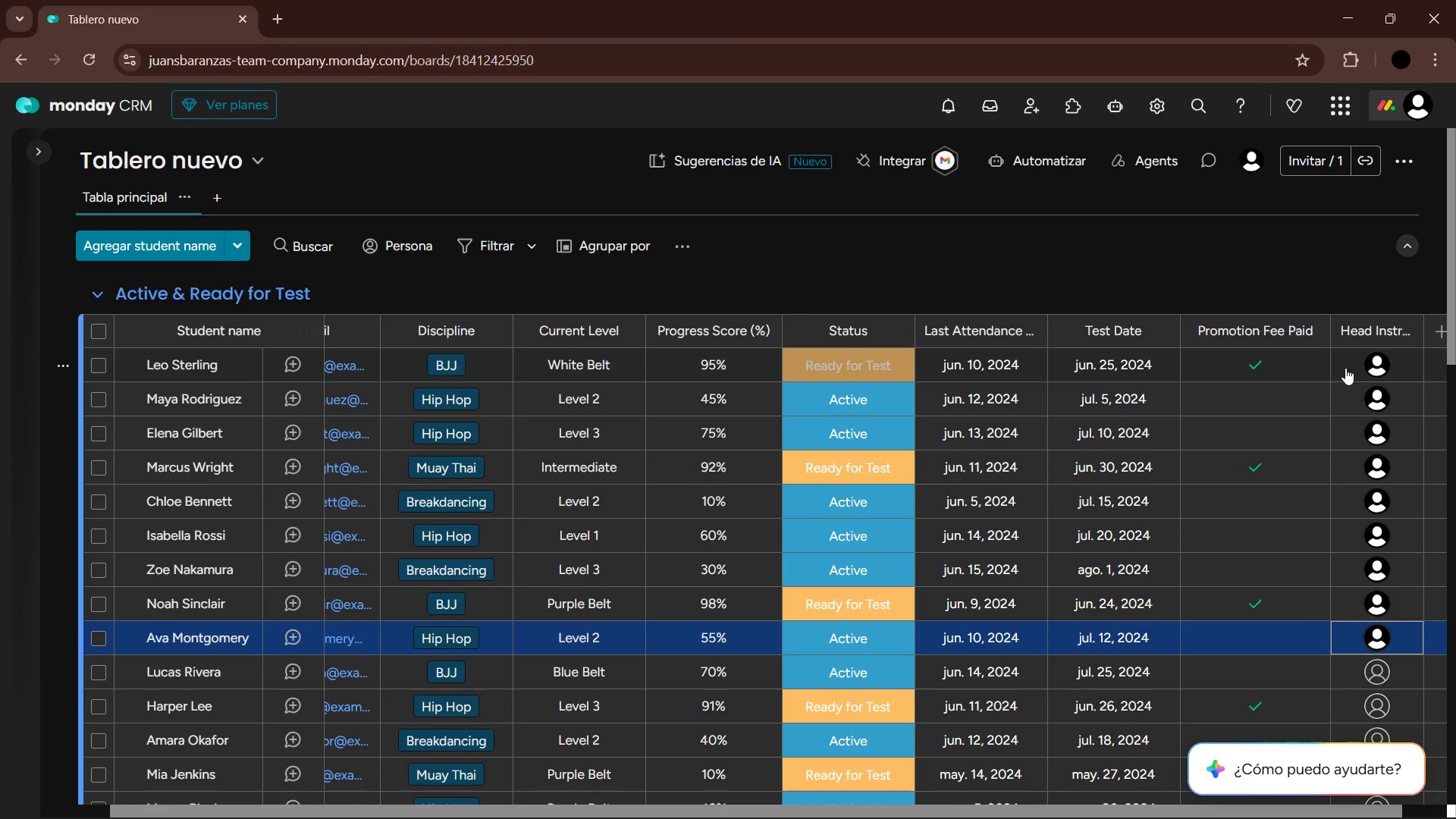 
key(ArrowRight)
 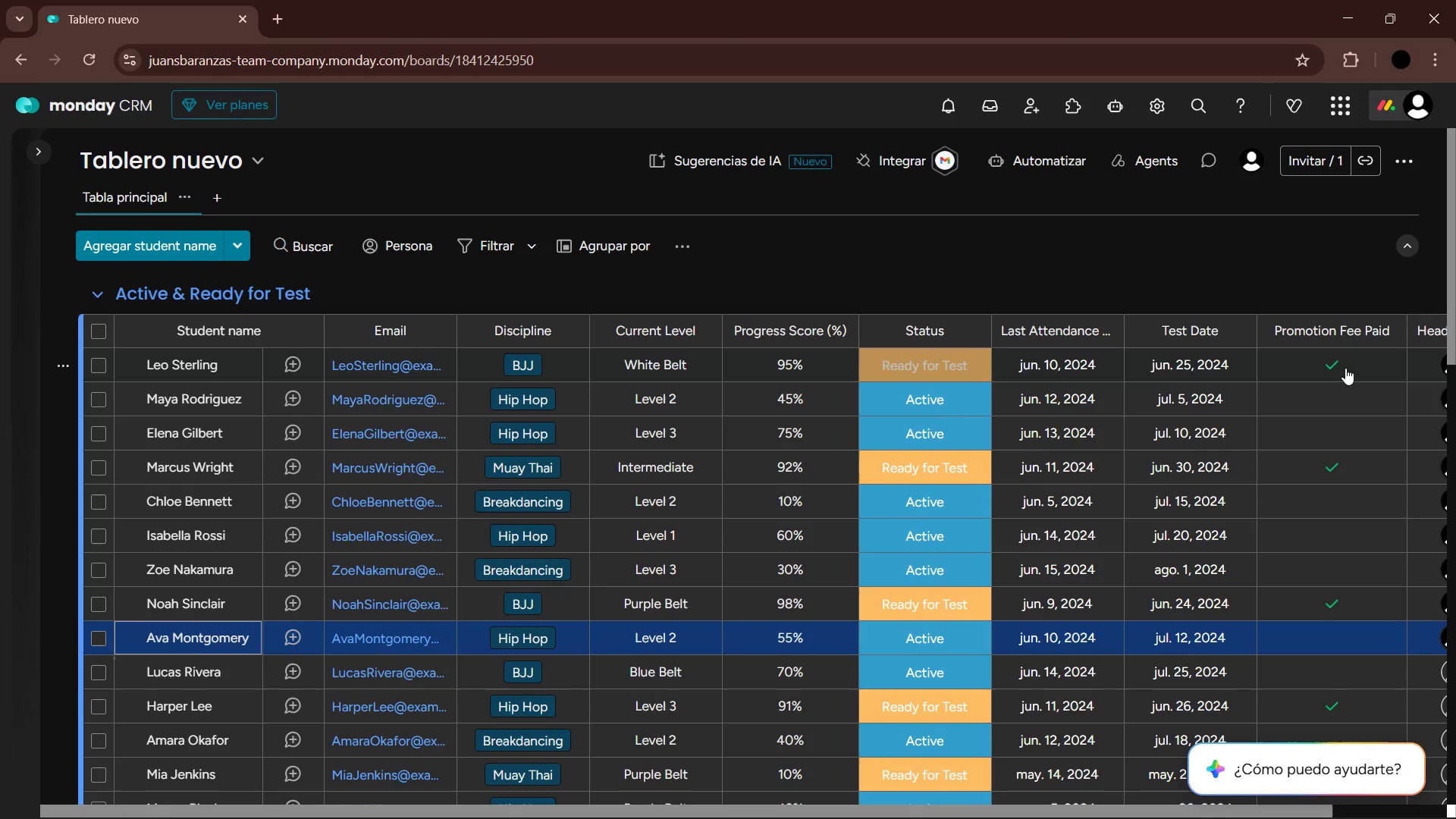 
key(ArrowLeft)
 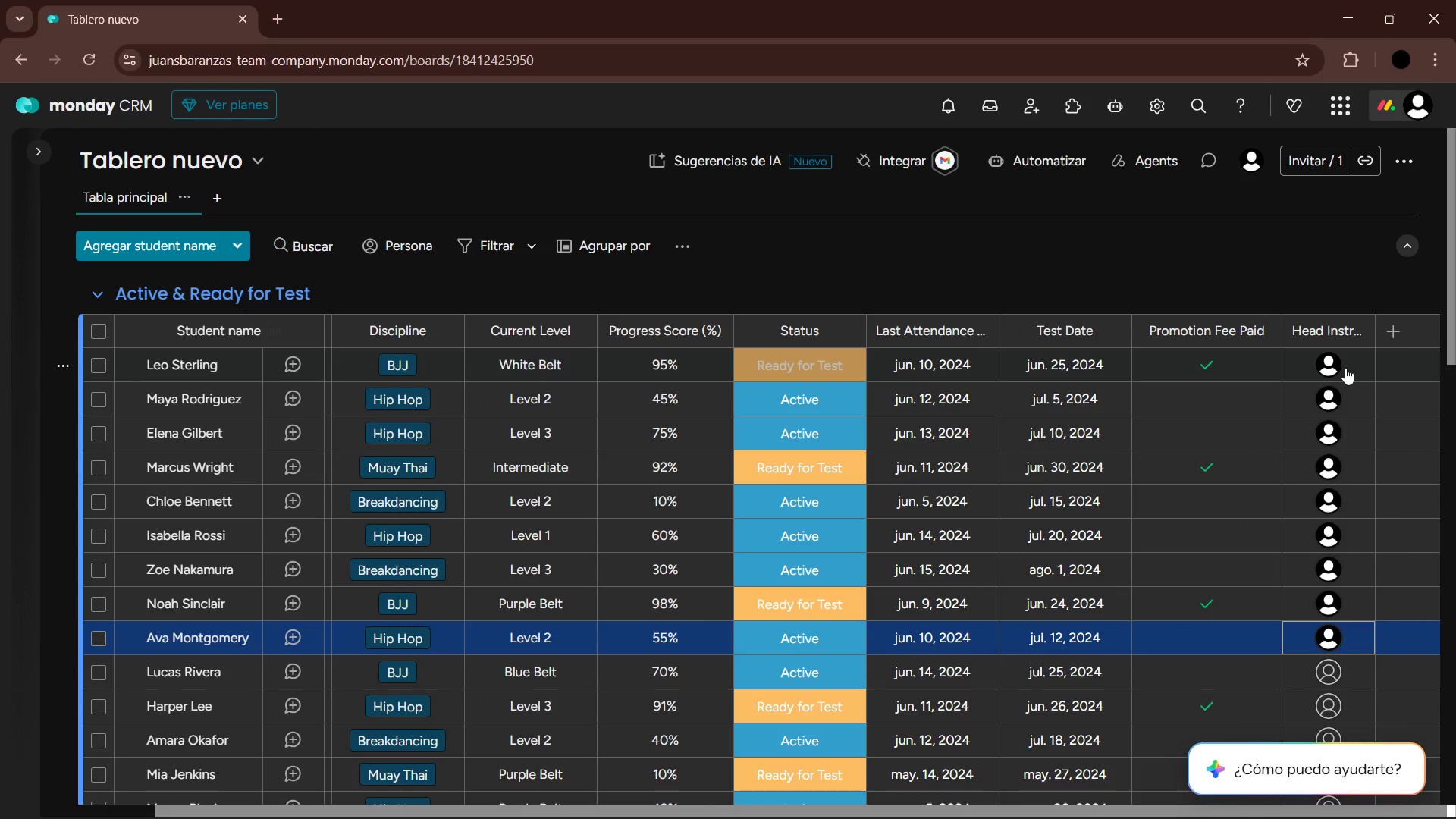 
key(ArrowDown)
 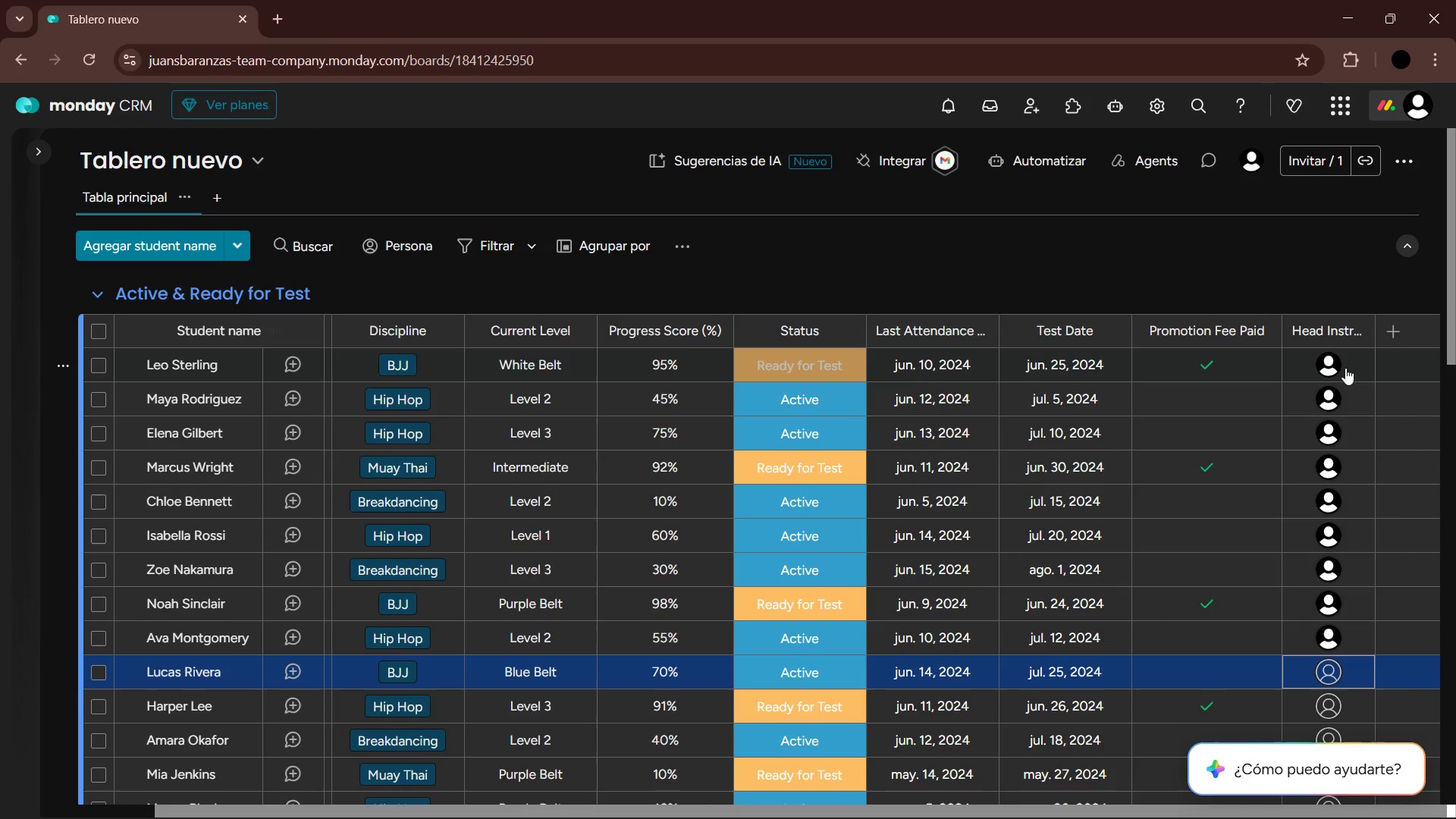 
key(Enter)
 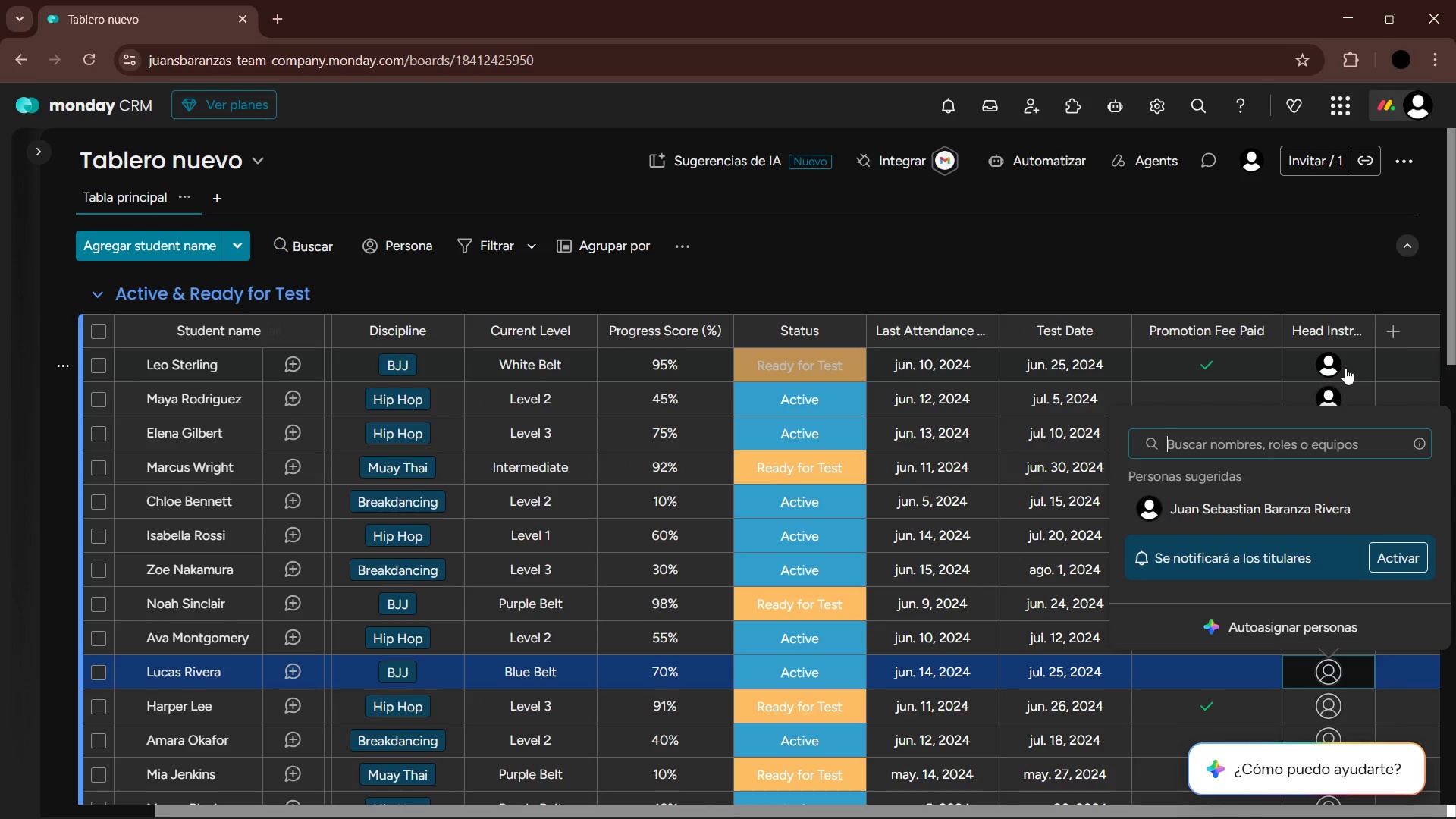 
key(ArrowDown)
 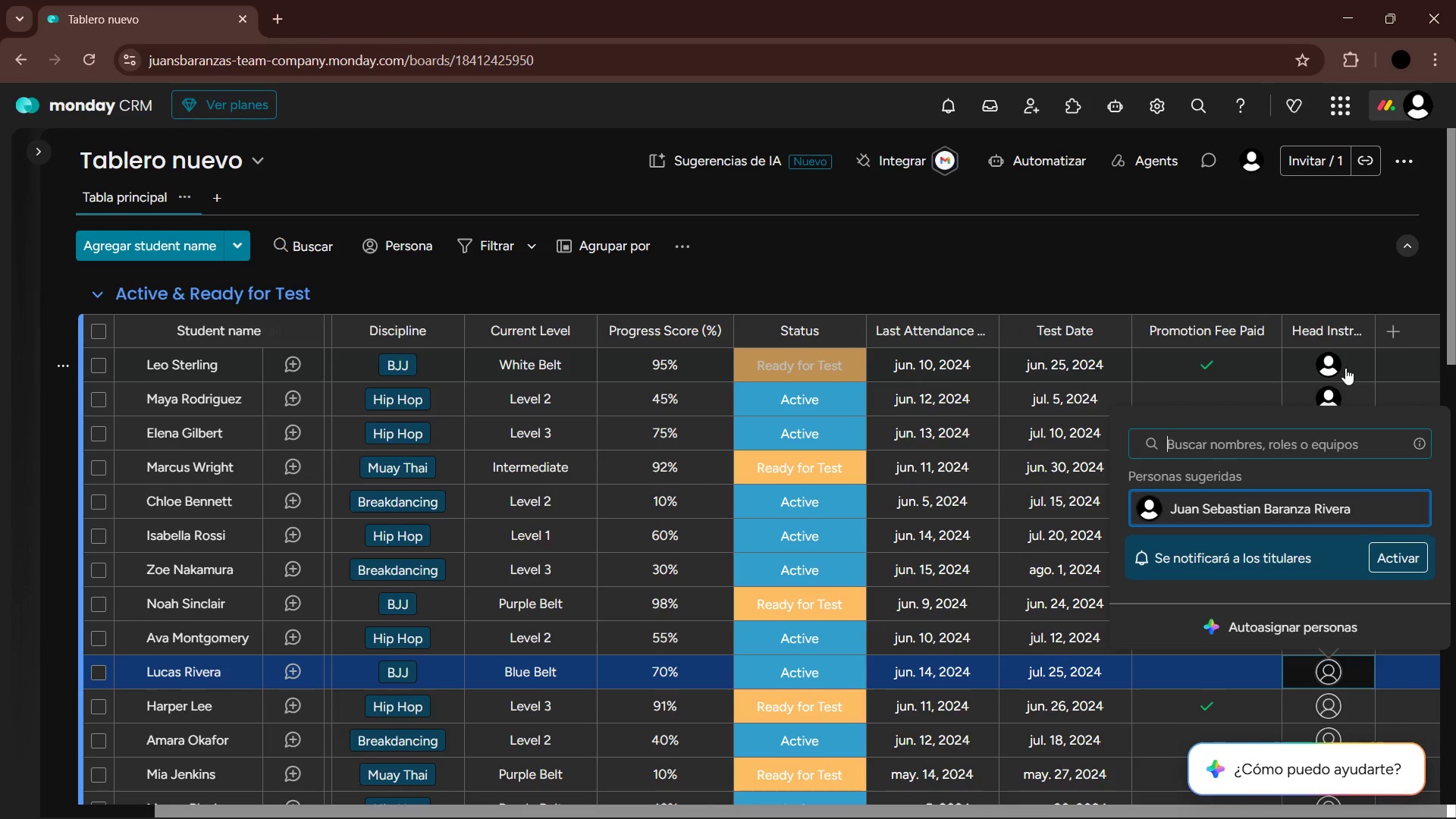 
key(Enter)
 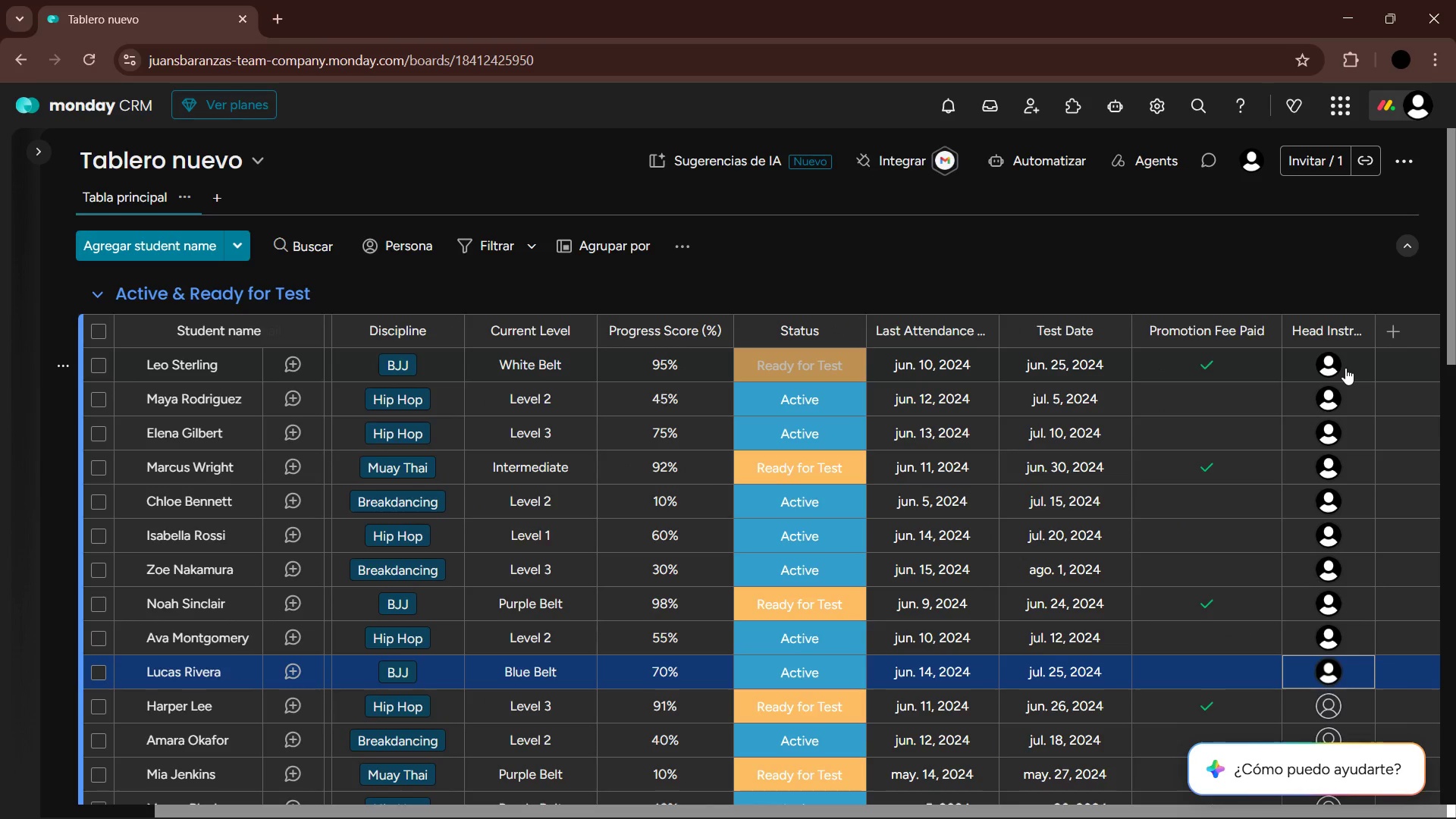 
key(ArrowDown)
 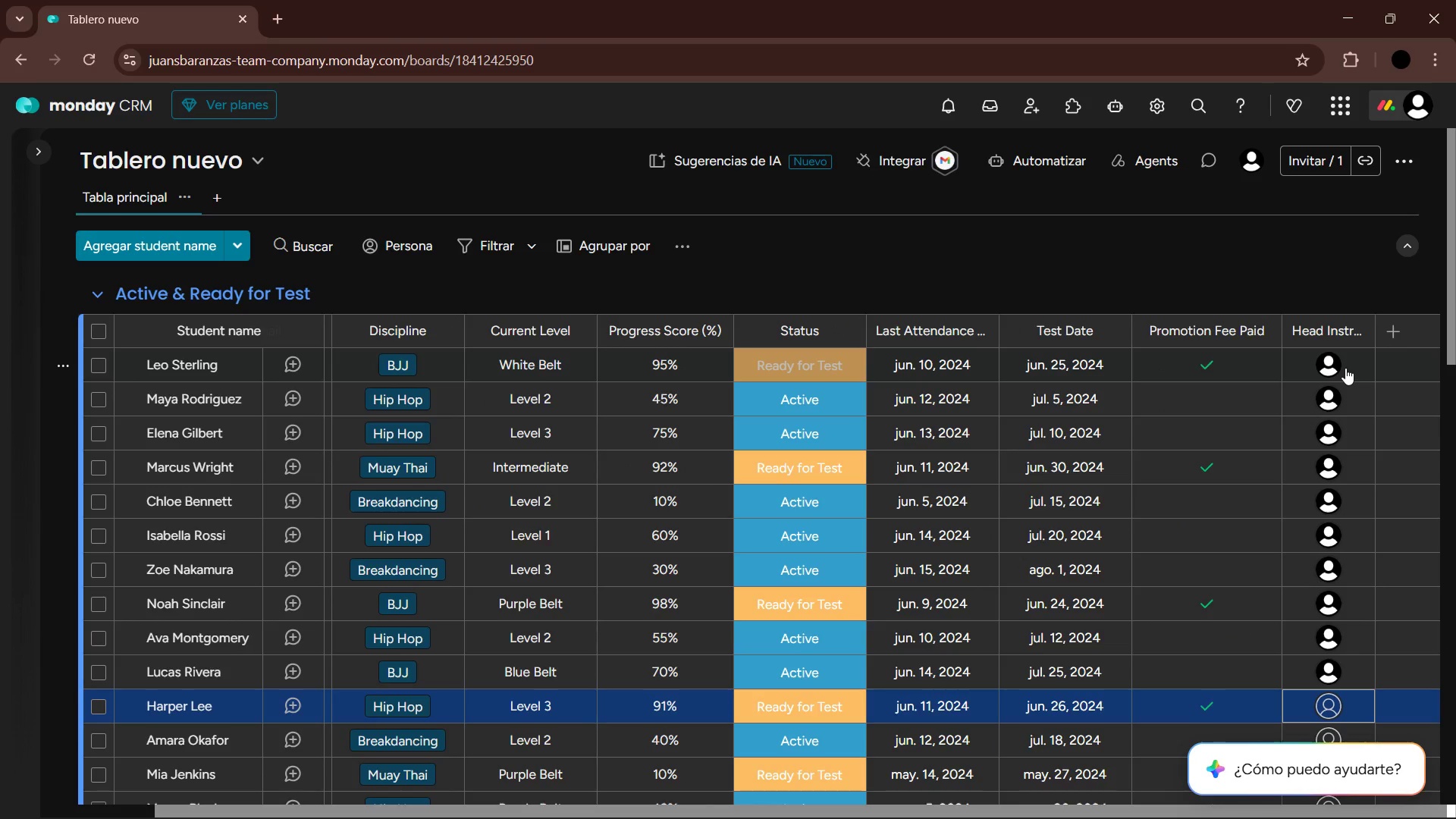 
key(Enter)
 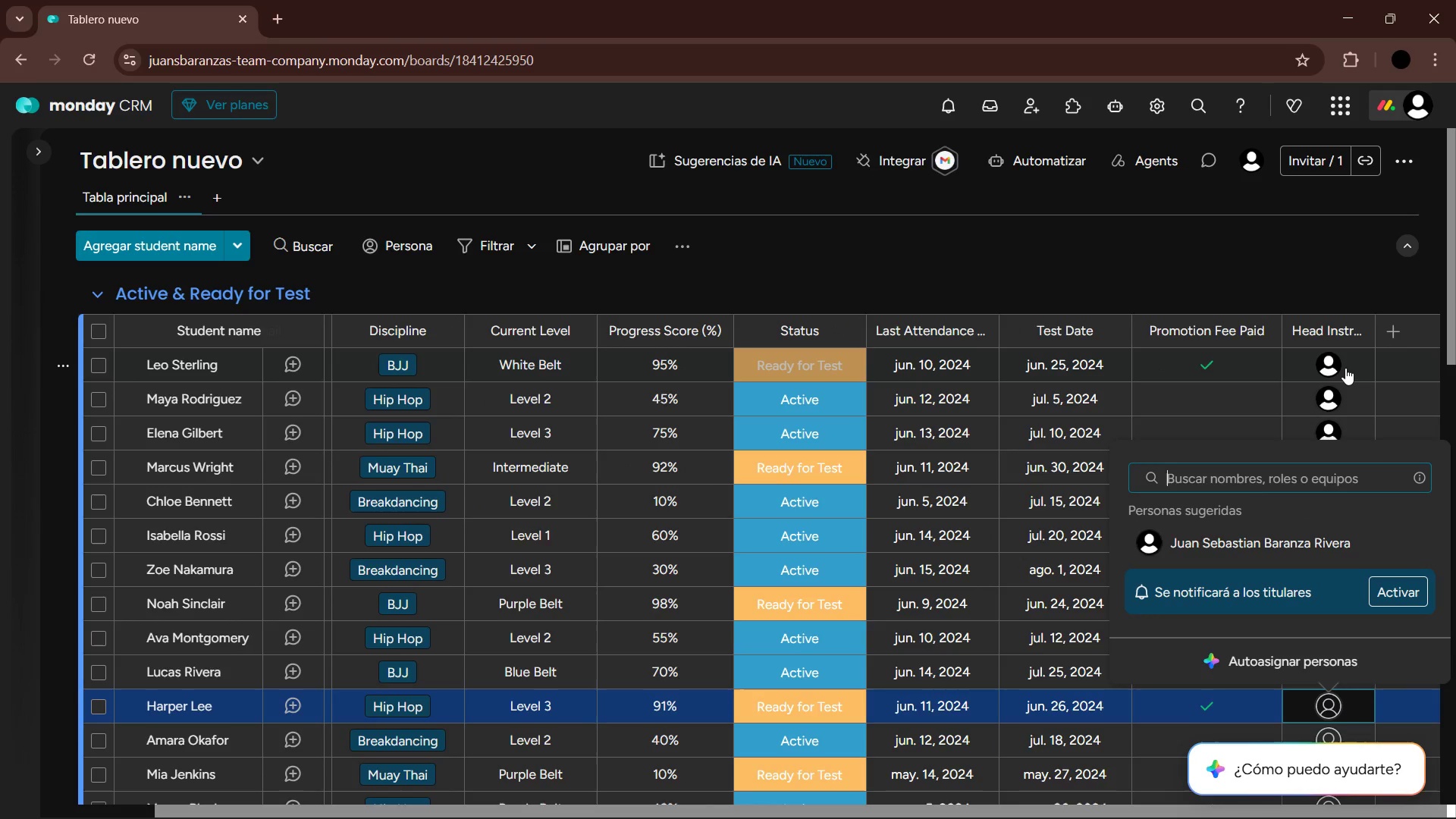 
key(ArrowDown)
 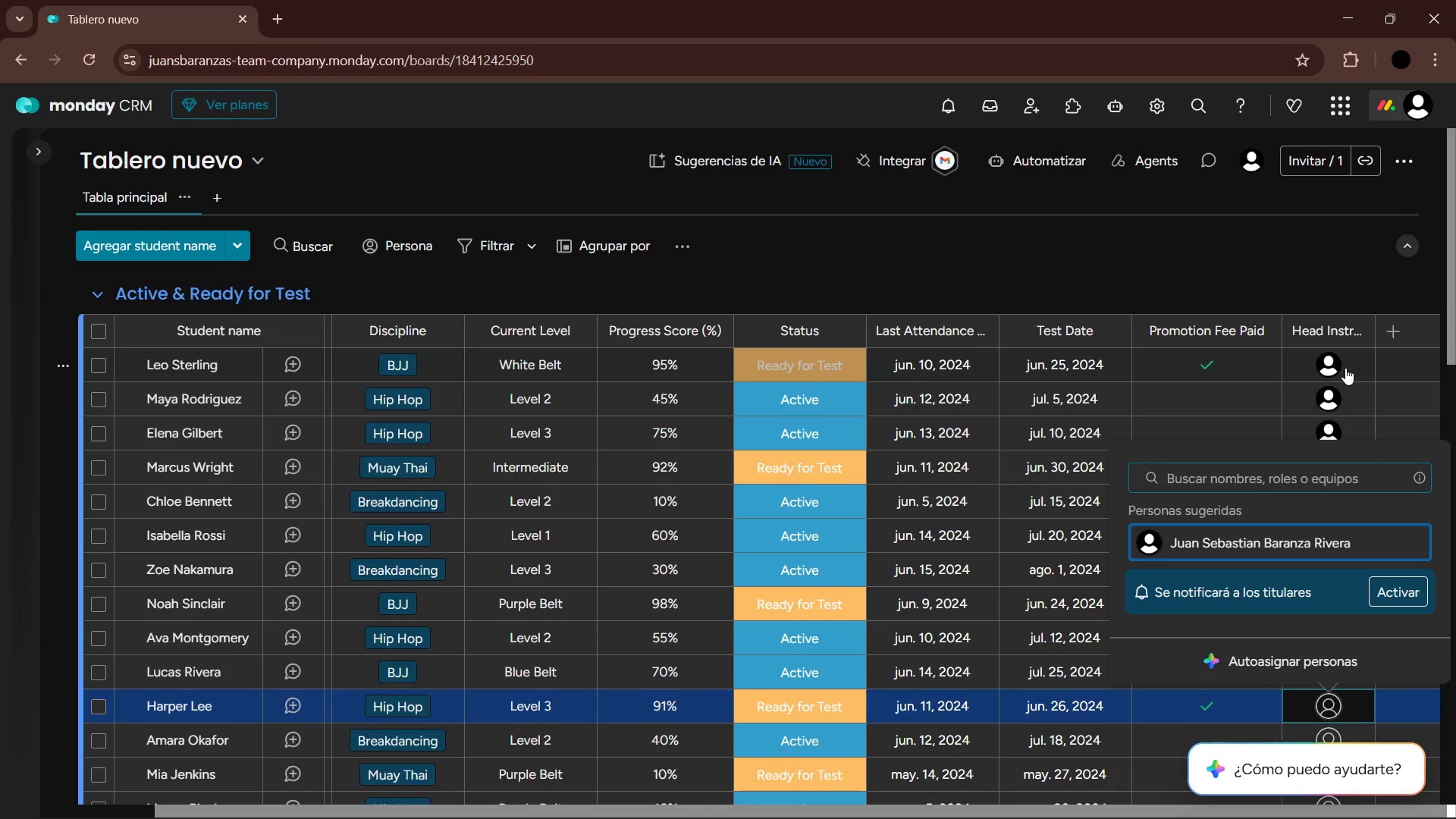 
key(Enter)
 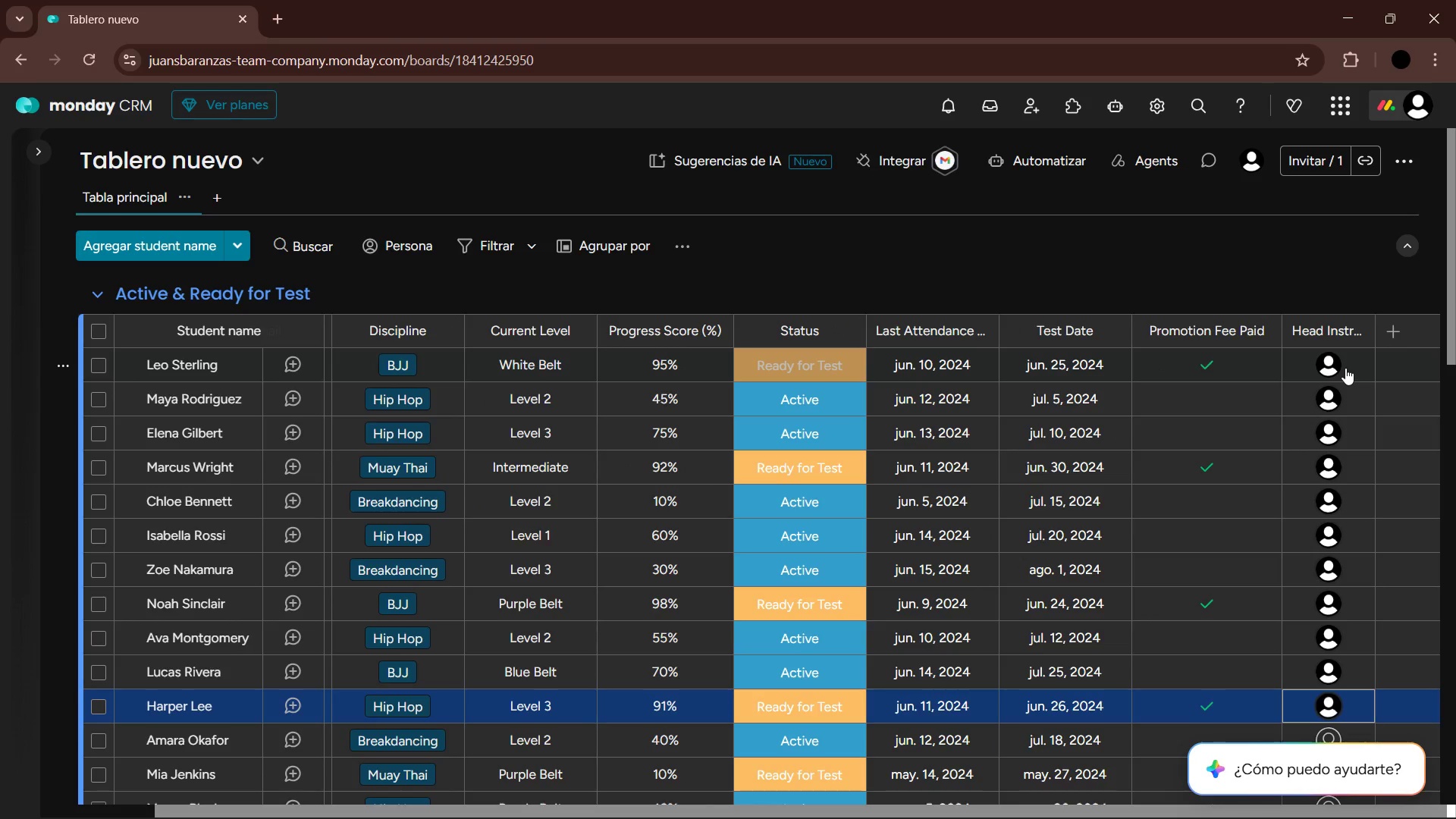 
key(ArrowDown)
 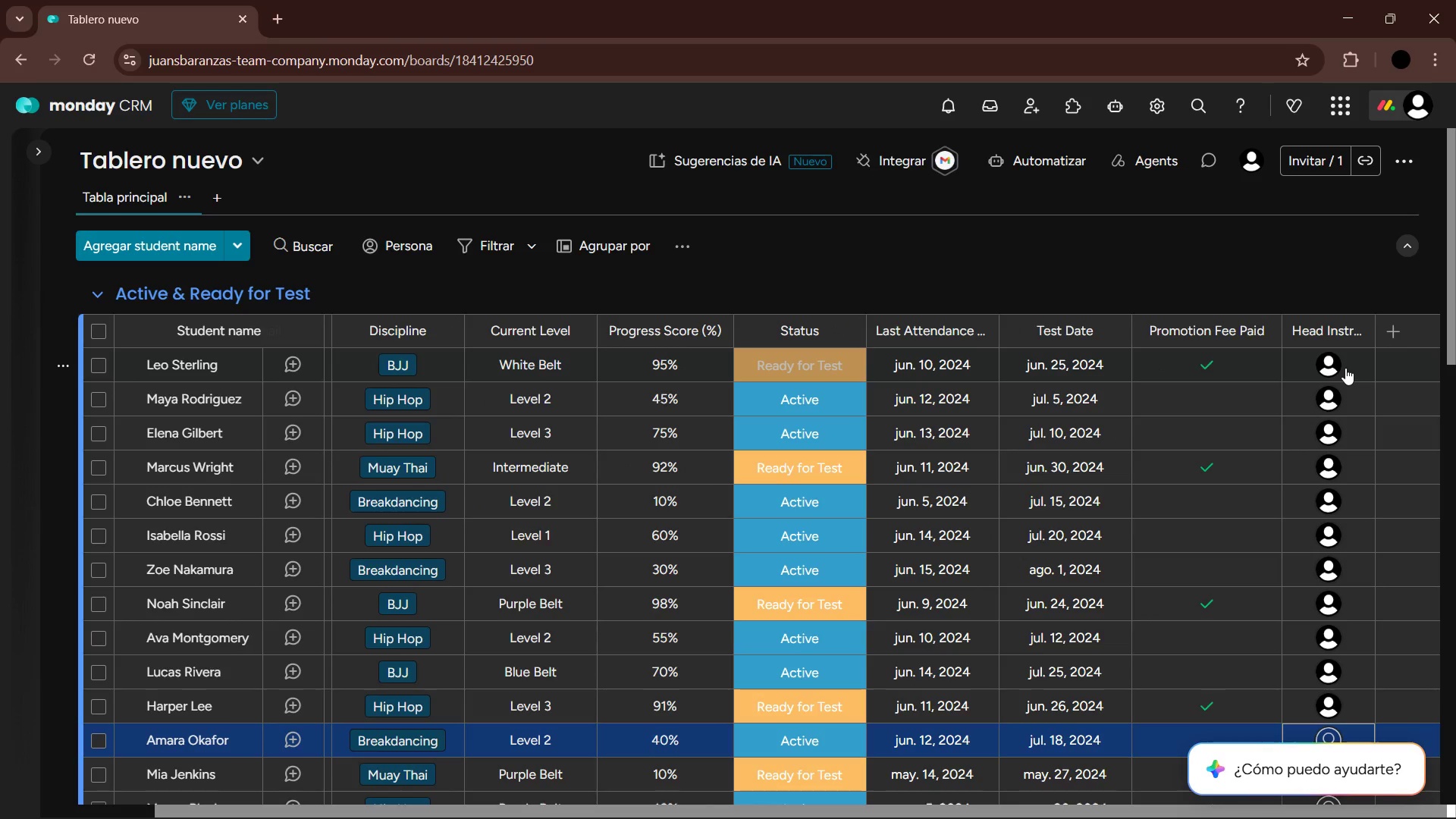 
key(Enter)
 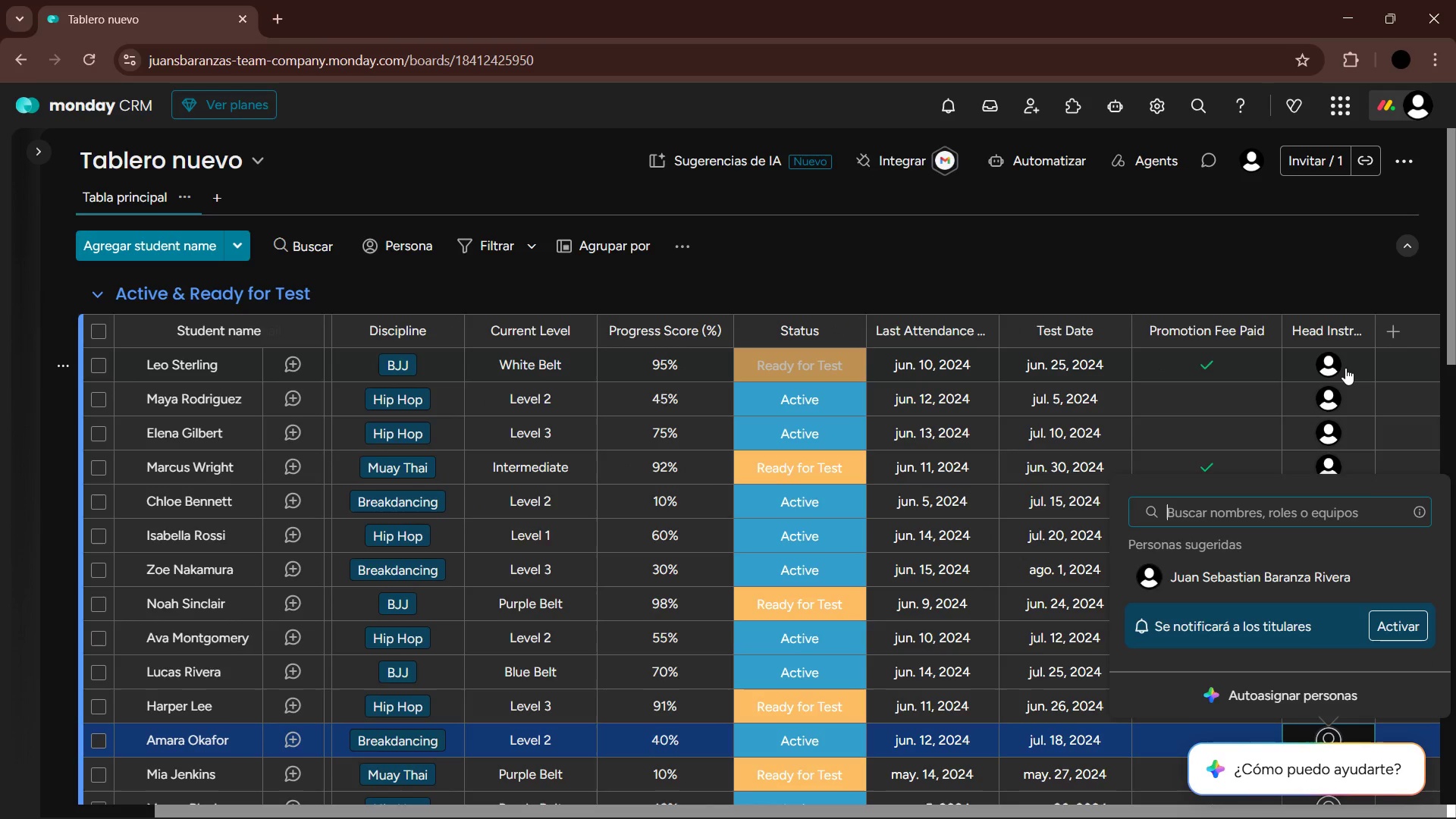 
key(ArrowDown)
 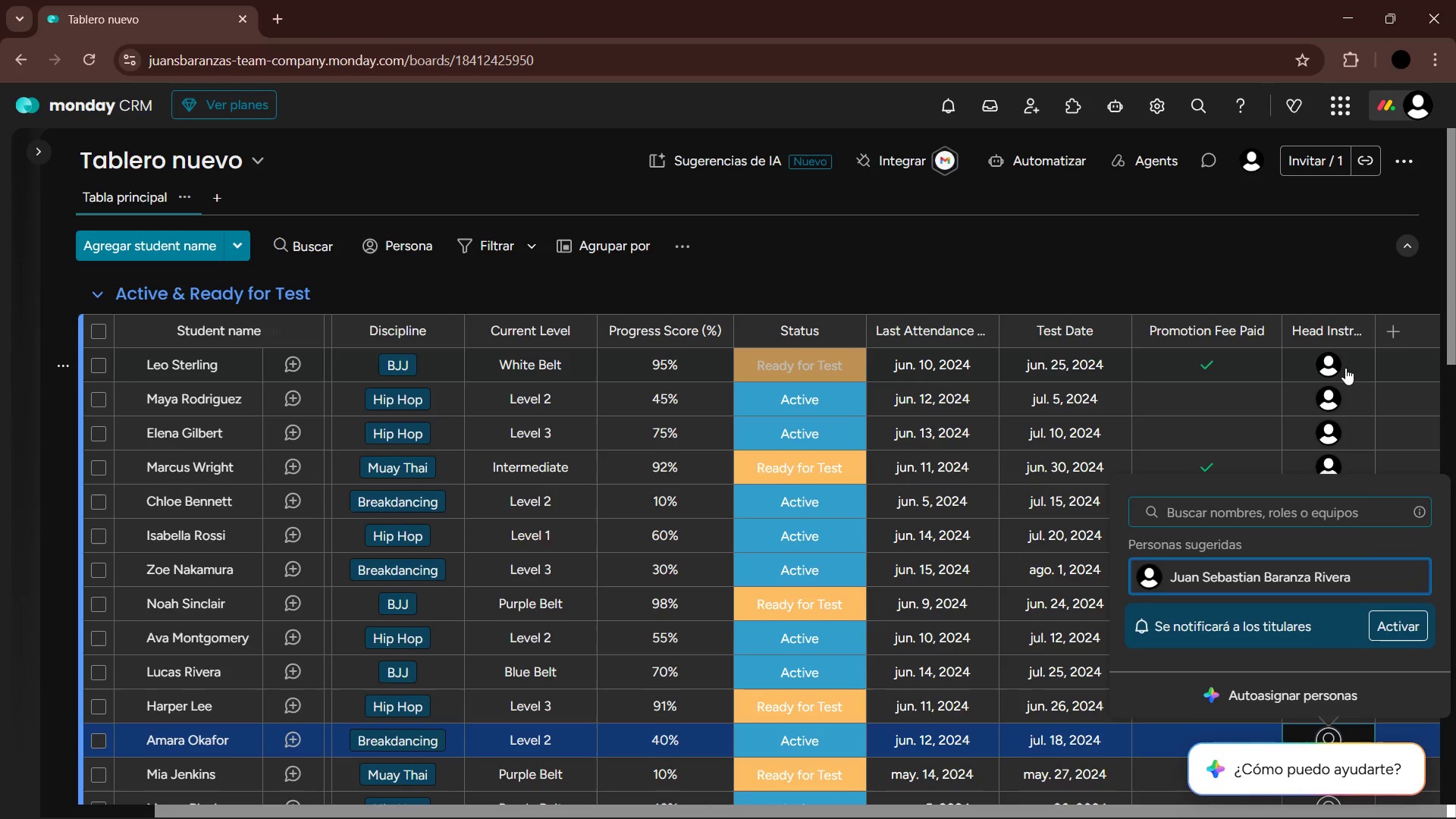 
key(Enter)
 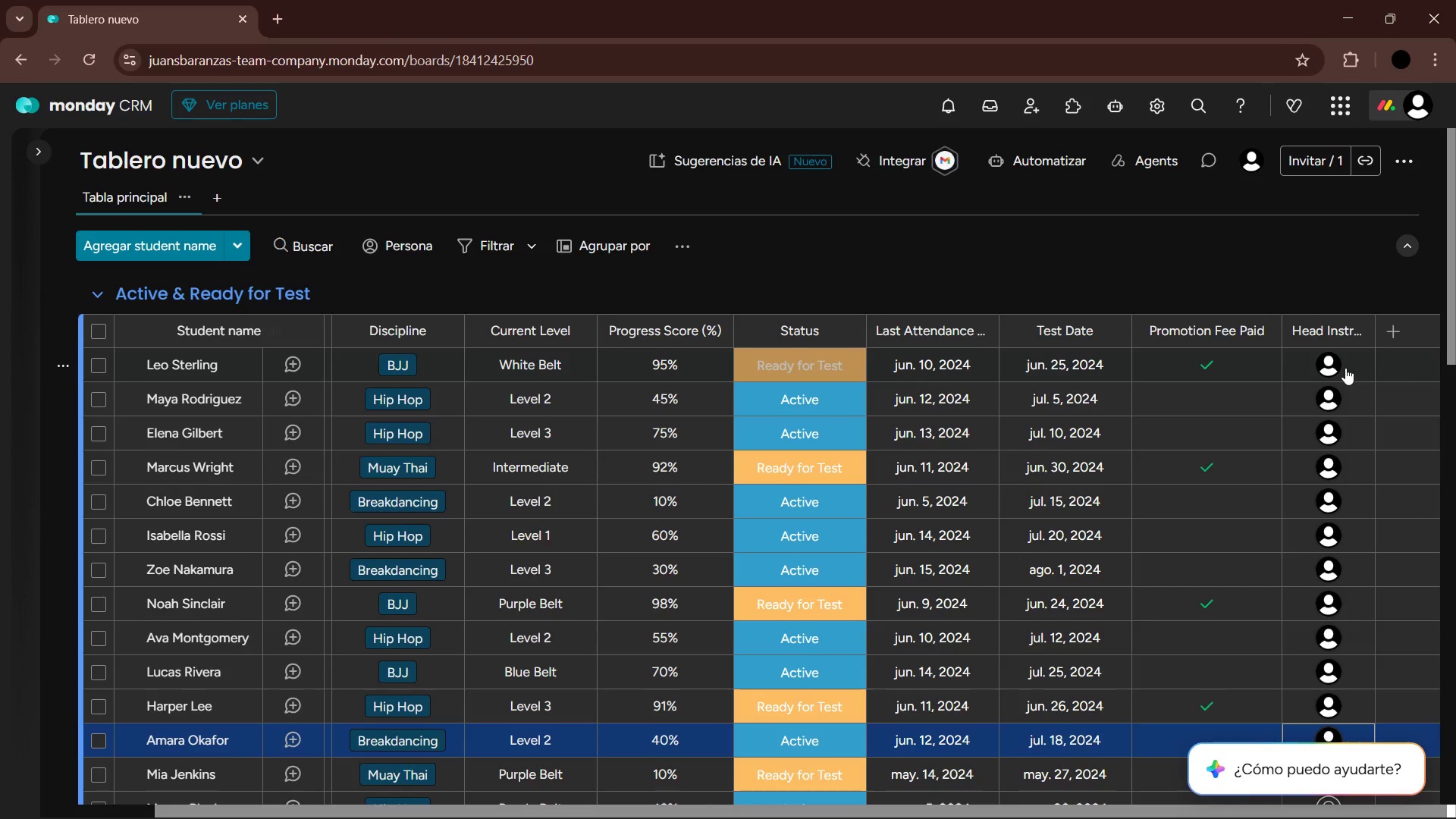 
key(ArrowDown)
 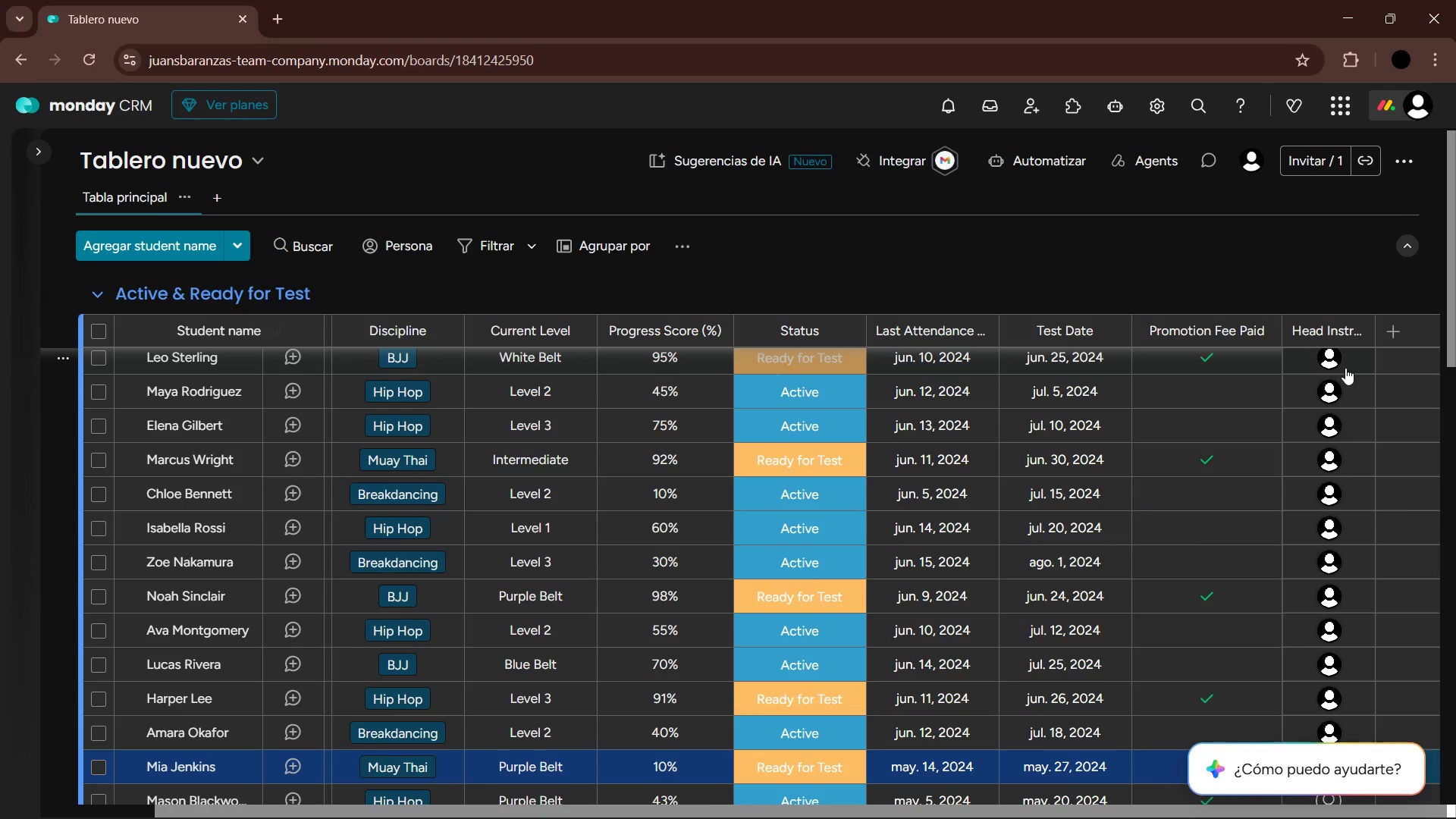 
key(Enter)
 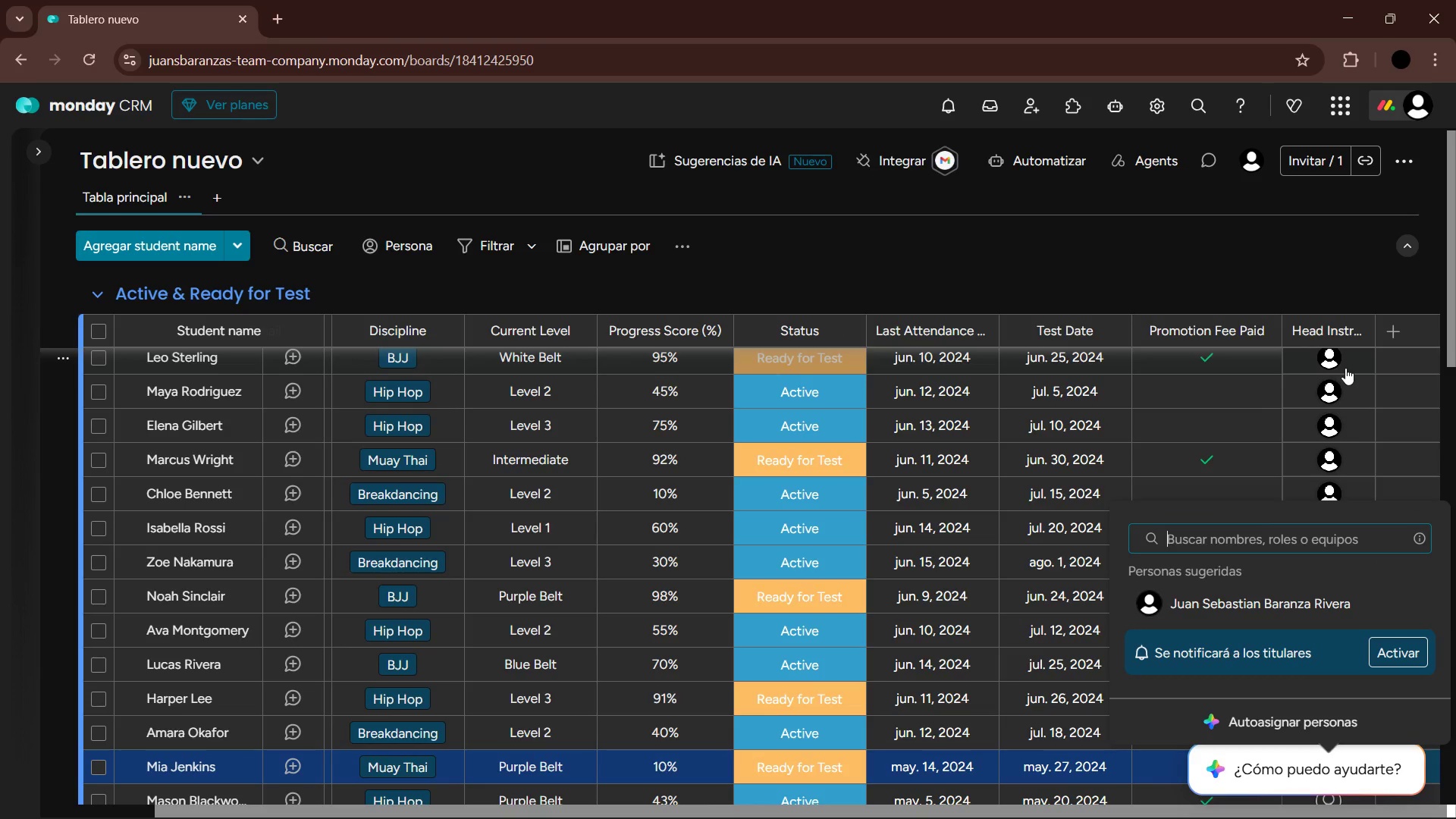 
key(ArrowDown)
 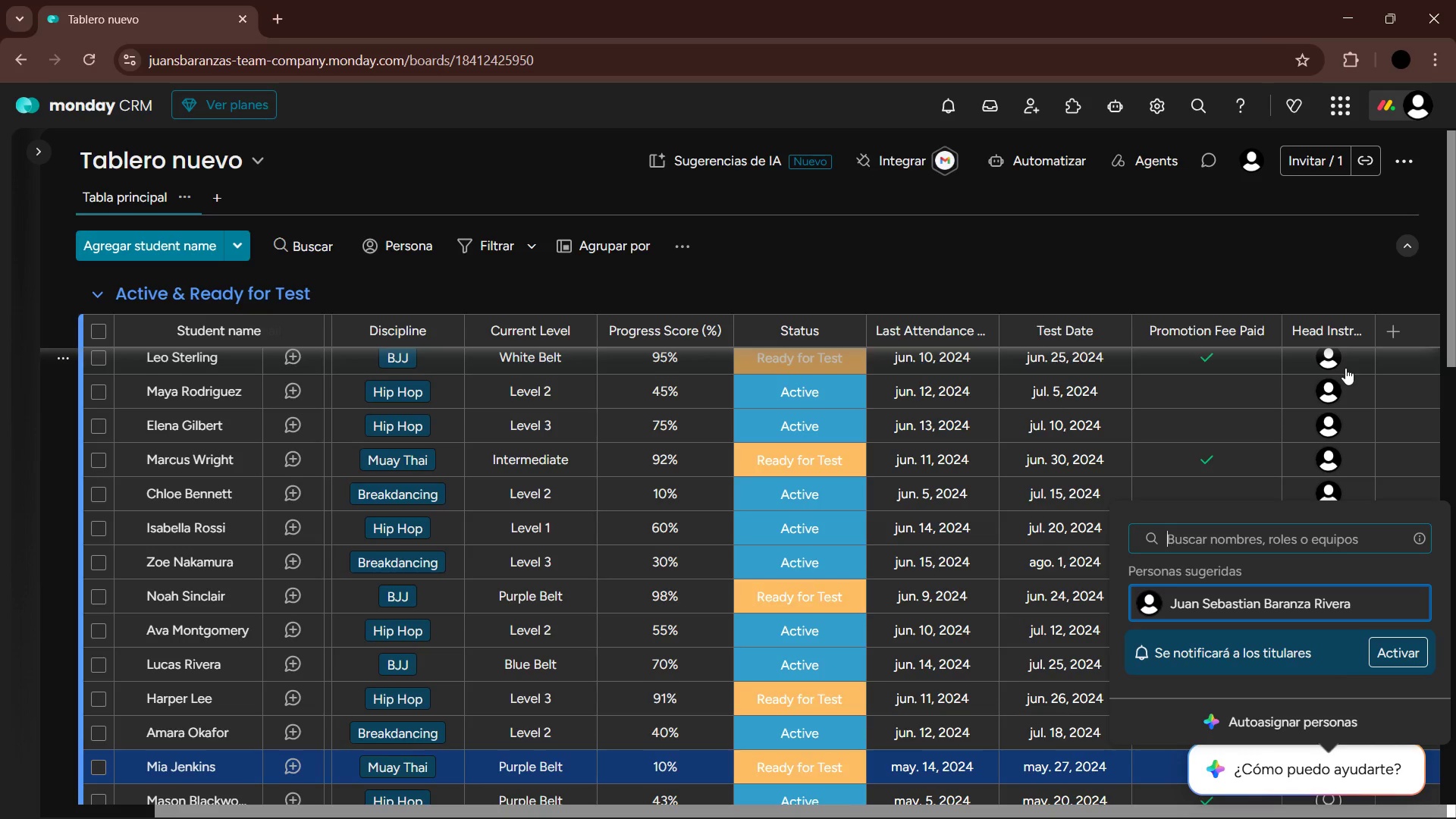 
key(Enter)
 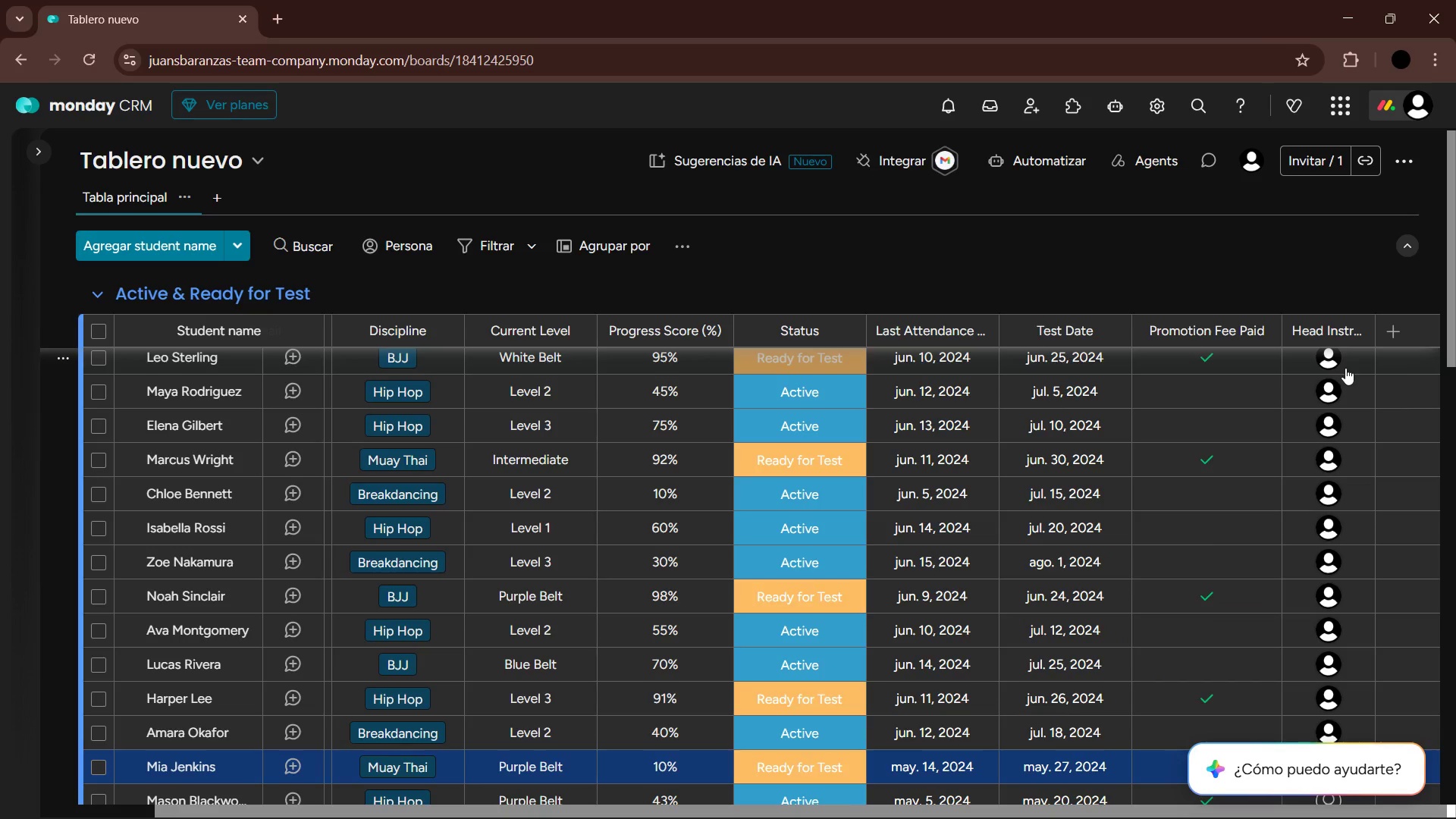 
key(ArrowDown)
 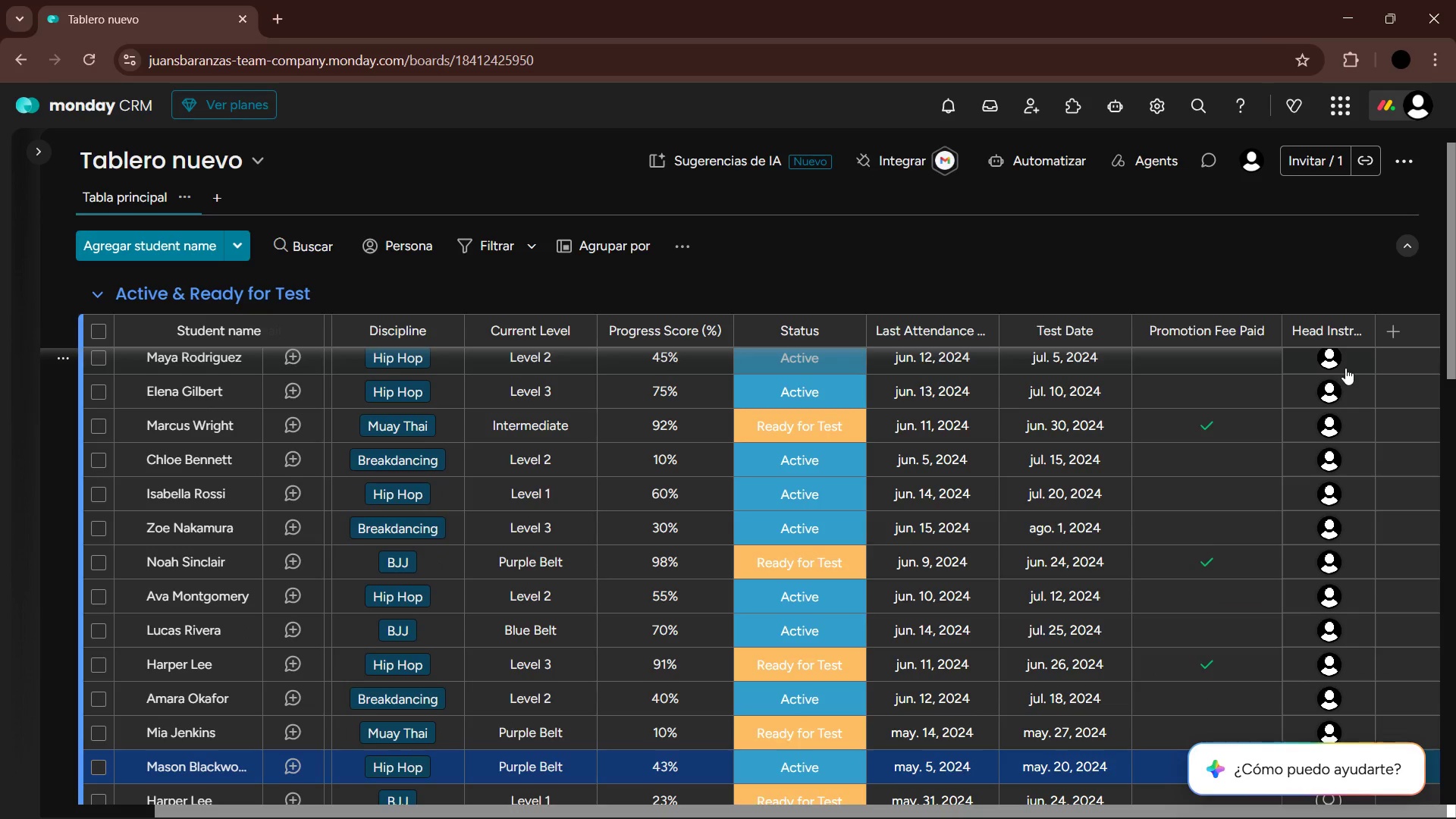 
key(Enter)
 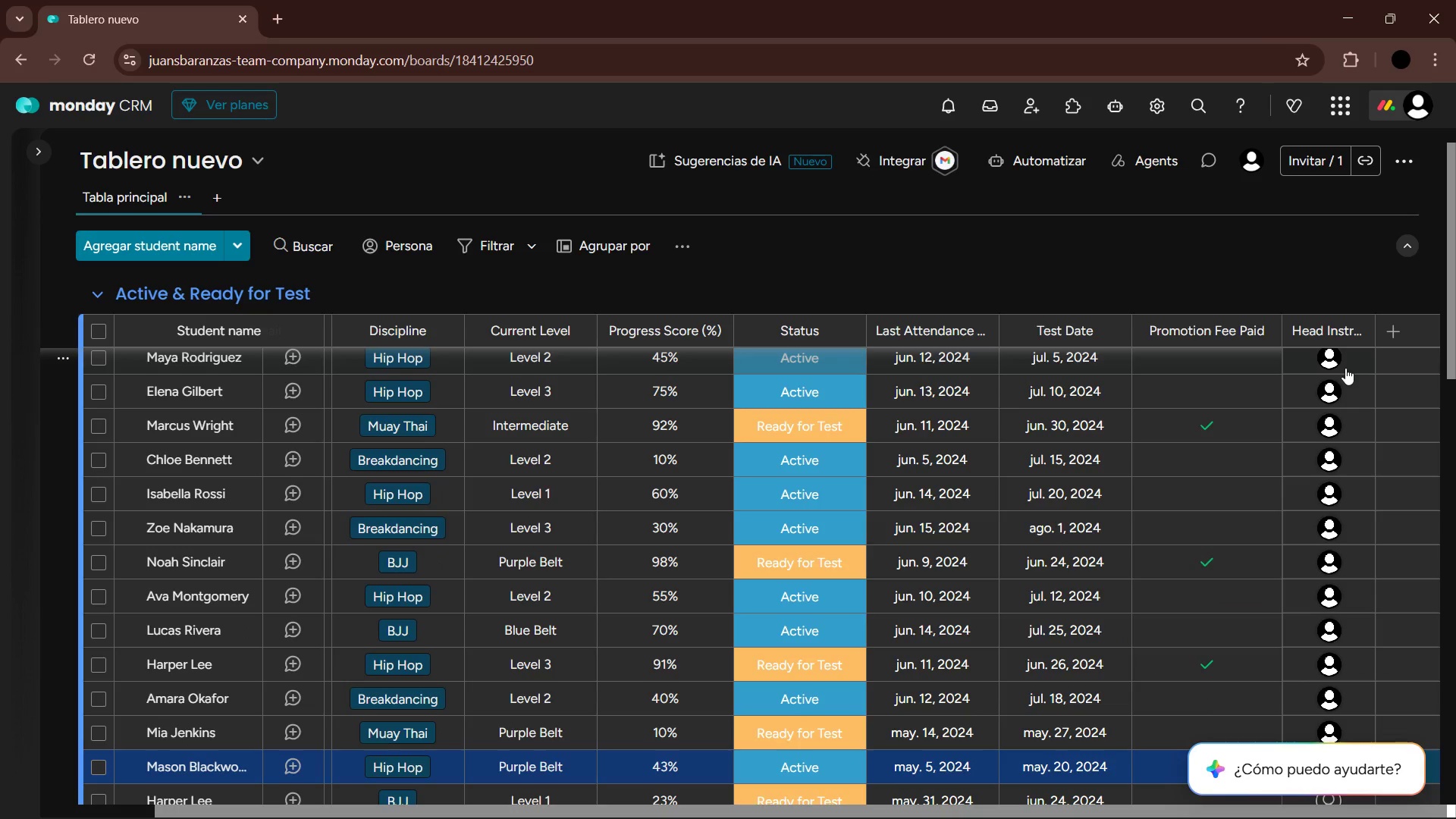 
key(ArrowLeft)
 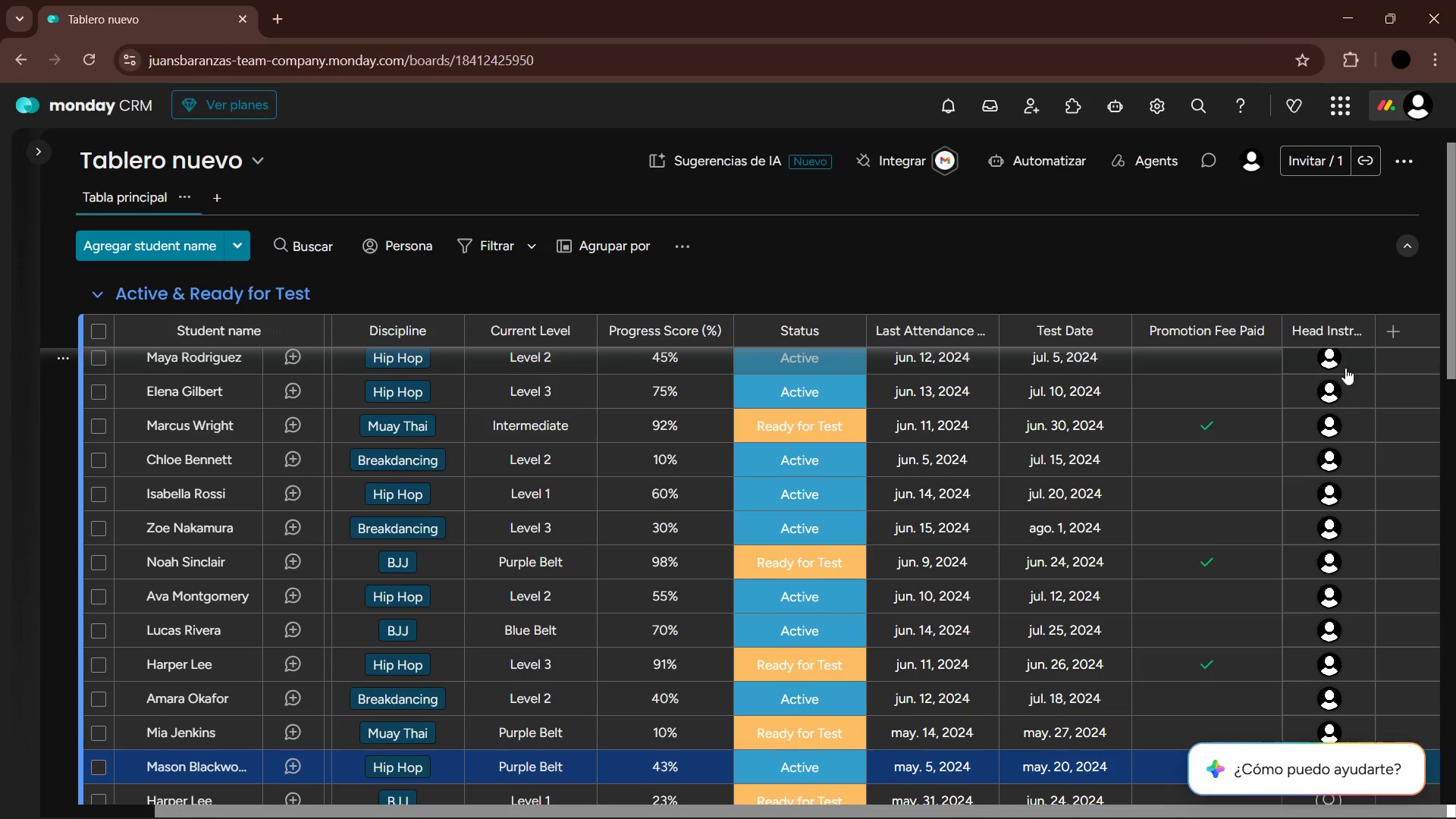 
key(ArrowDown)
 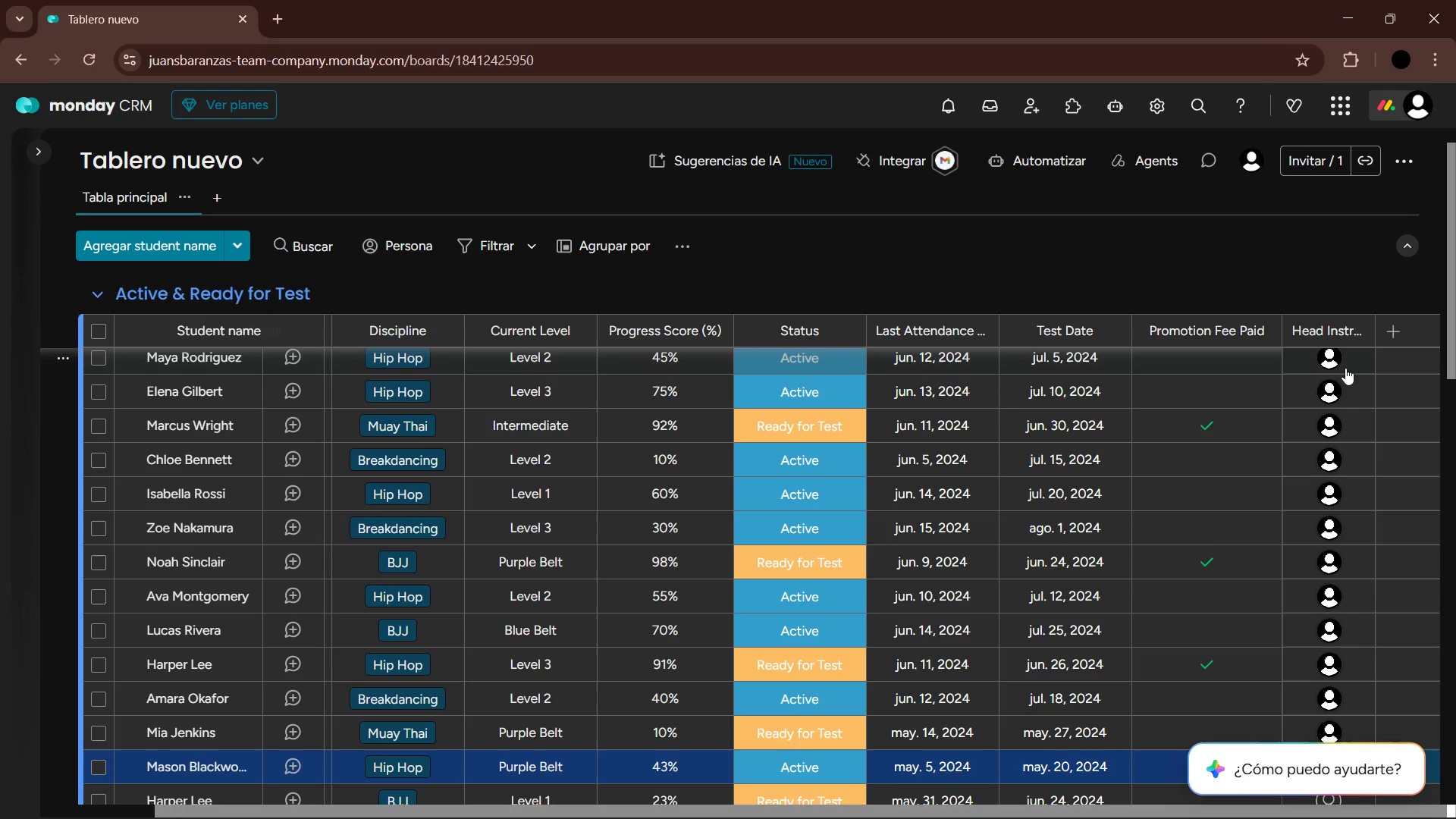 
key(Enter)
 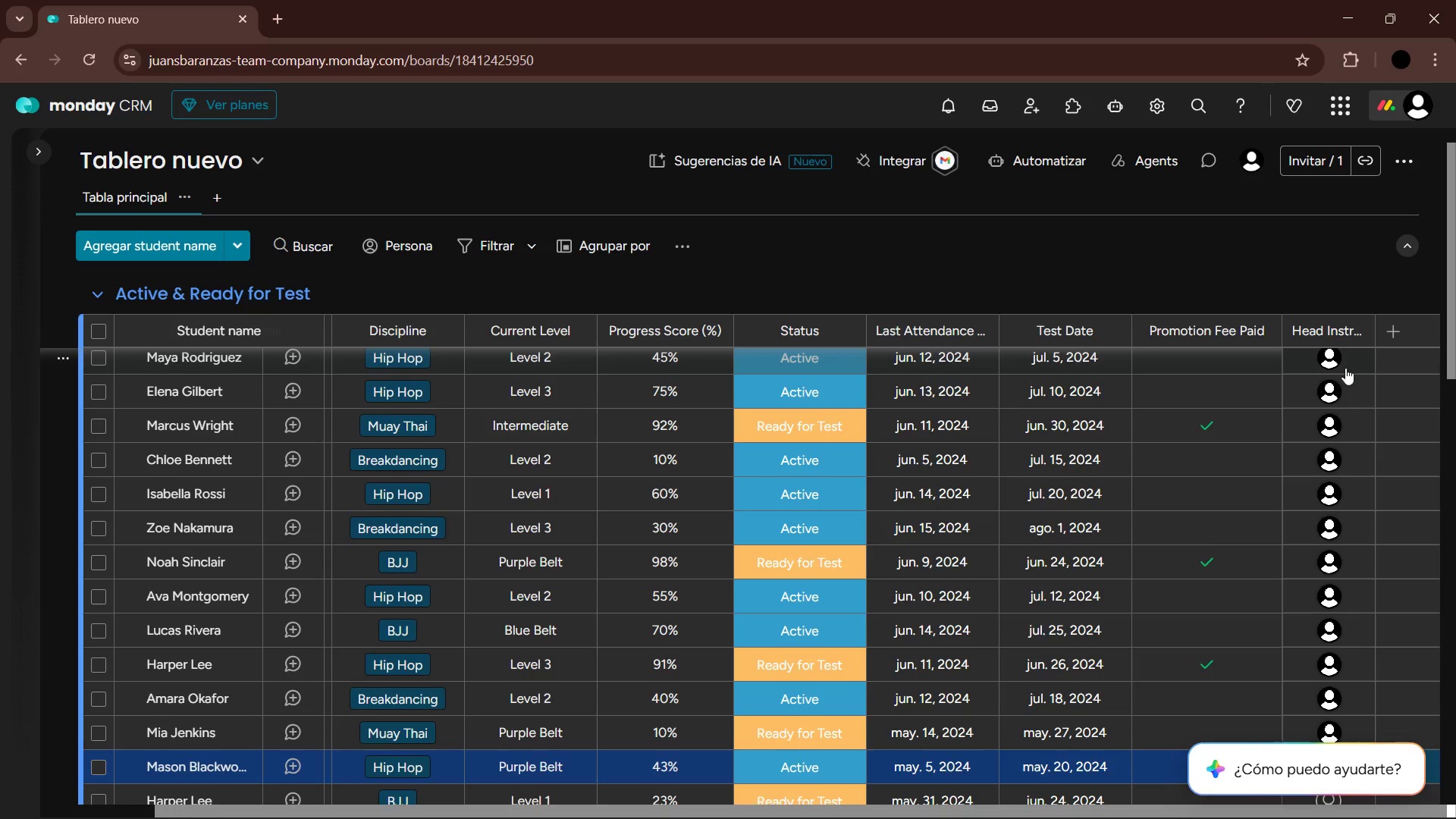 
key(ArrowDown)
 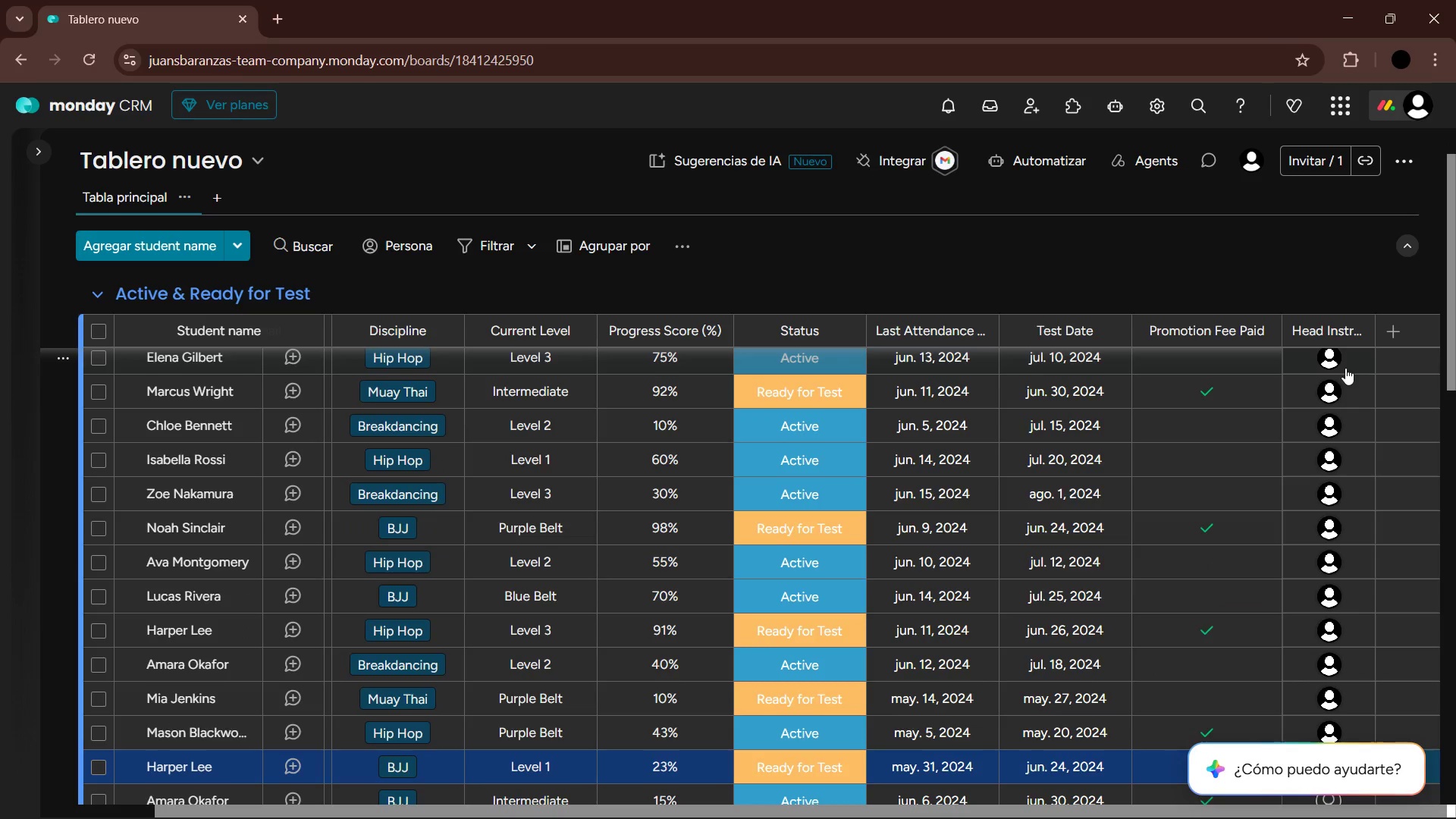 
key(Enter)
 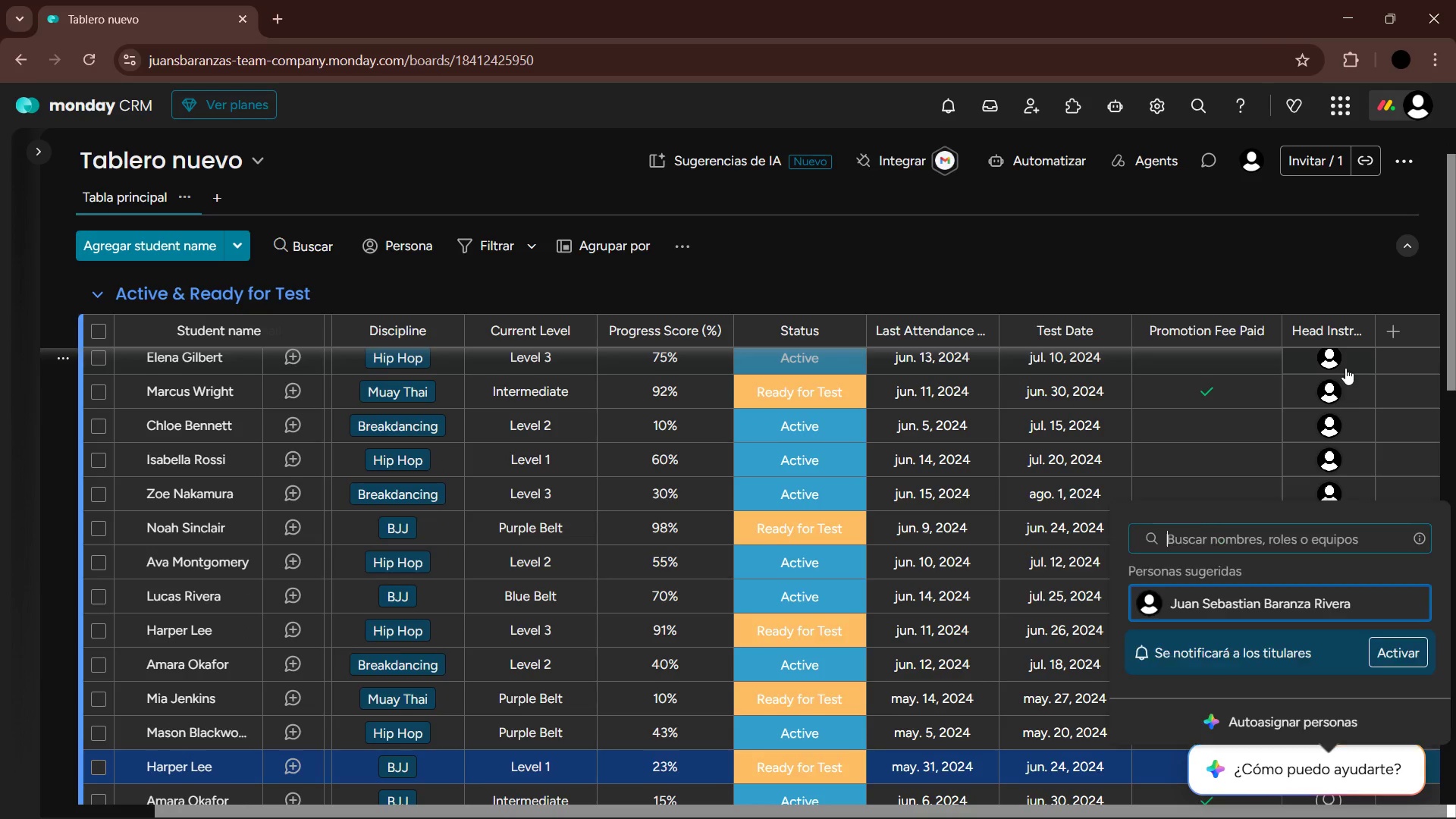 
key(ArrowDown)
 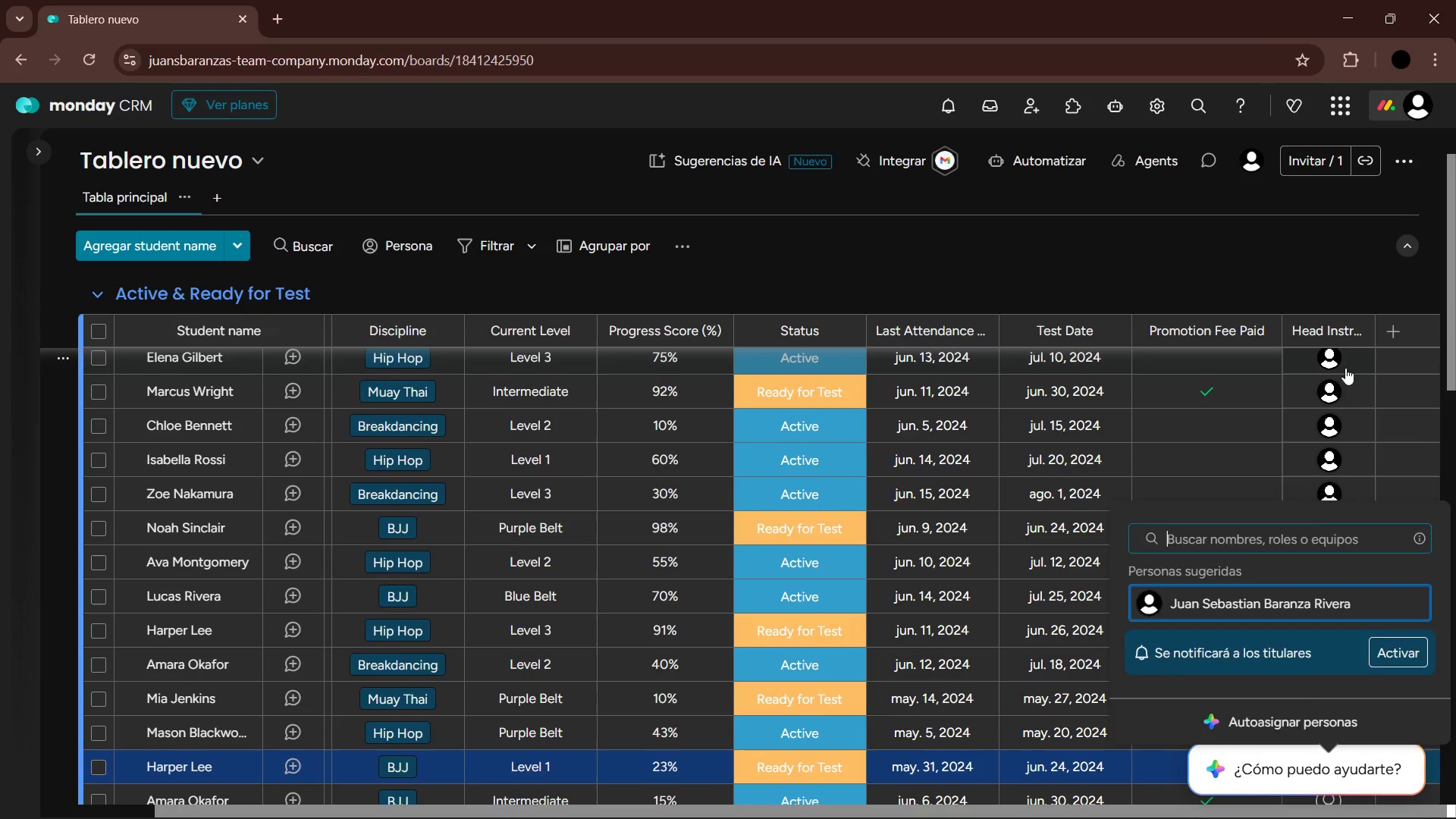 
key(Enter)
 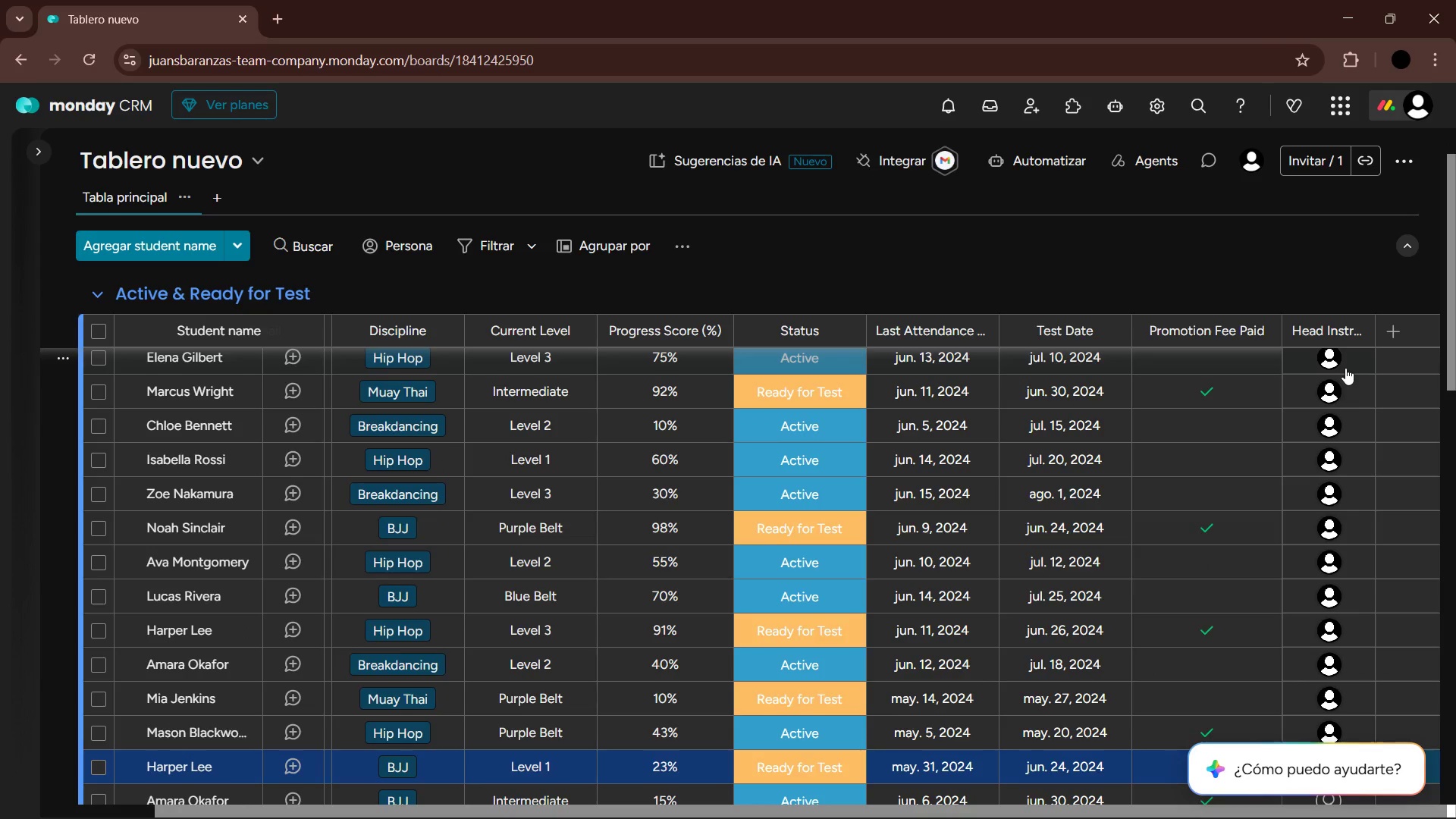 
key(ArrowDown)
 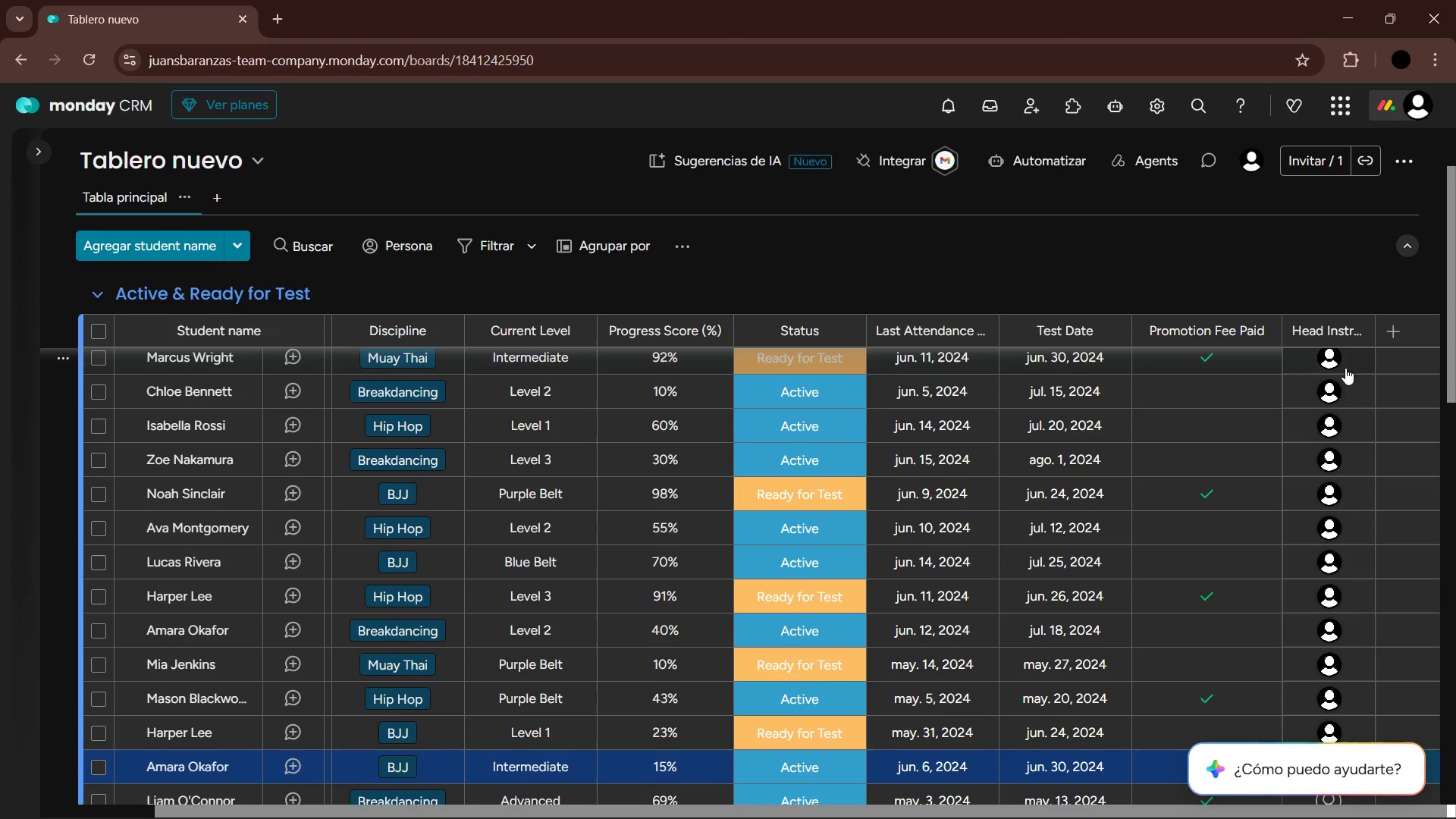 
key(Enter)
 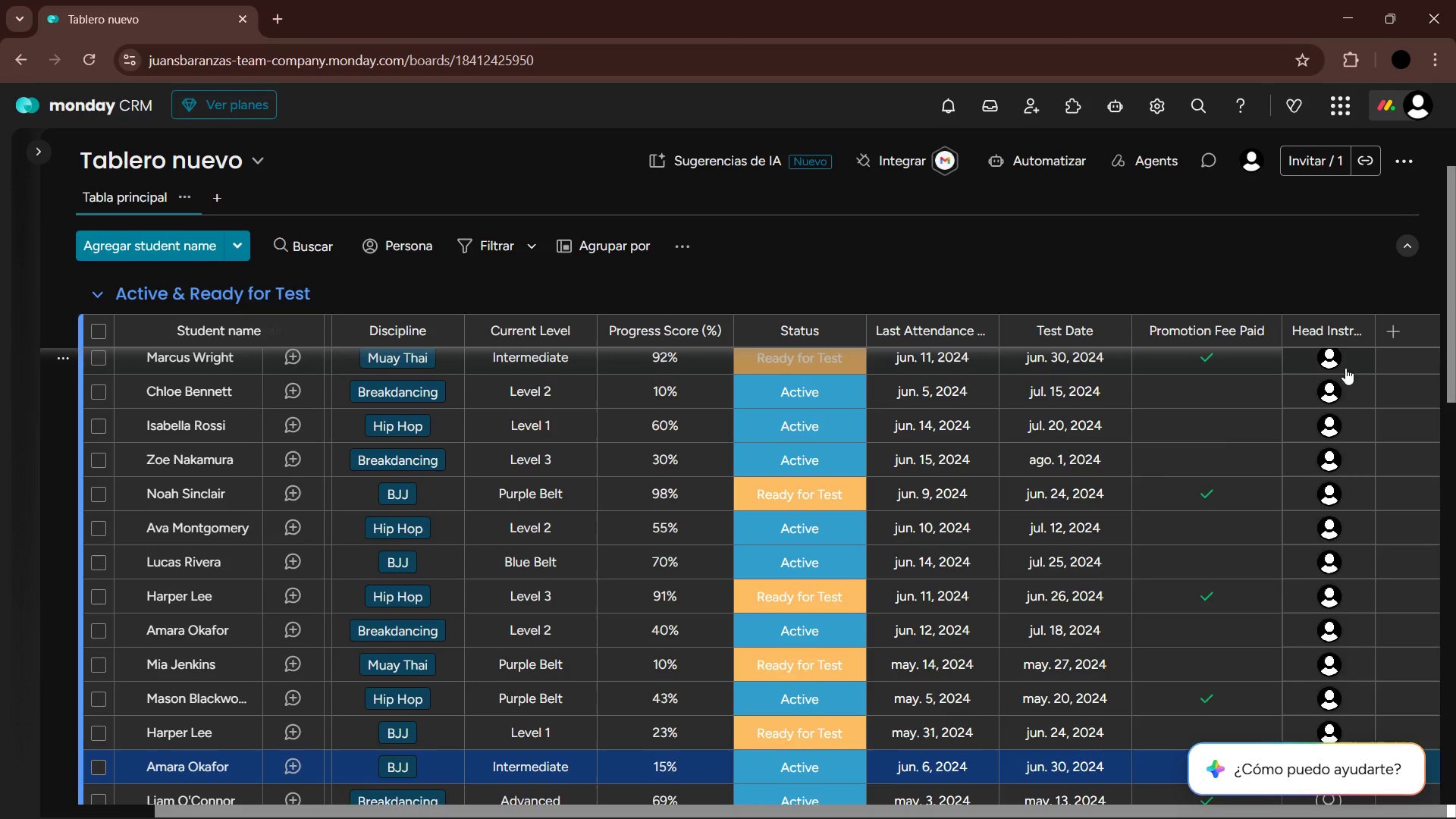 
key(ArrowDown)
 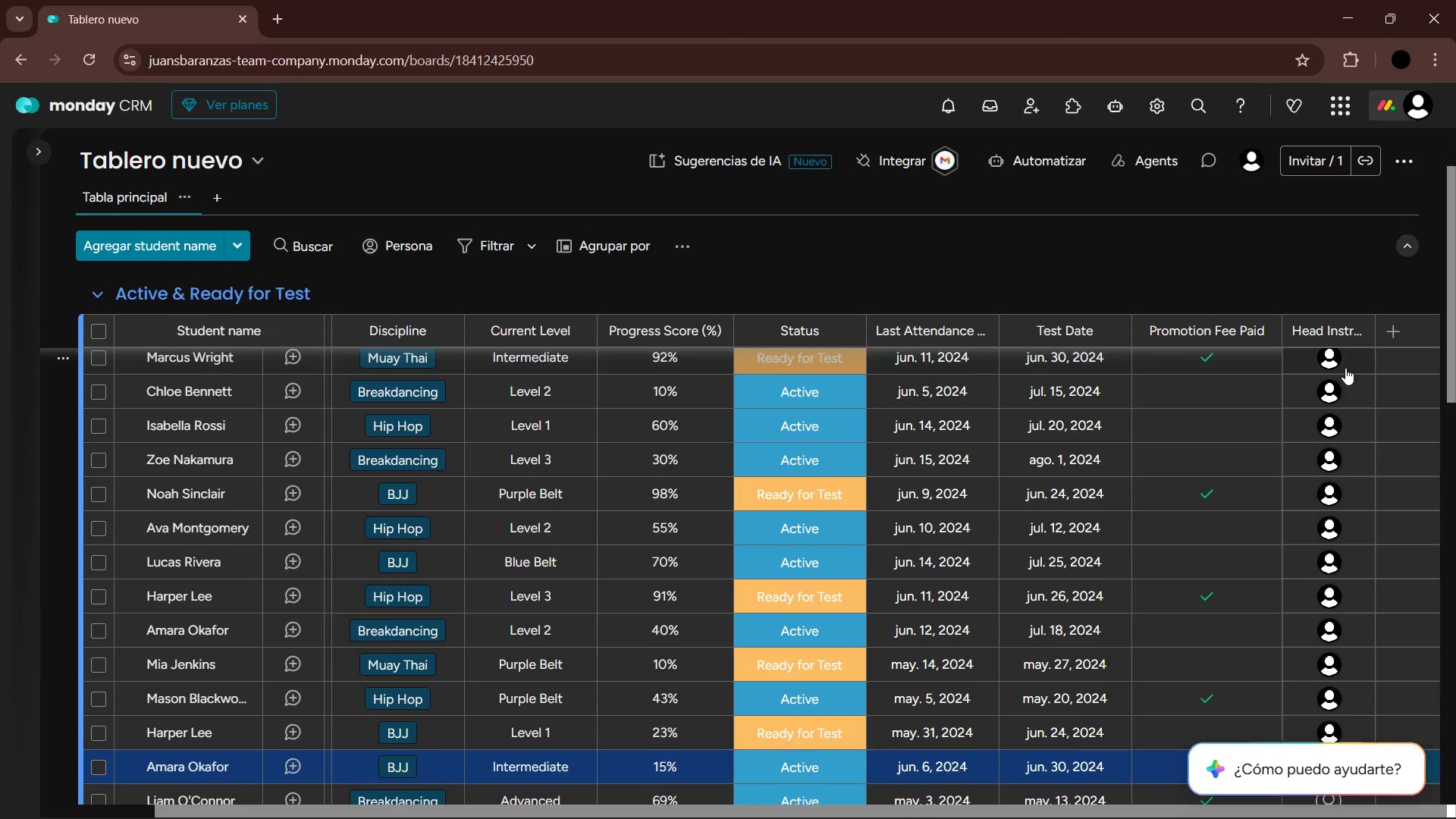 
key(Enter)
 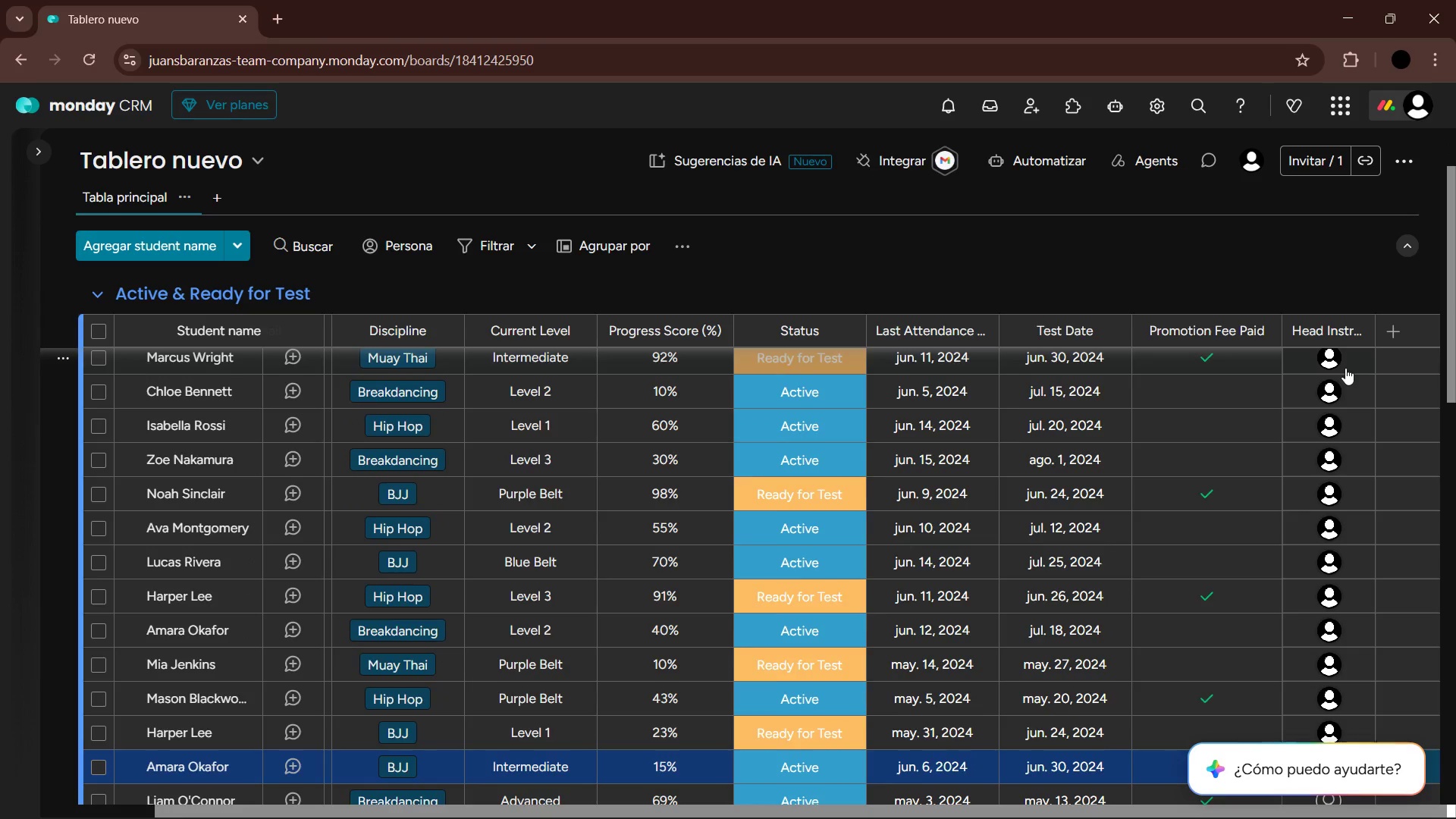 
key(ArrowDown)
 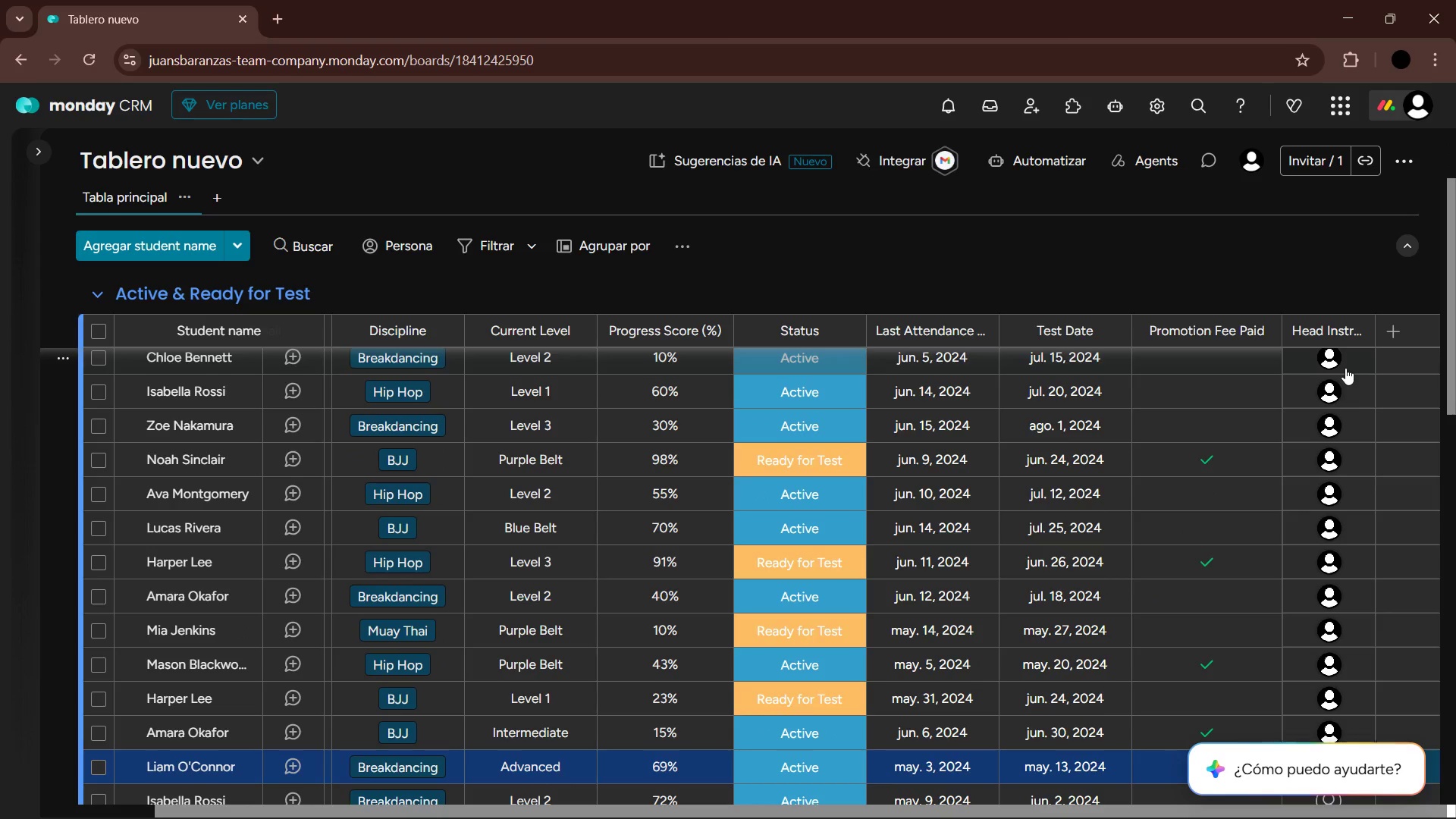 
key(Enter)
 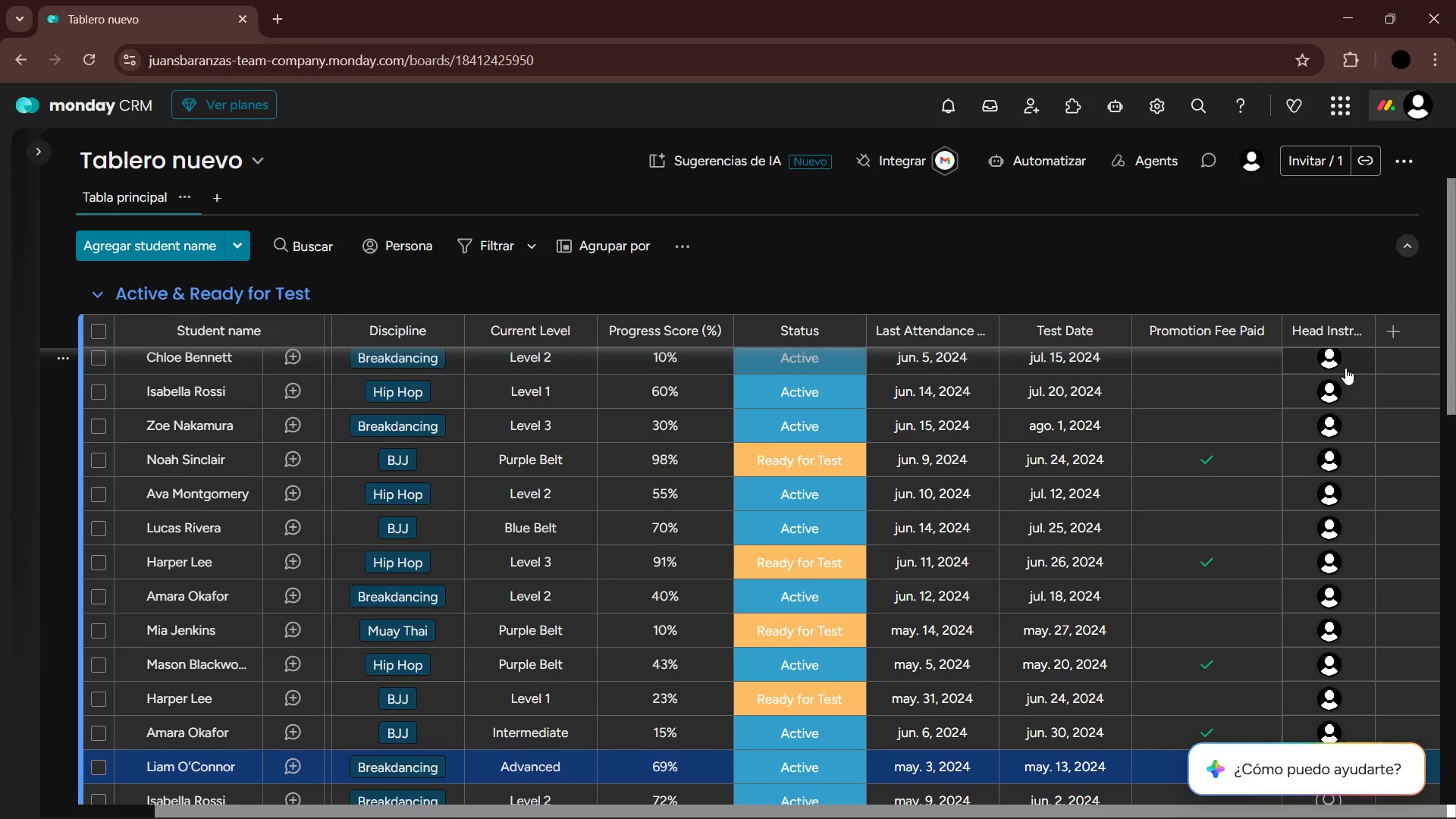 
key(ArrowDown)
 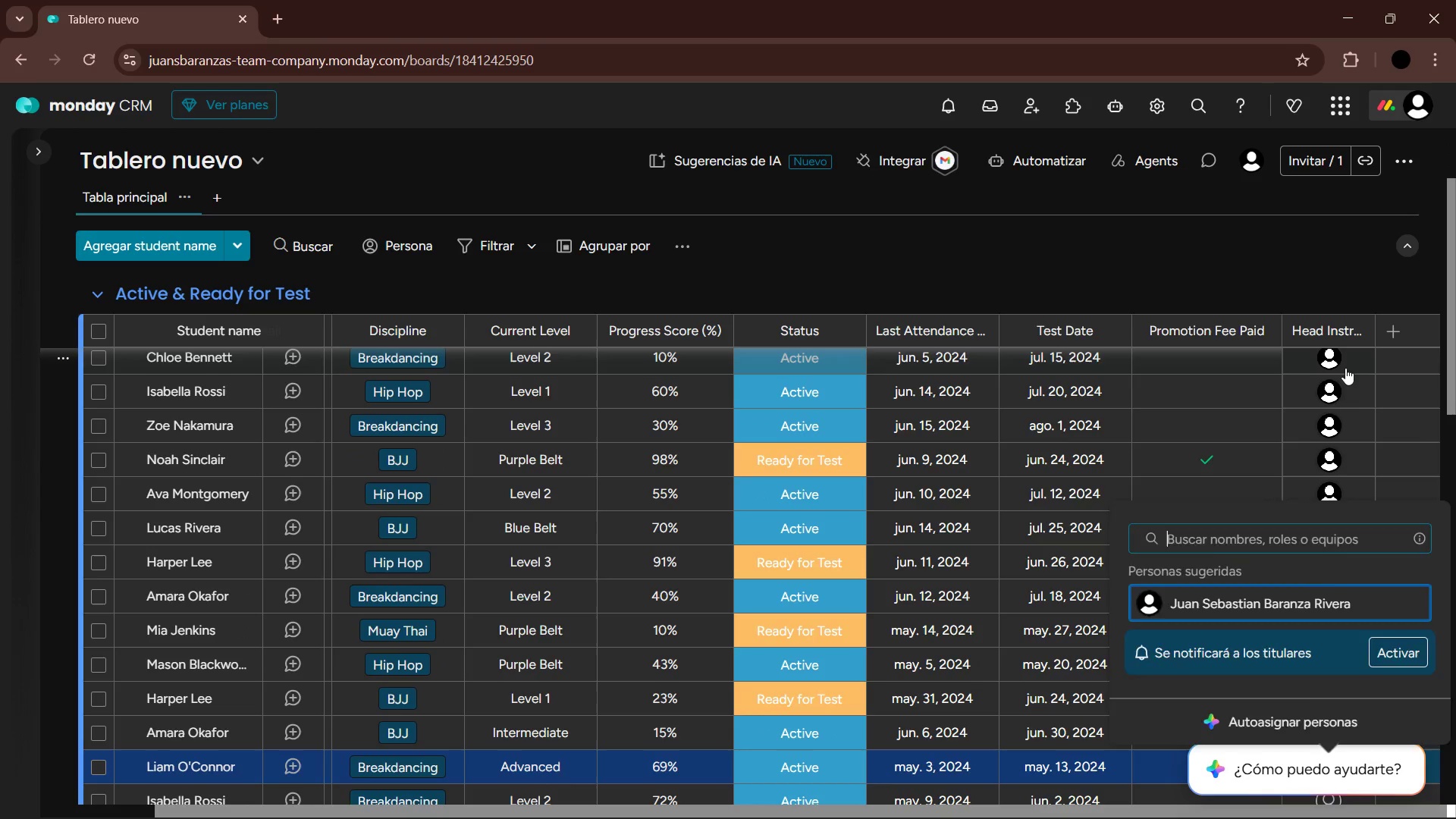 
key(Enter)
 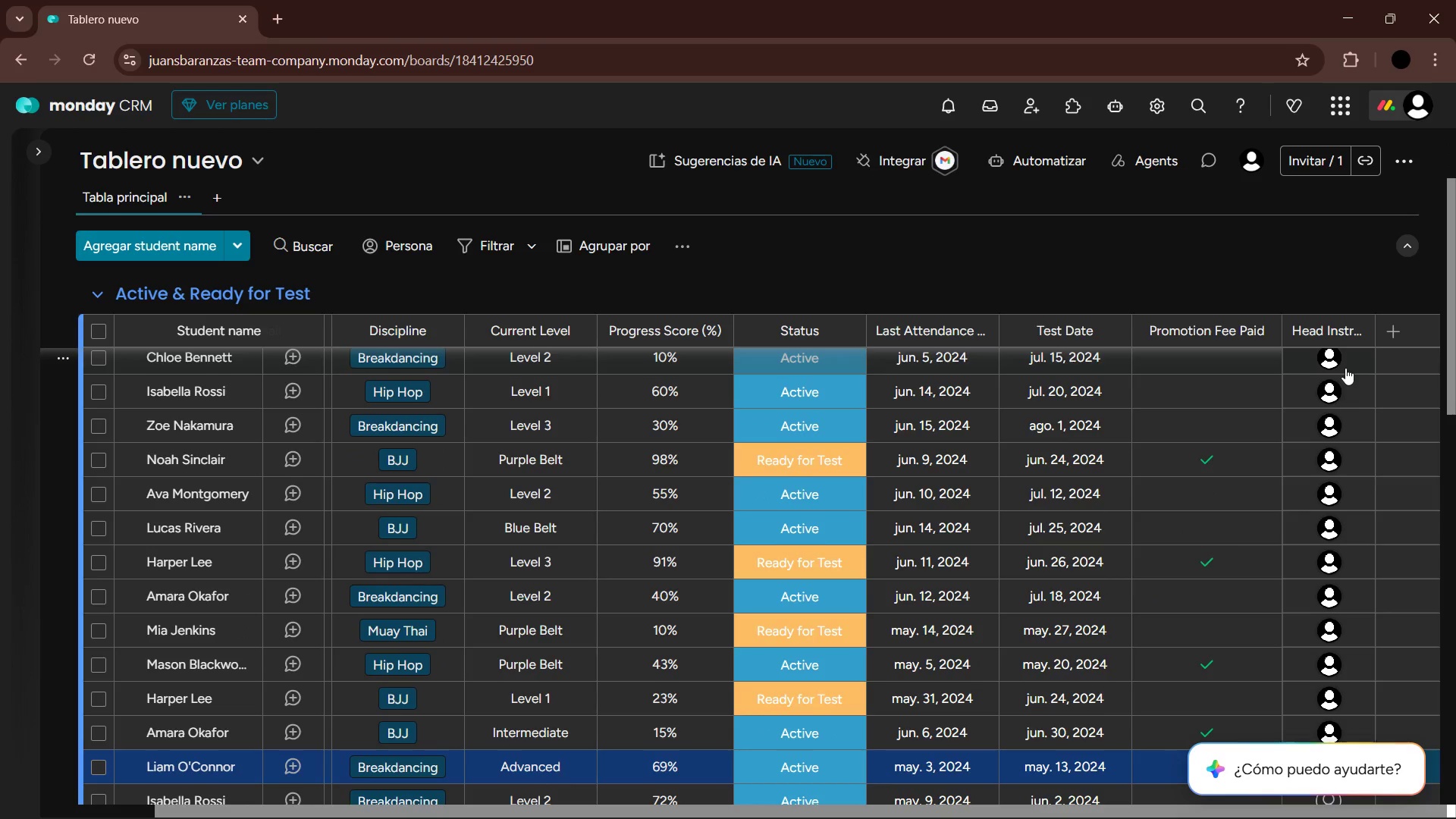 
key(ArrowDown)
 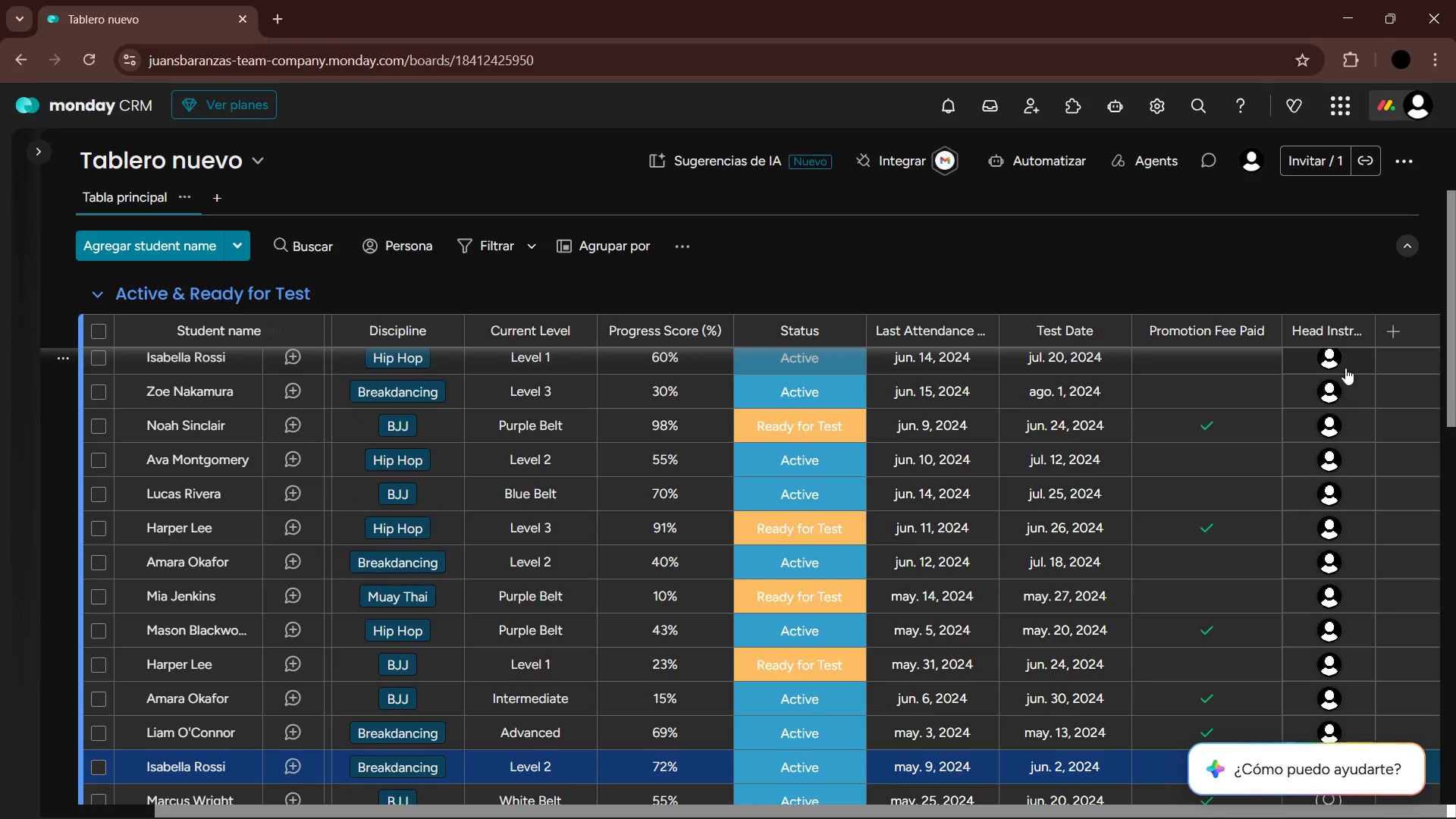 
key(Enter)
 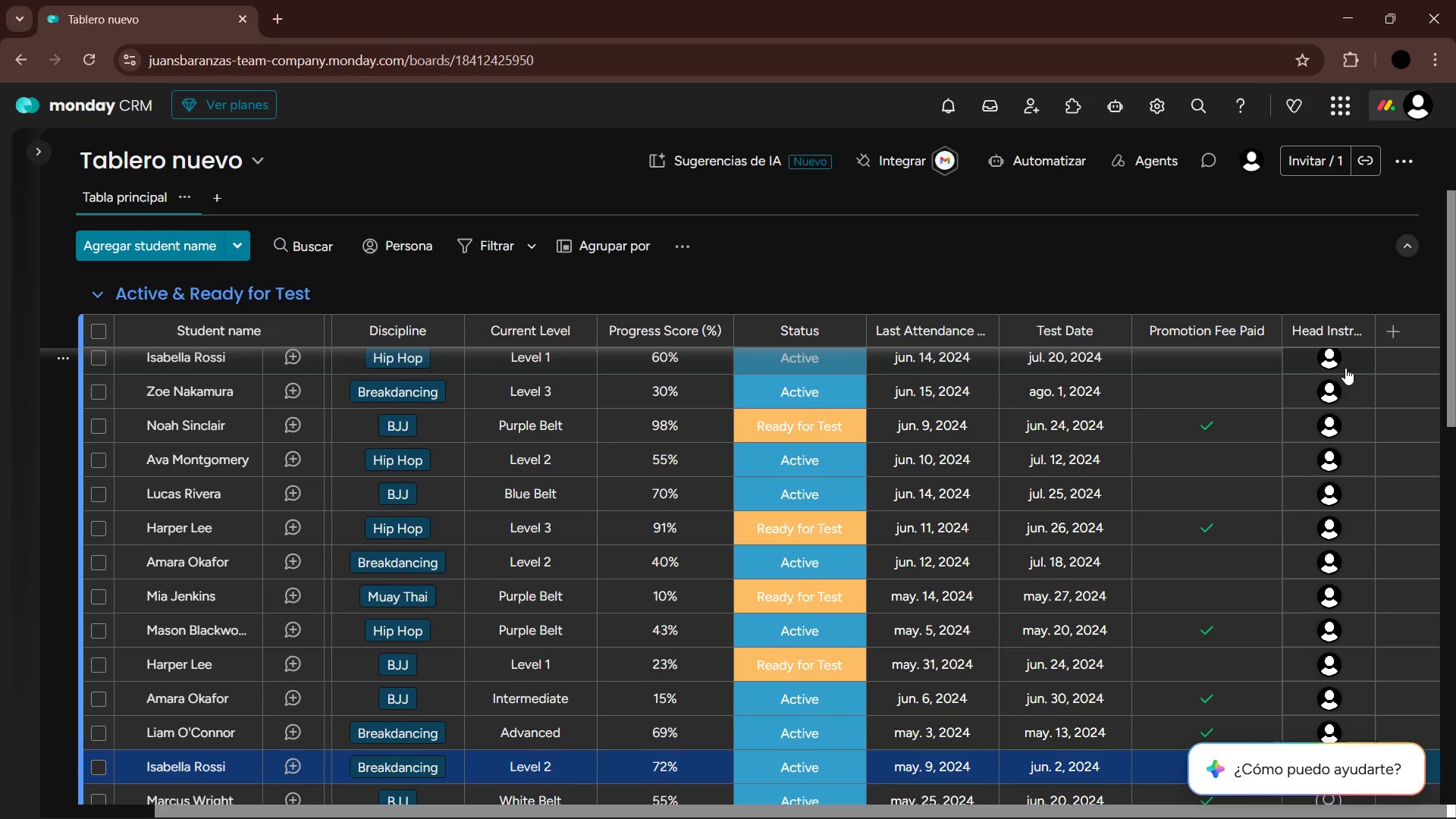 
key(ArrowLeft)
 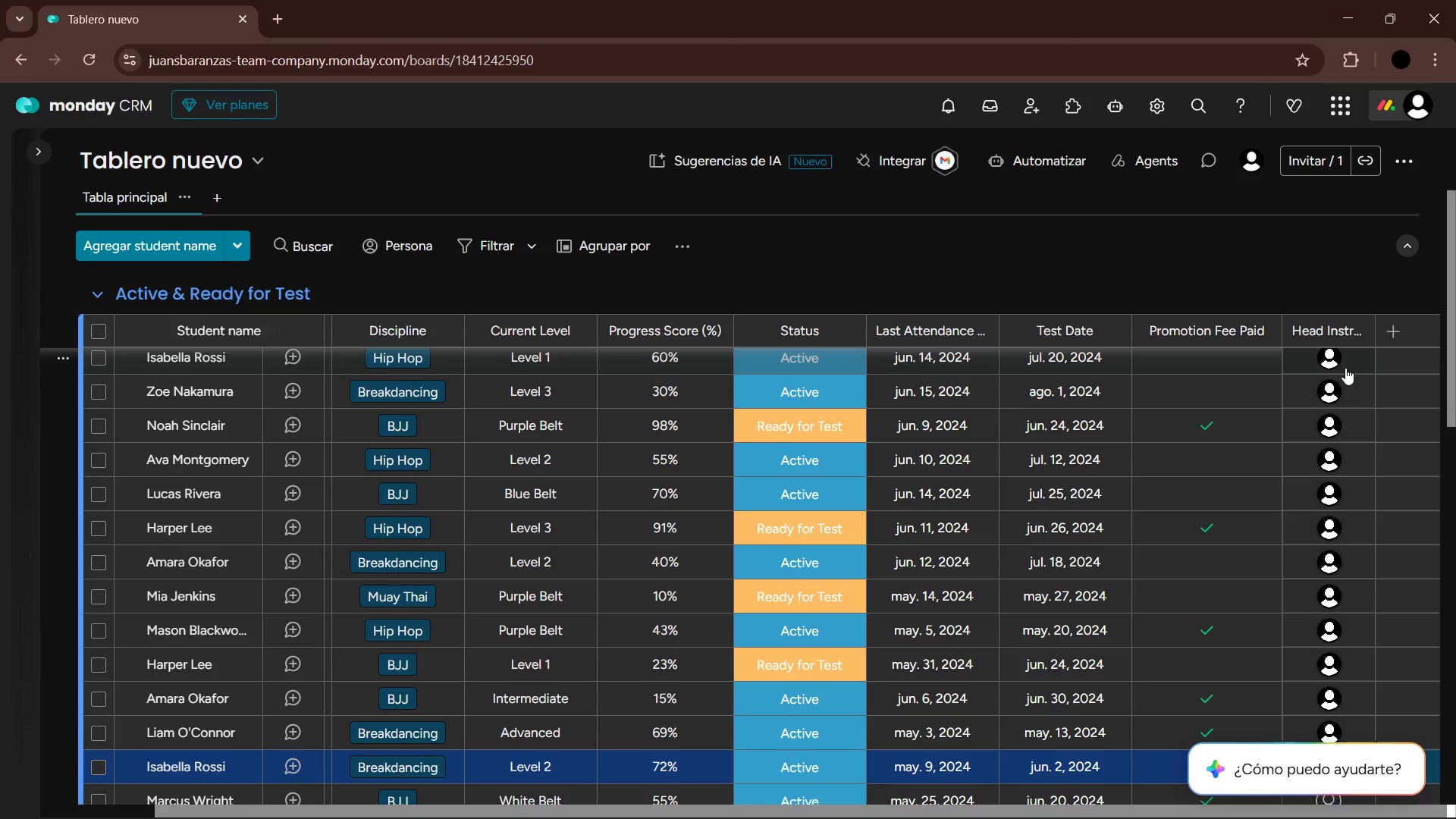 
key(ArrowDown)
 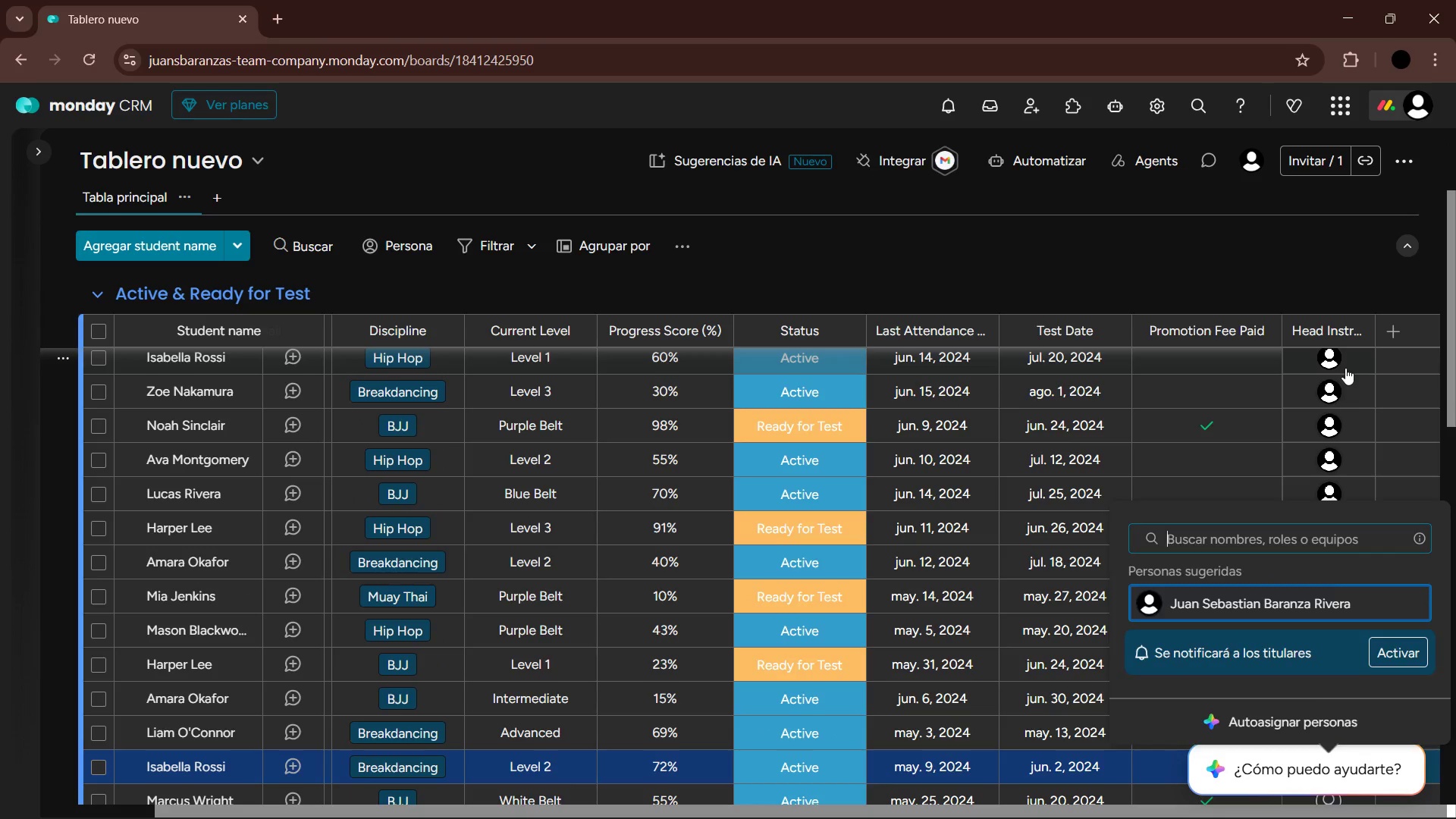 
key(Enter)
 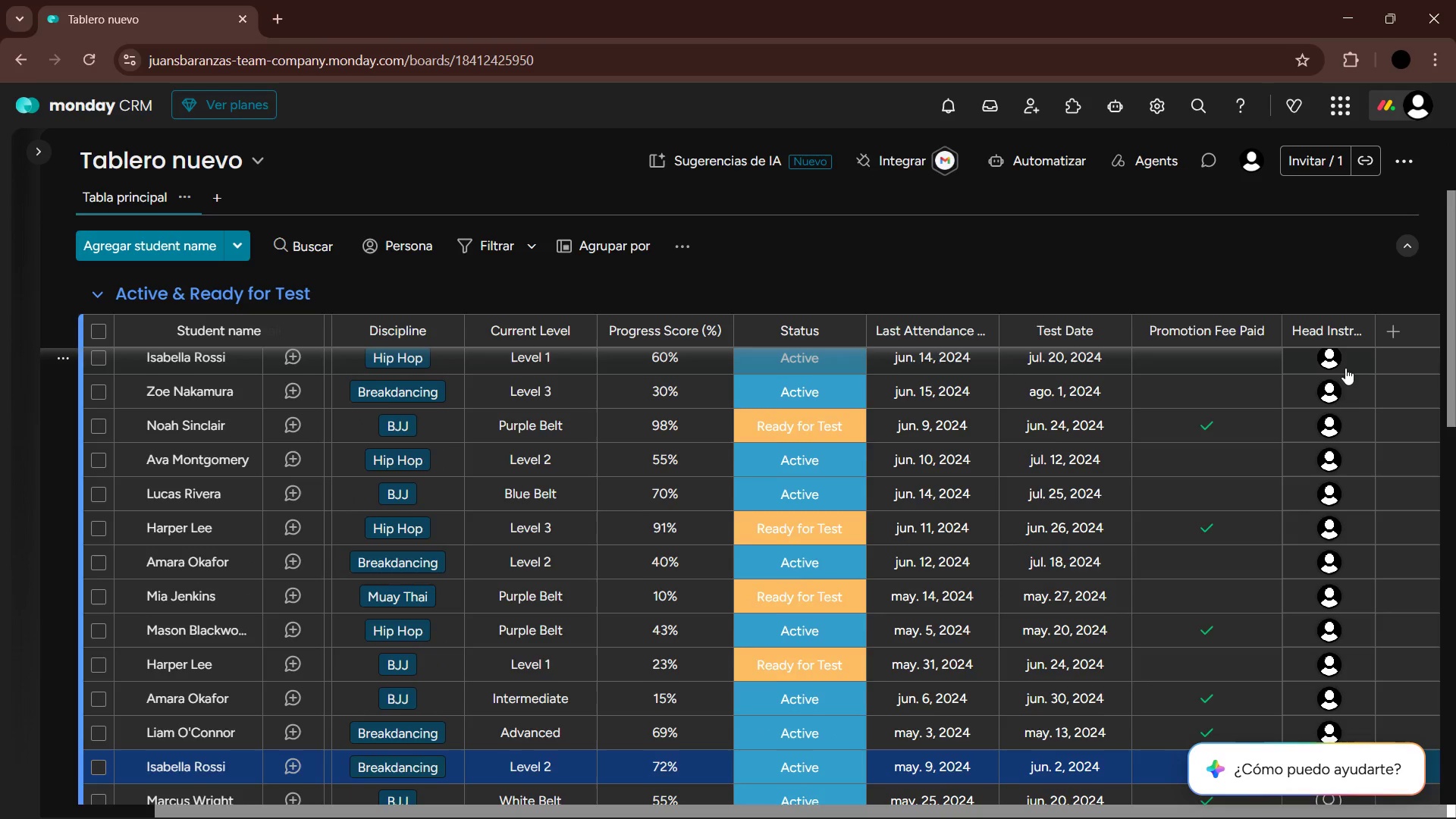 
key(ArrowDown)
 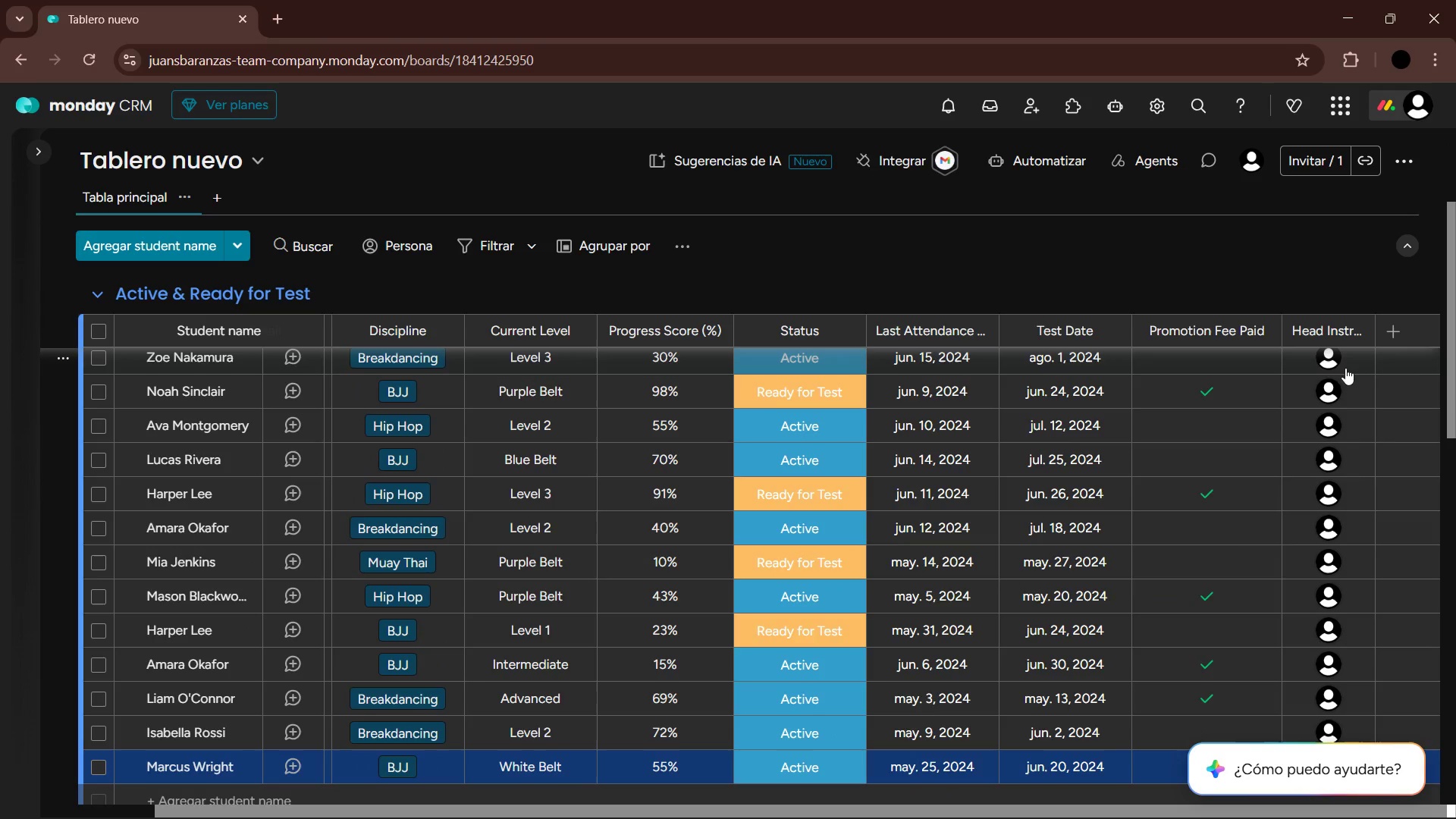 
key(Enter)
 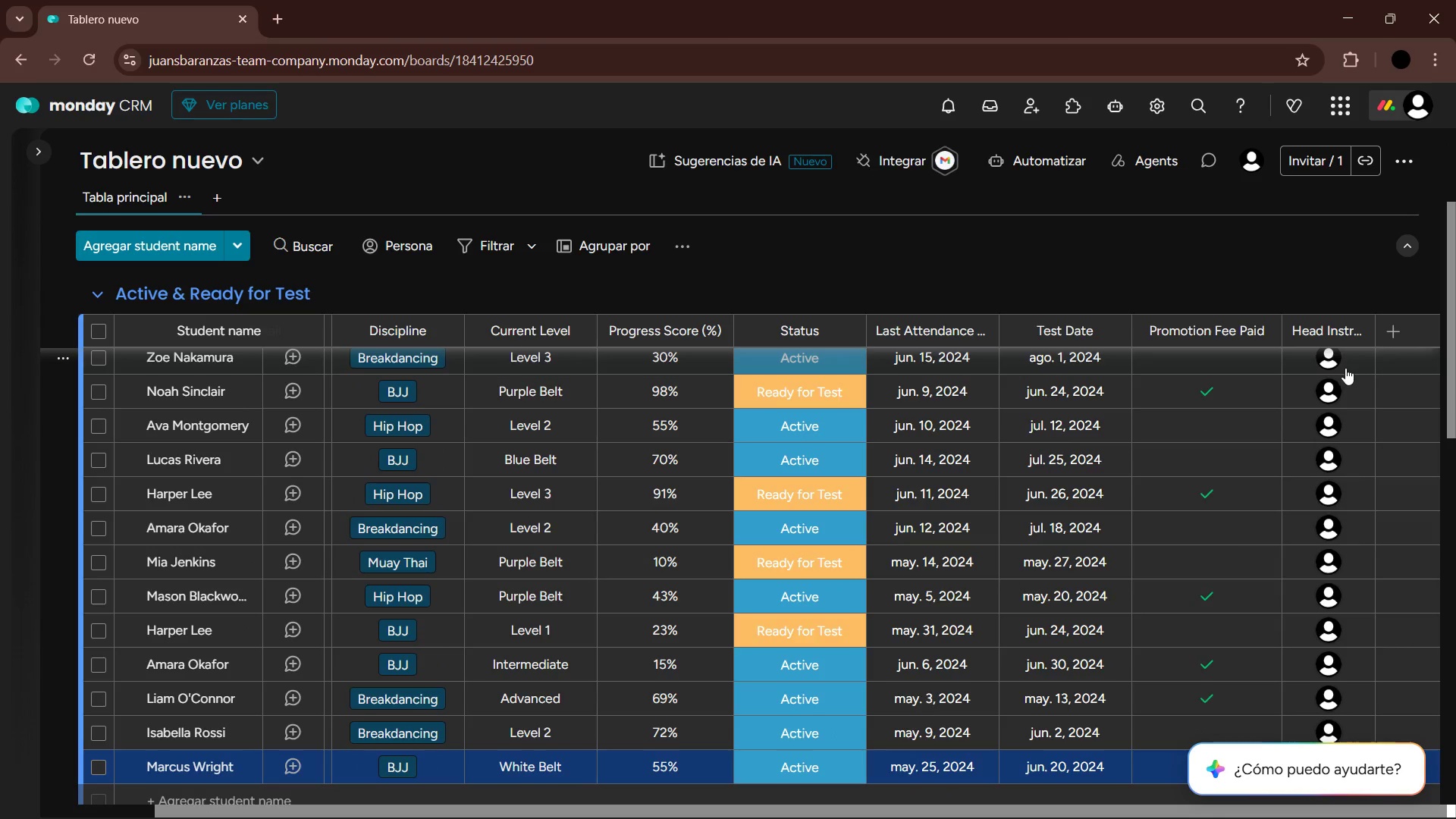 
key(ArrowDown)
 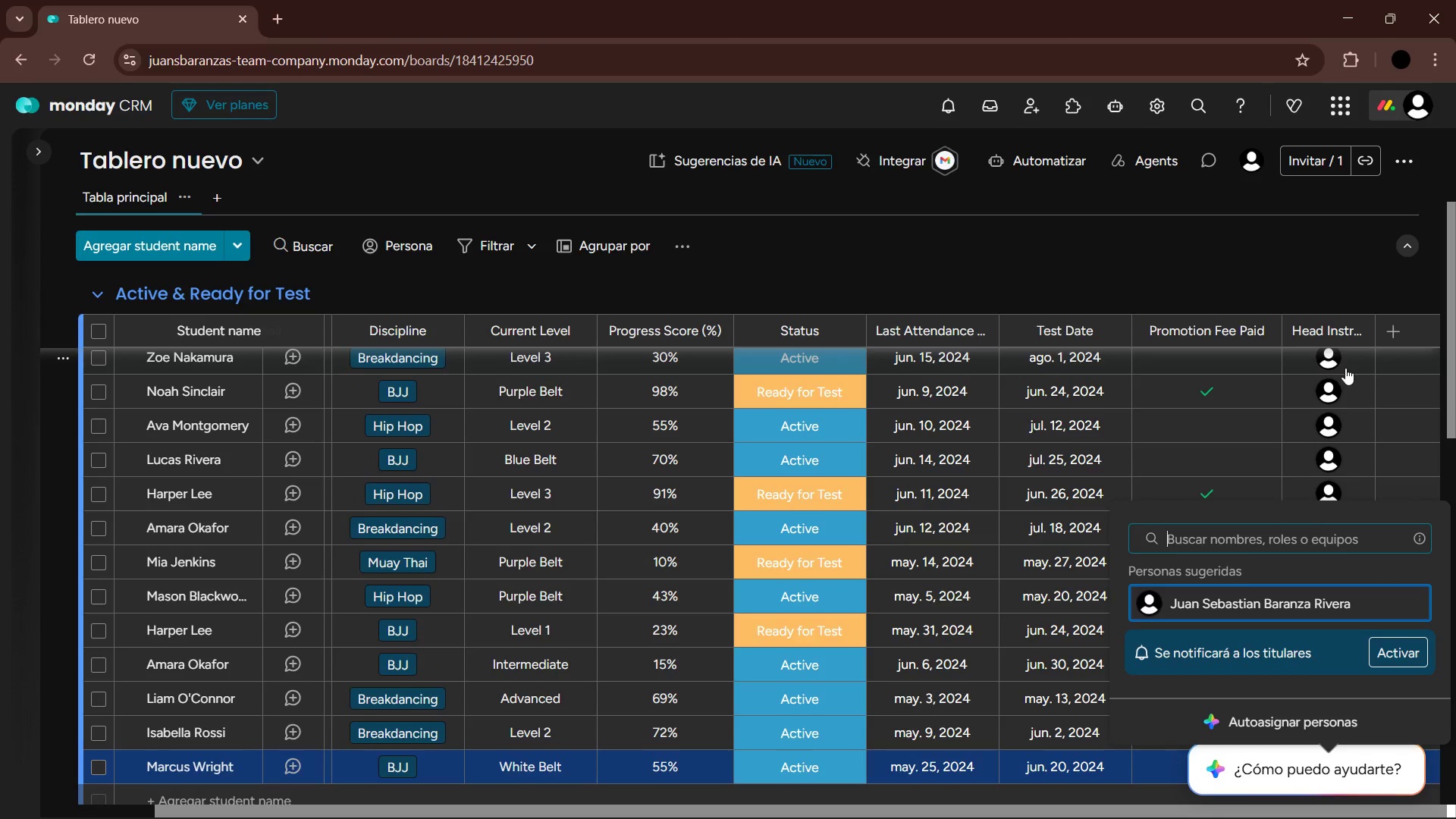 
key(Enter)
 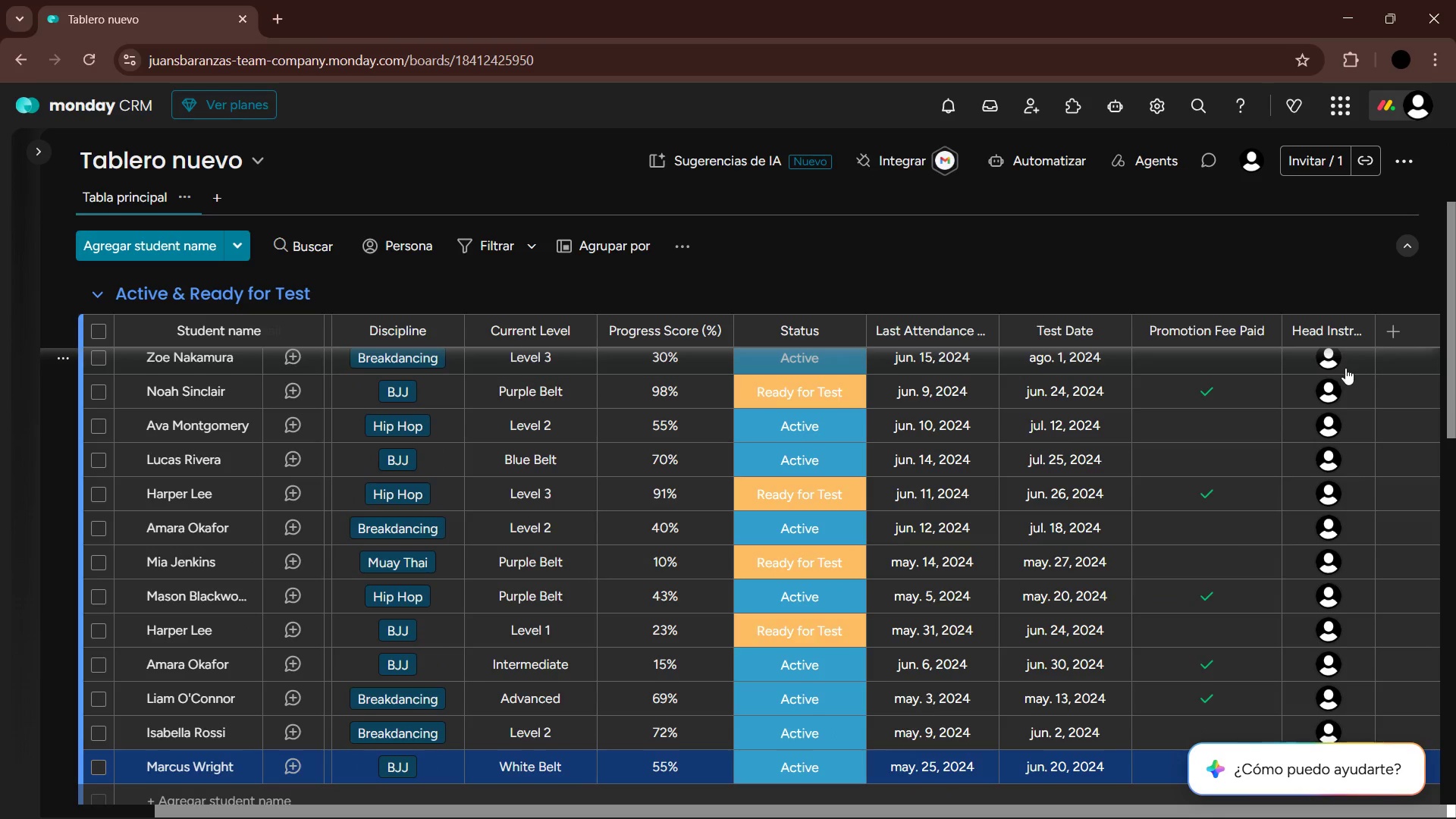 
key(ArrowDown)
 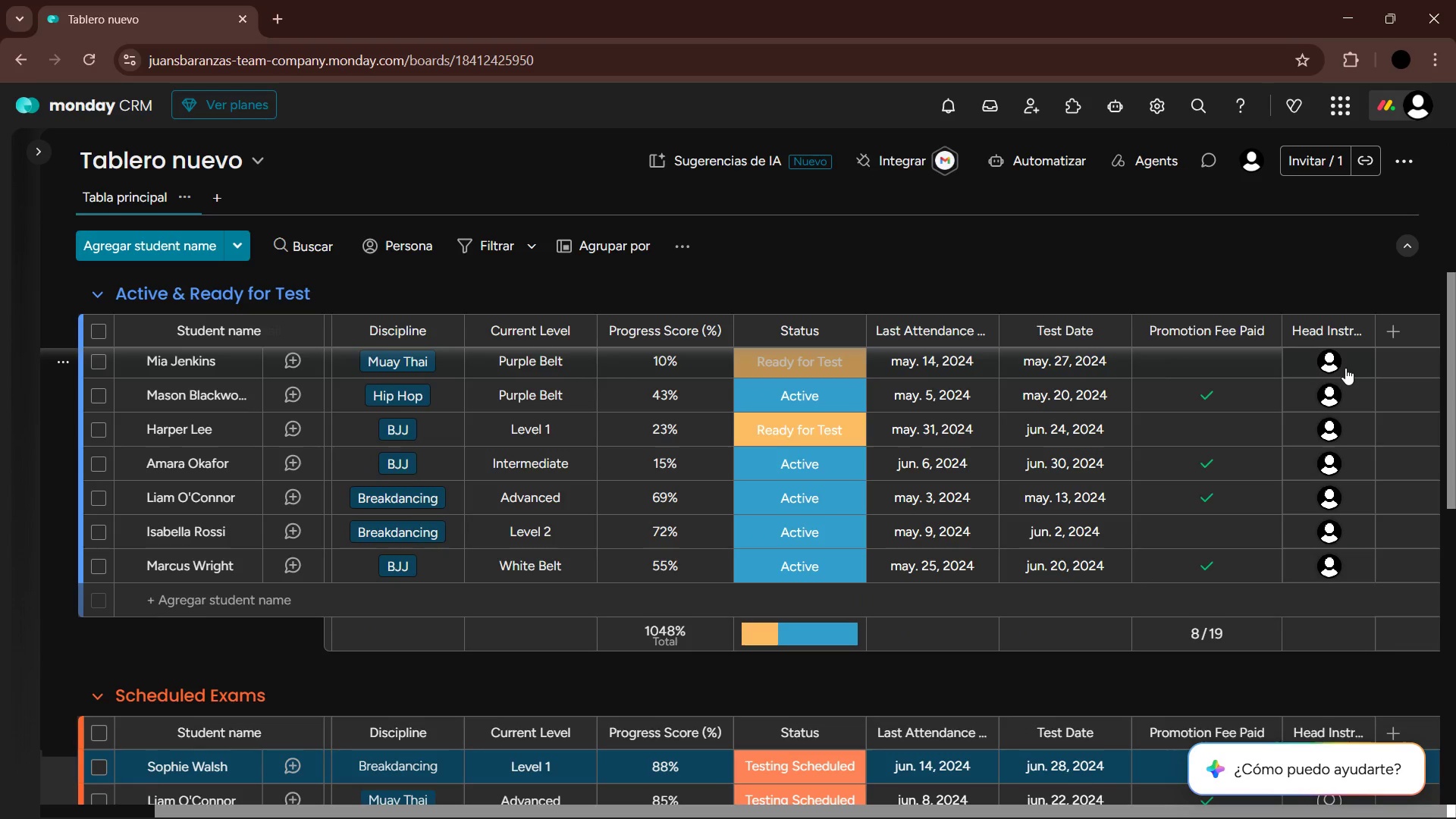 
key(Enter)
 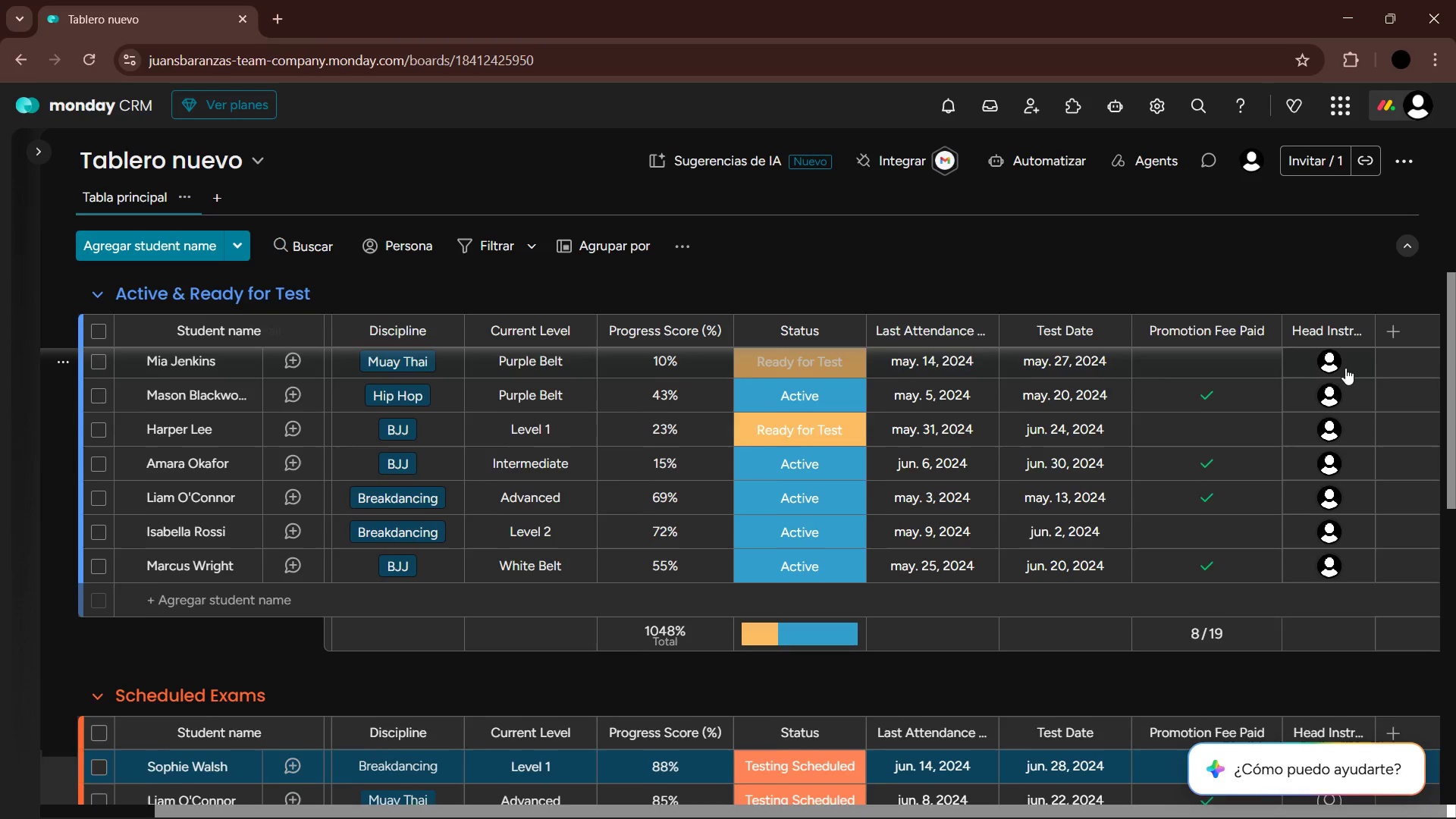 
key(ArrowDown)
 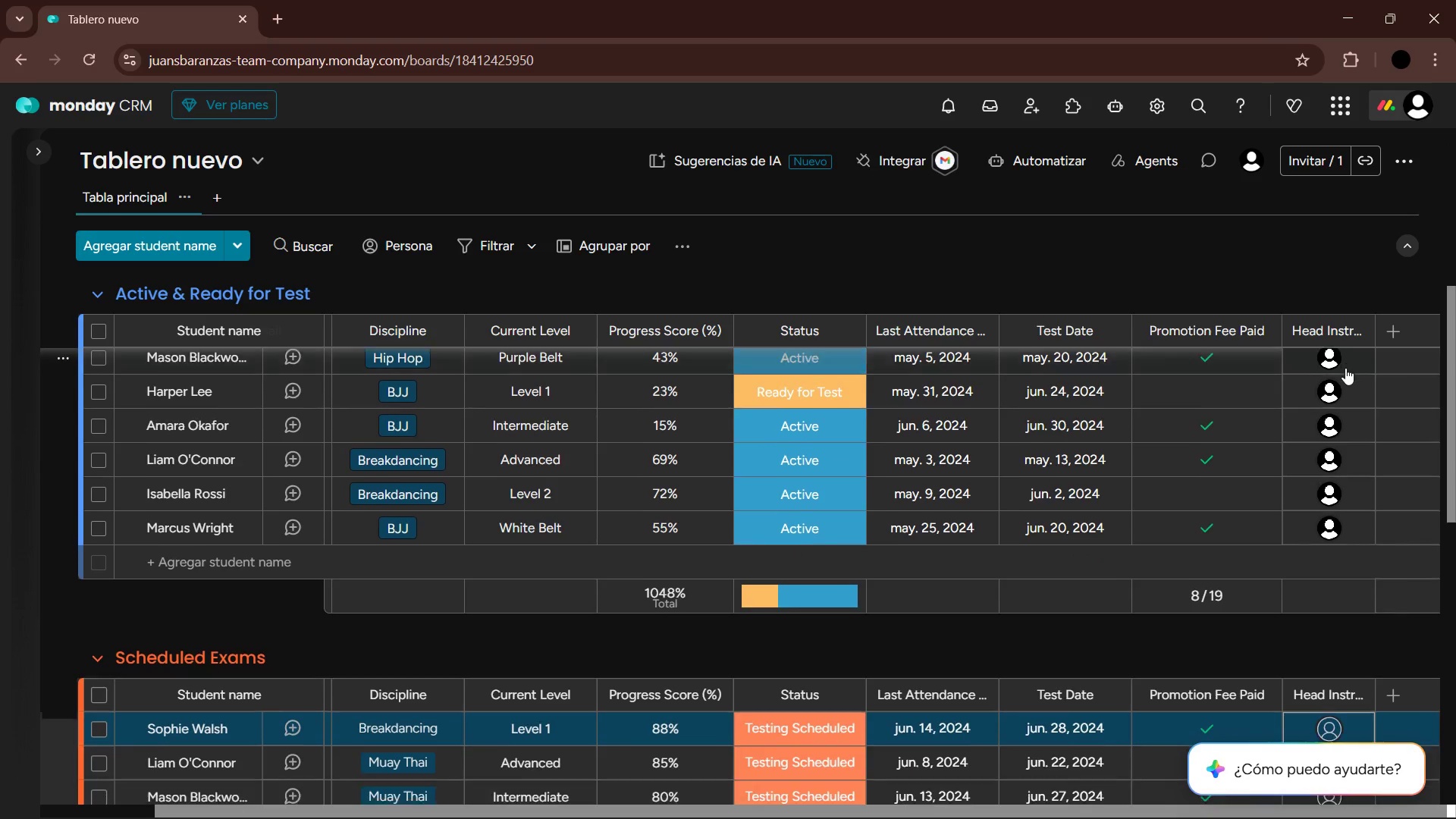 
key(Enter)
 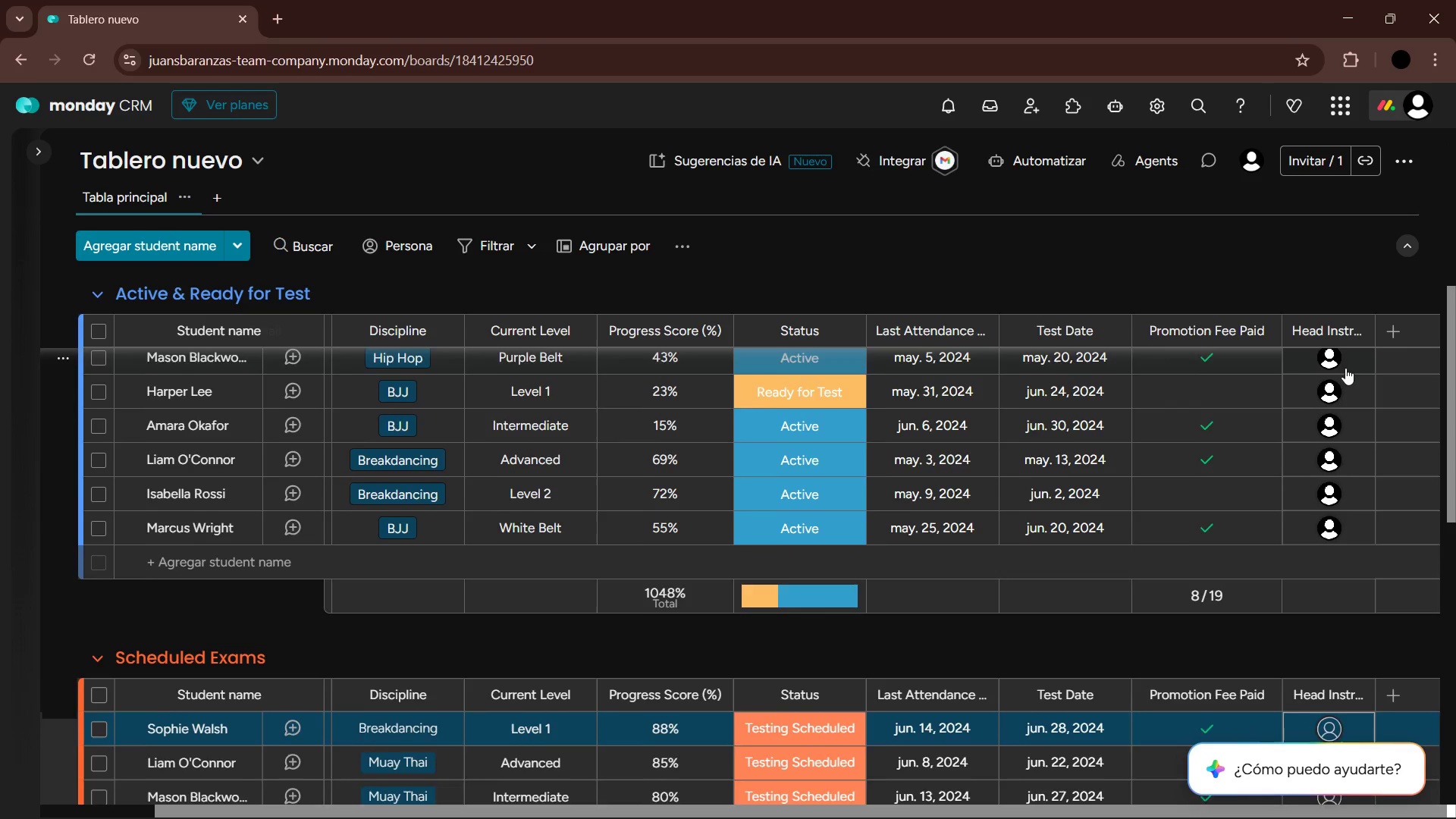 
key(ArrowDown)
 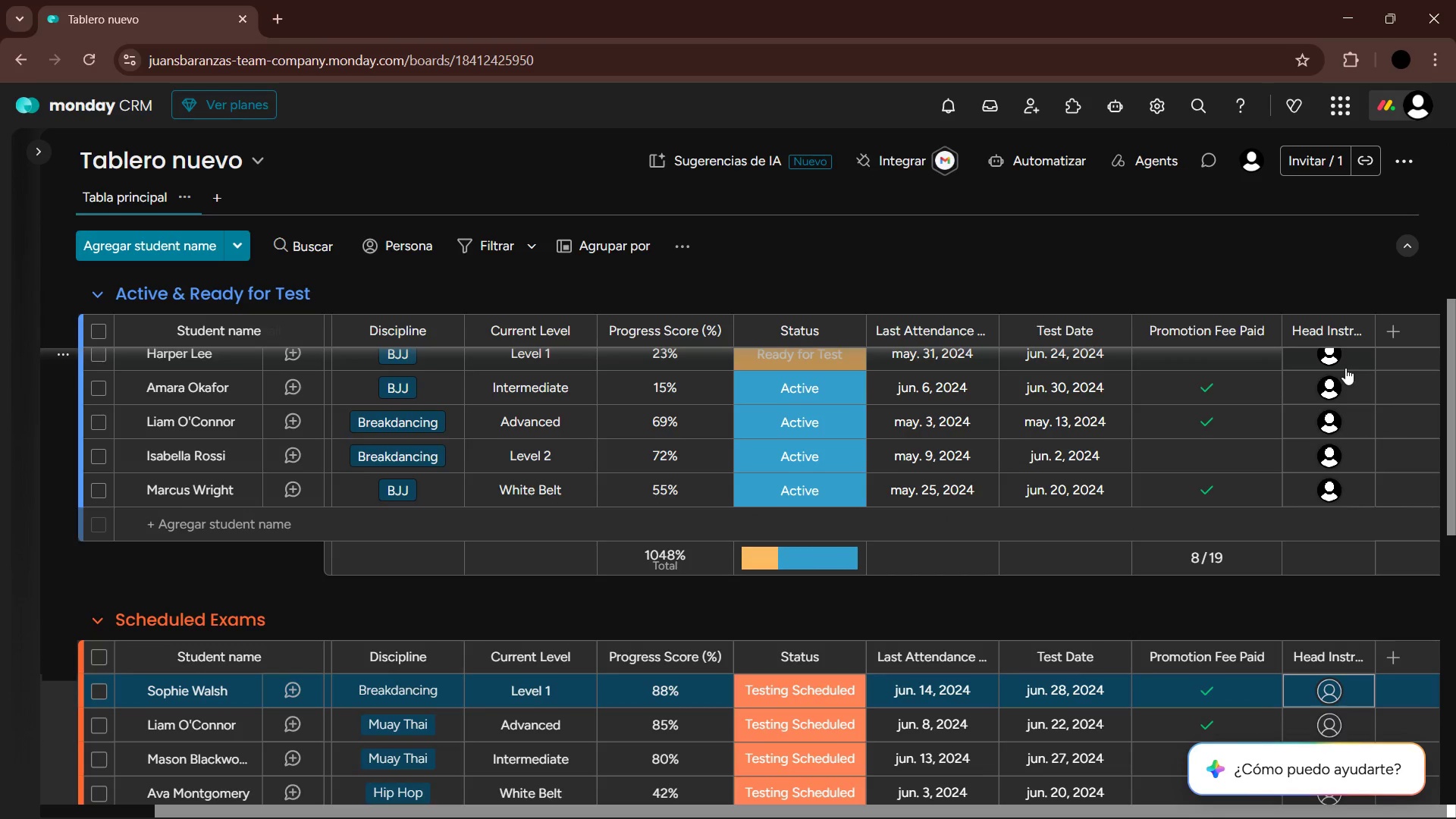 
key(Enter)
 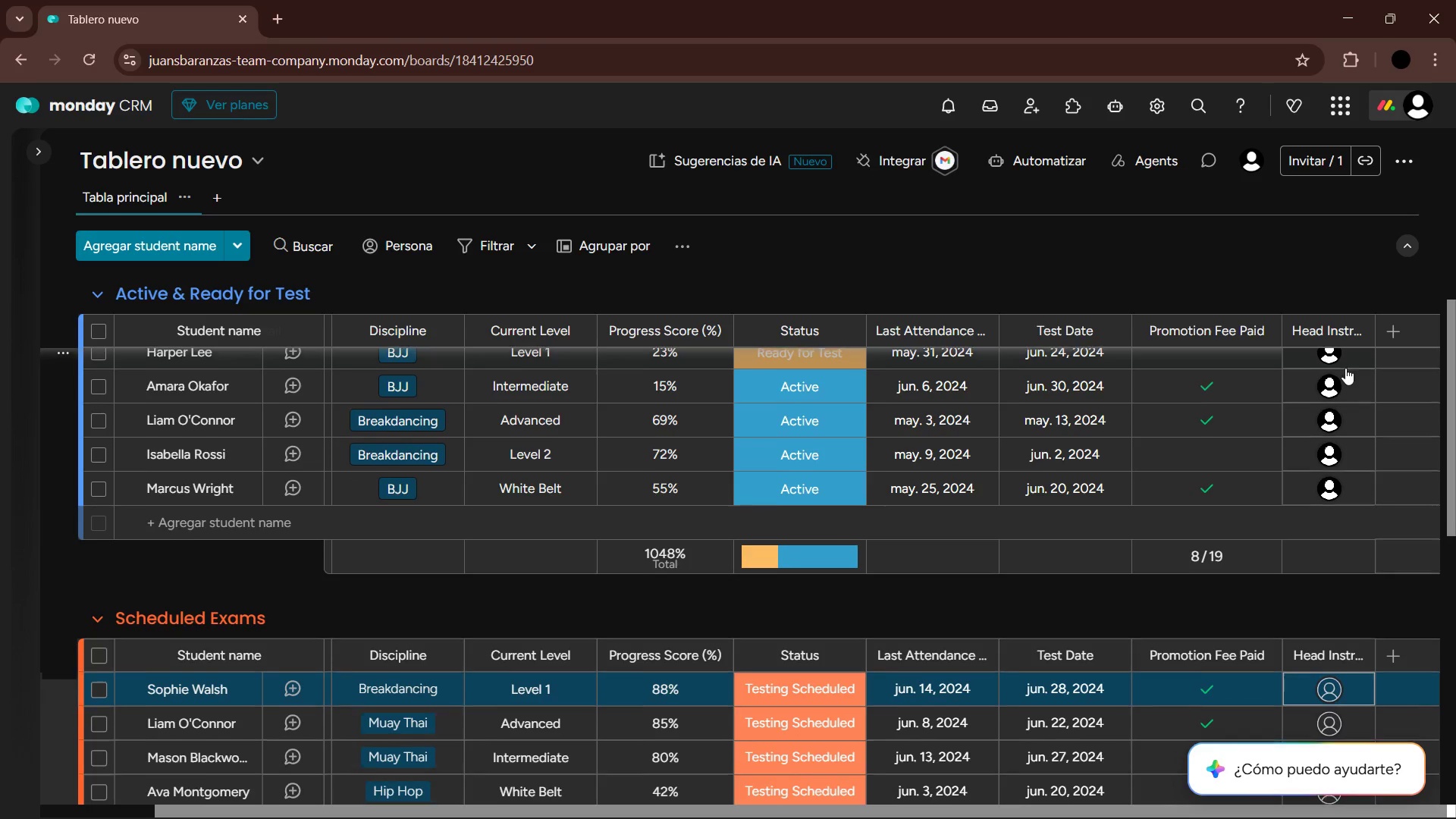 
key(ArrowDown)
 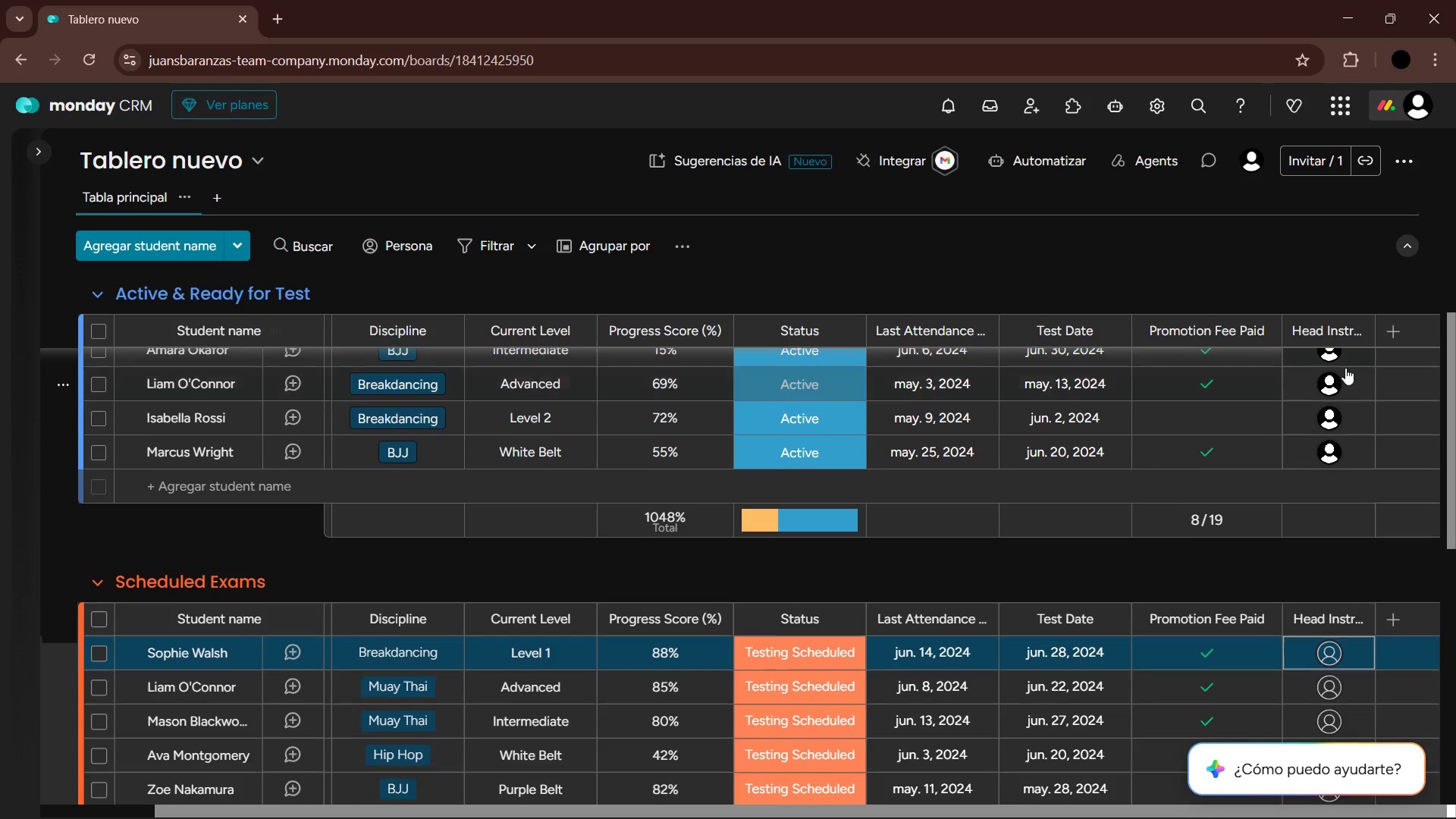 
key(Enter)
 